 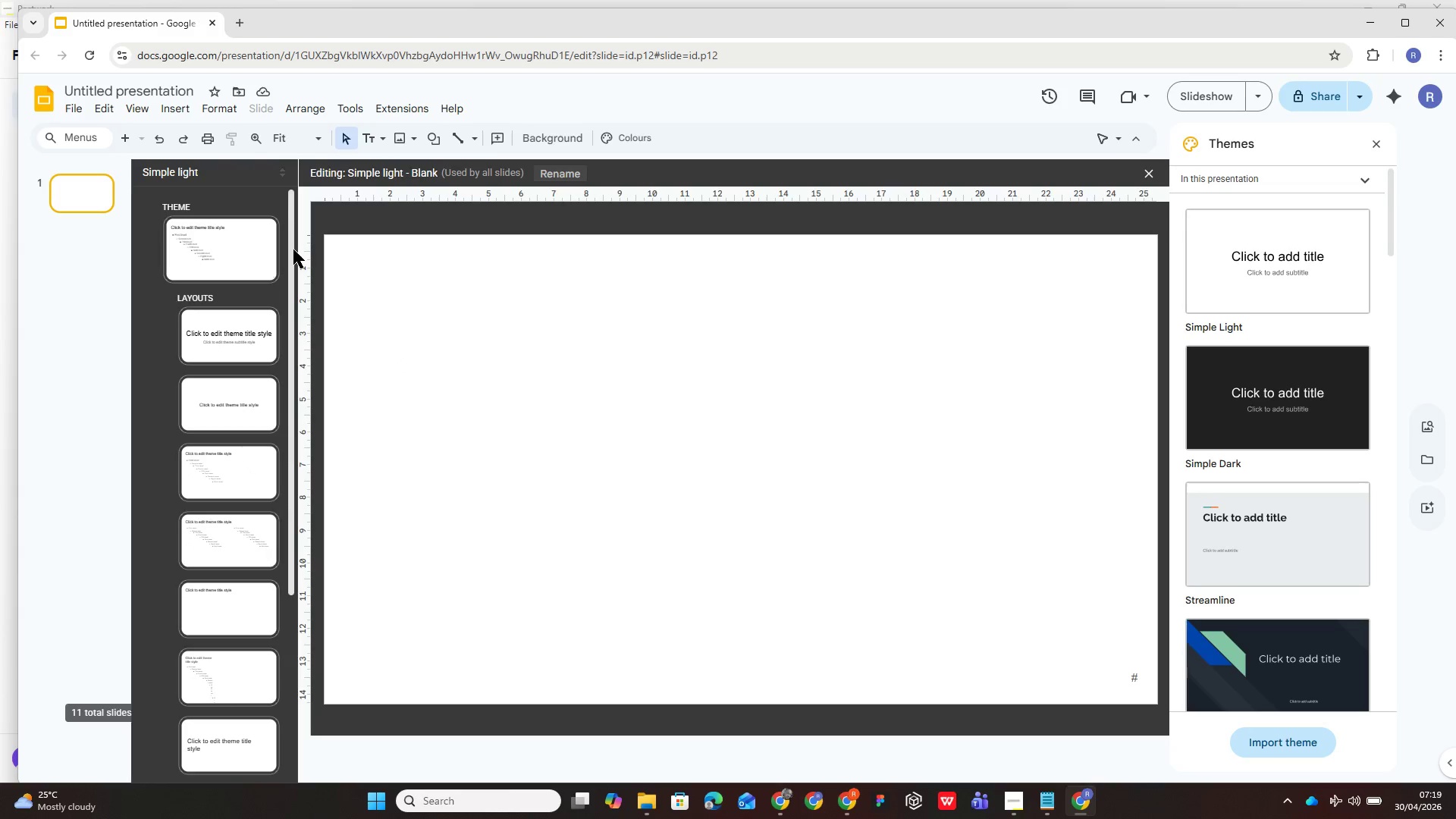 
left_click([215, 259])
 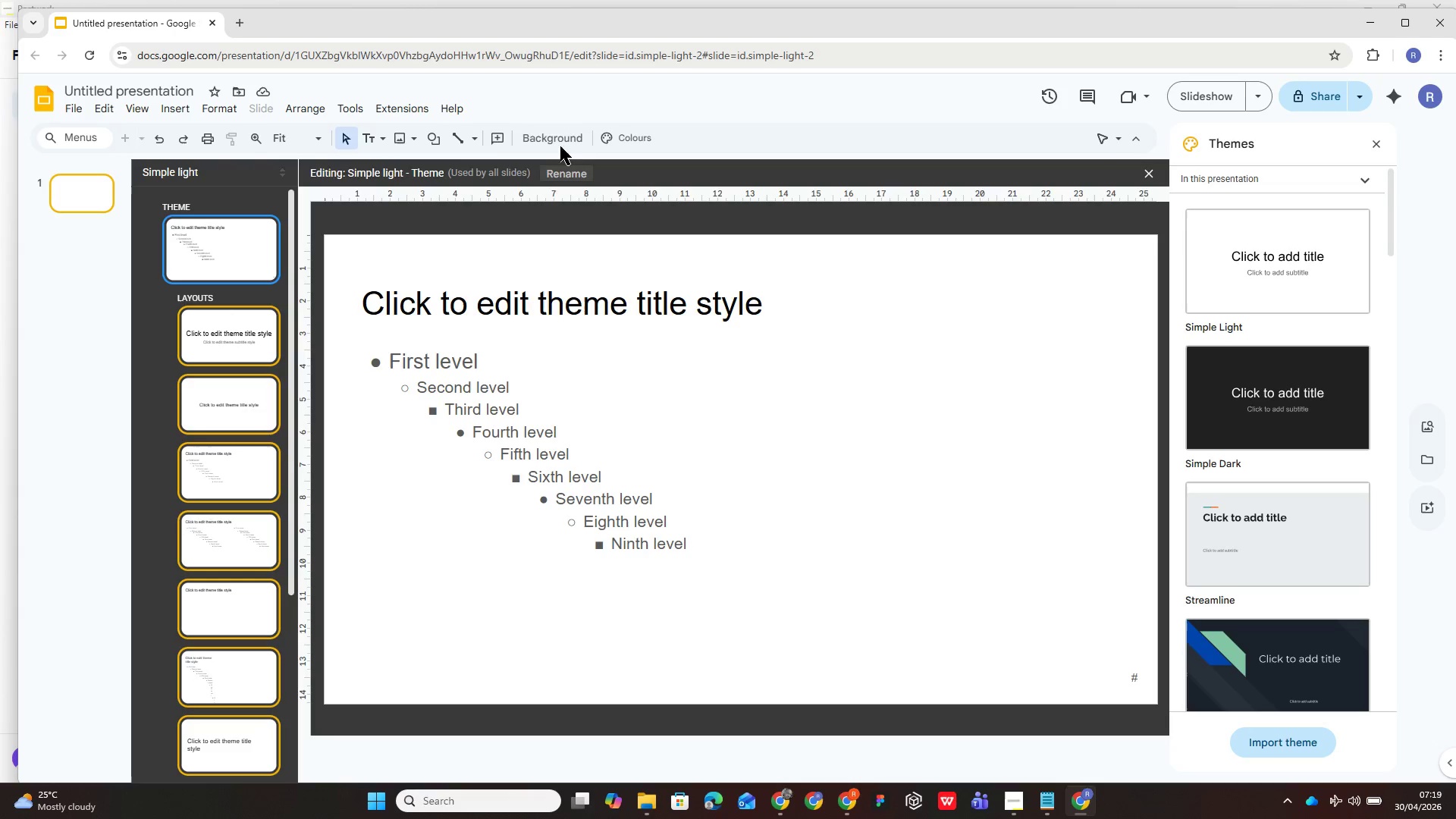 
left_click([563, 138])
 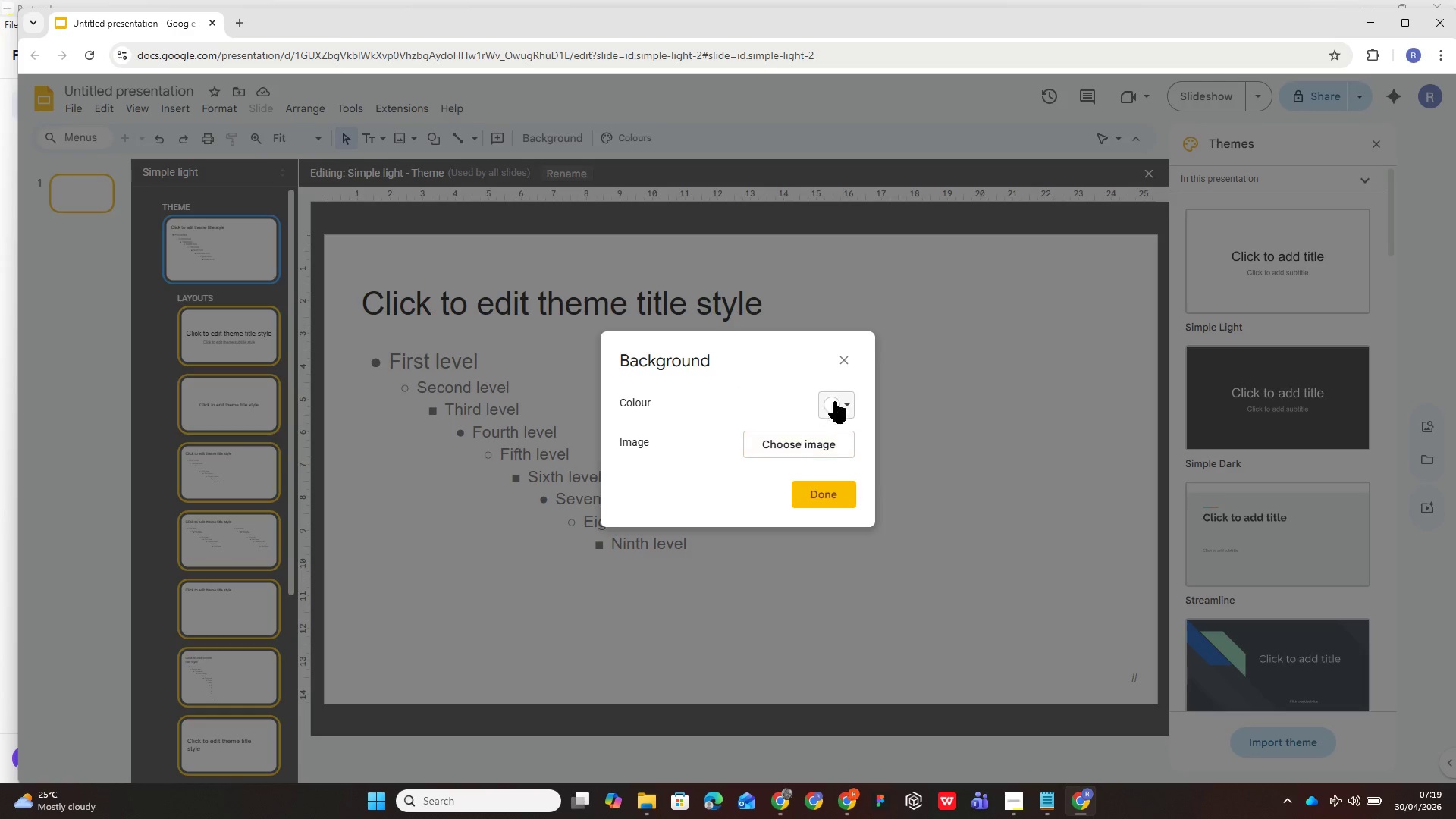 
left_click([847, 400])
 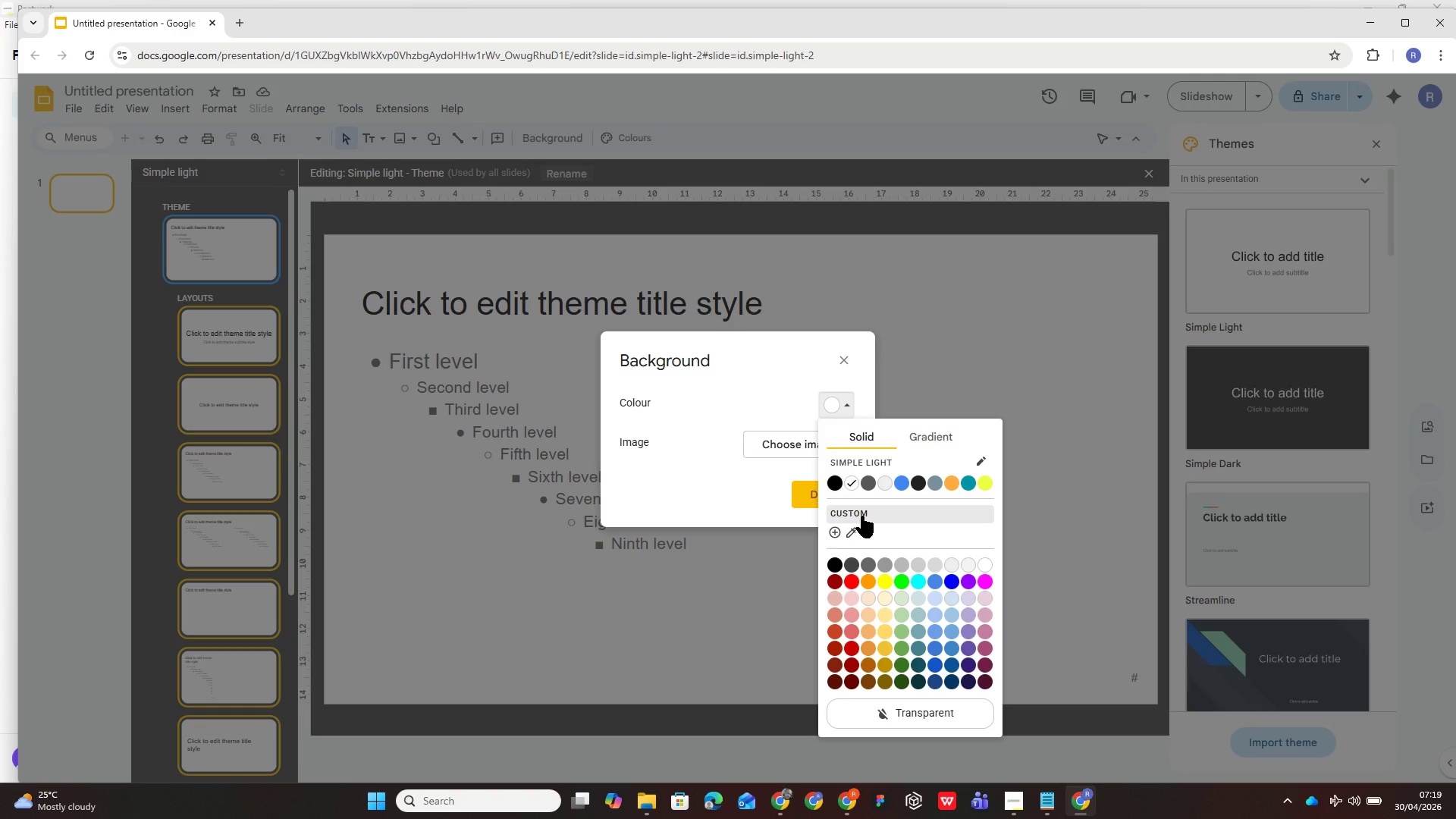 
left_click([861, 516])
 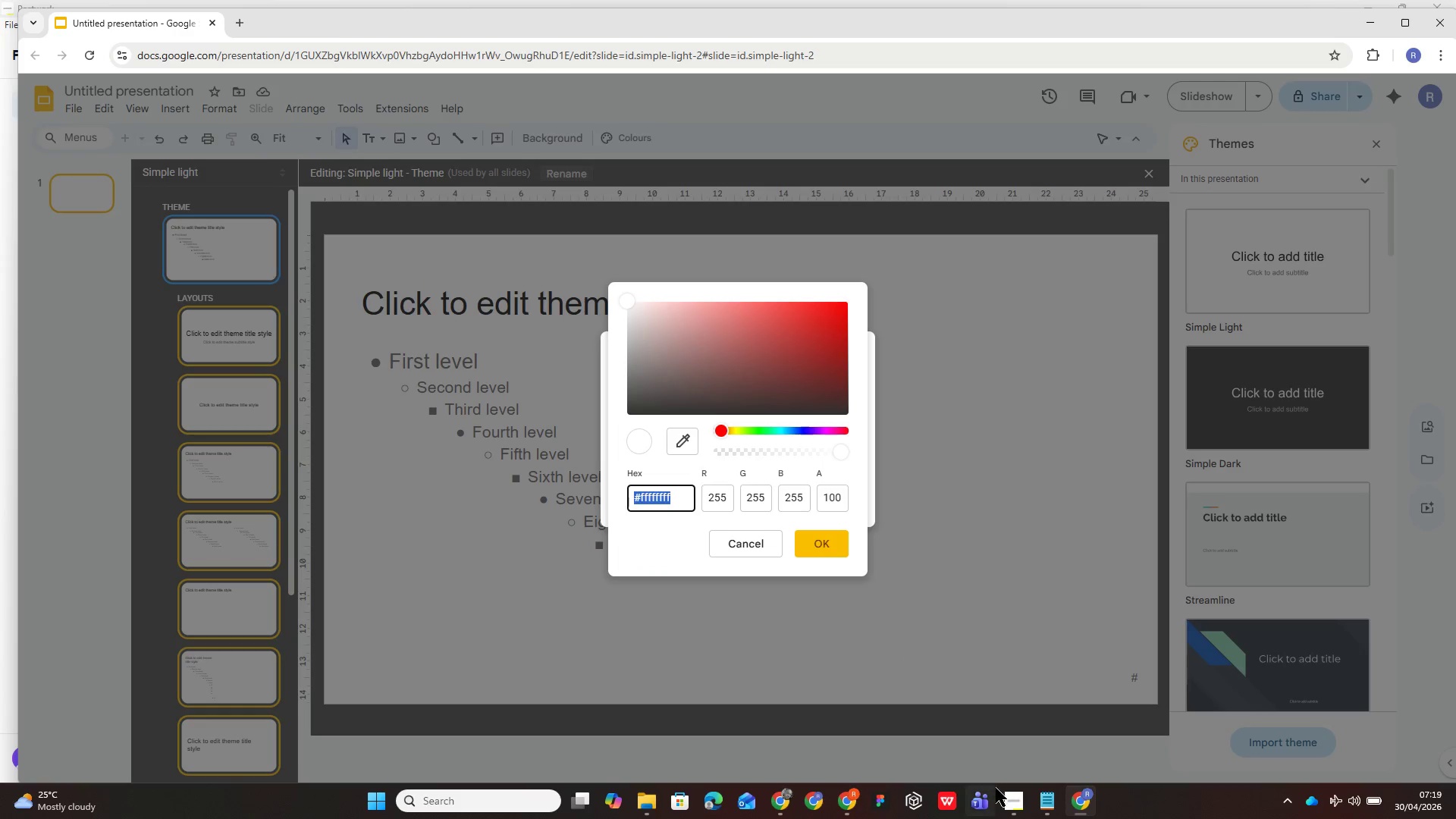 
left_click([1047, 799])
 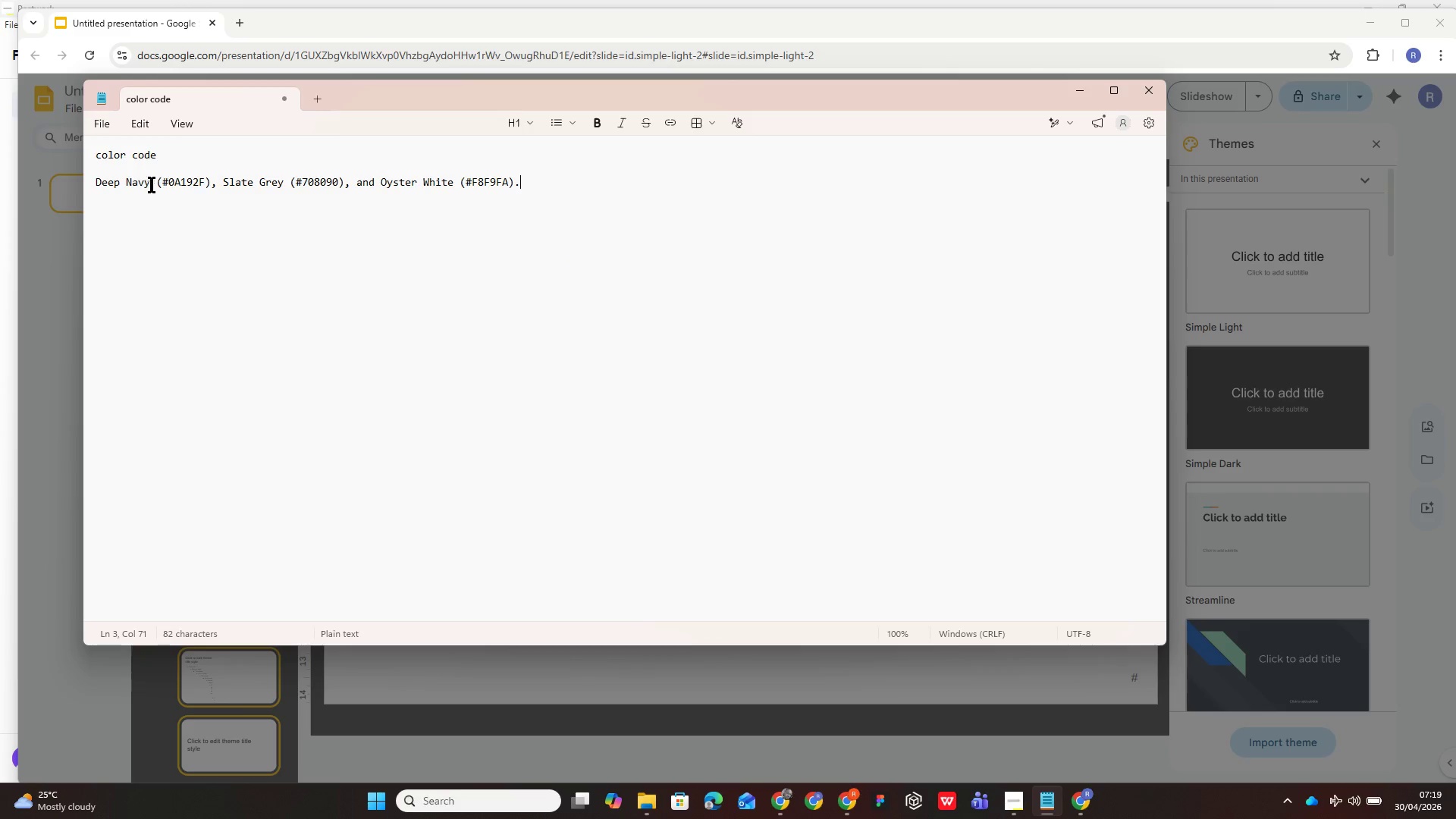 
left_click([175, 181])
 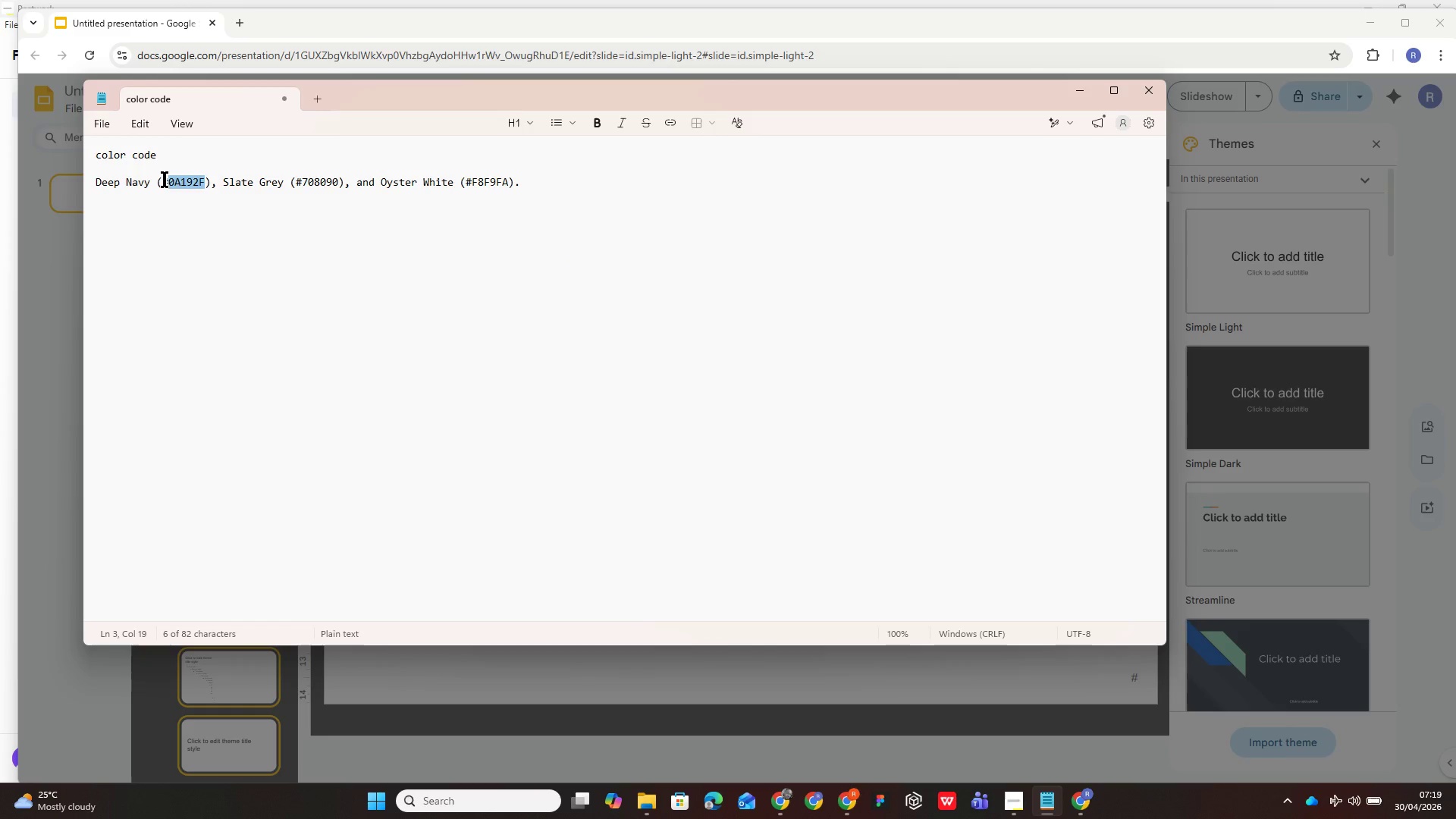 
key(Control+C)
 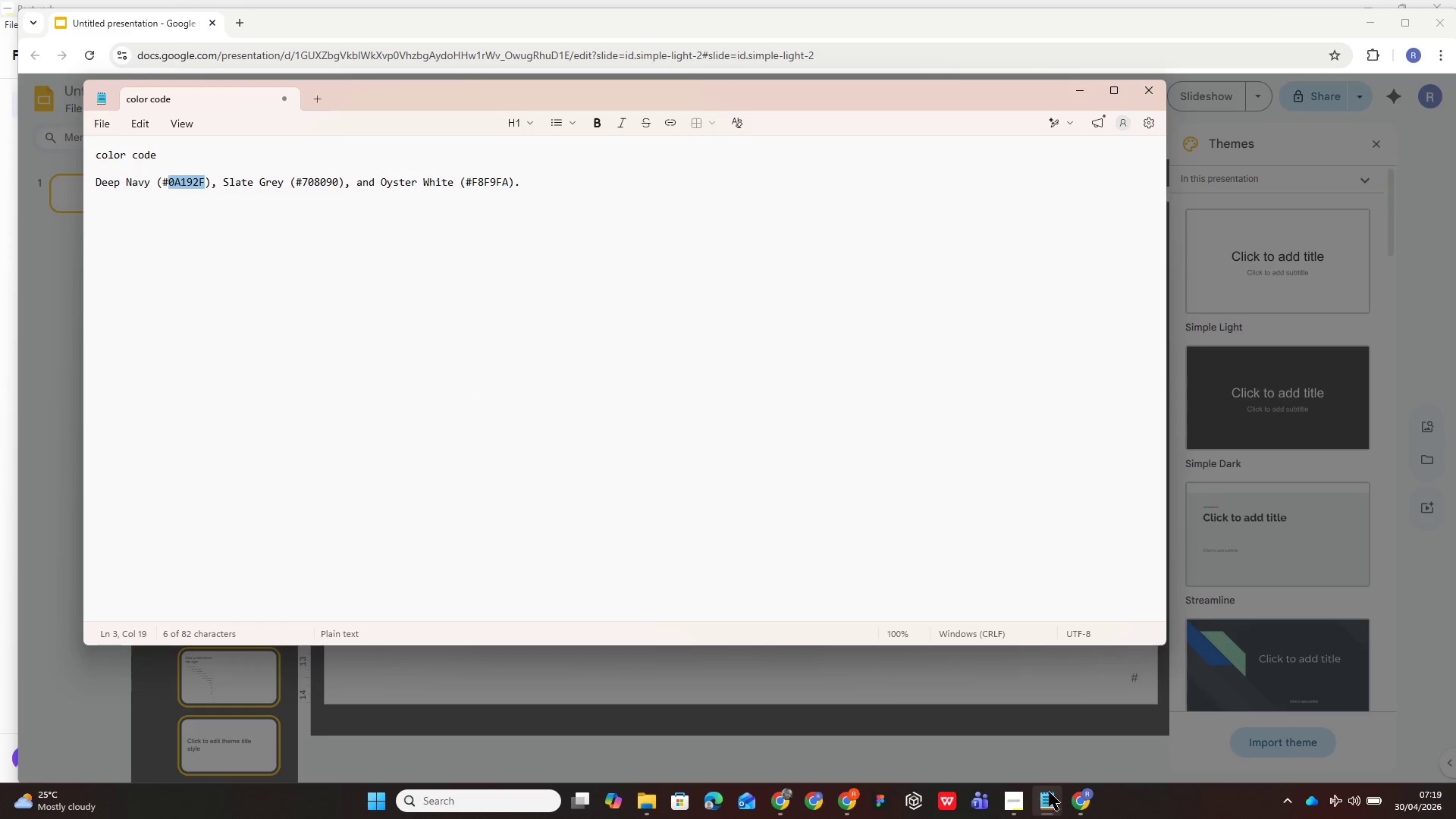 
left_click([1082, 795])
 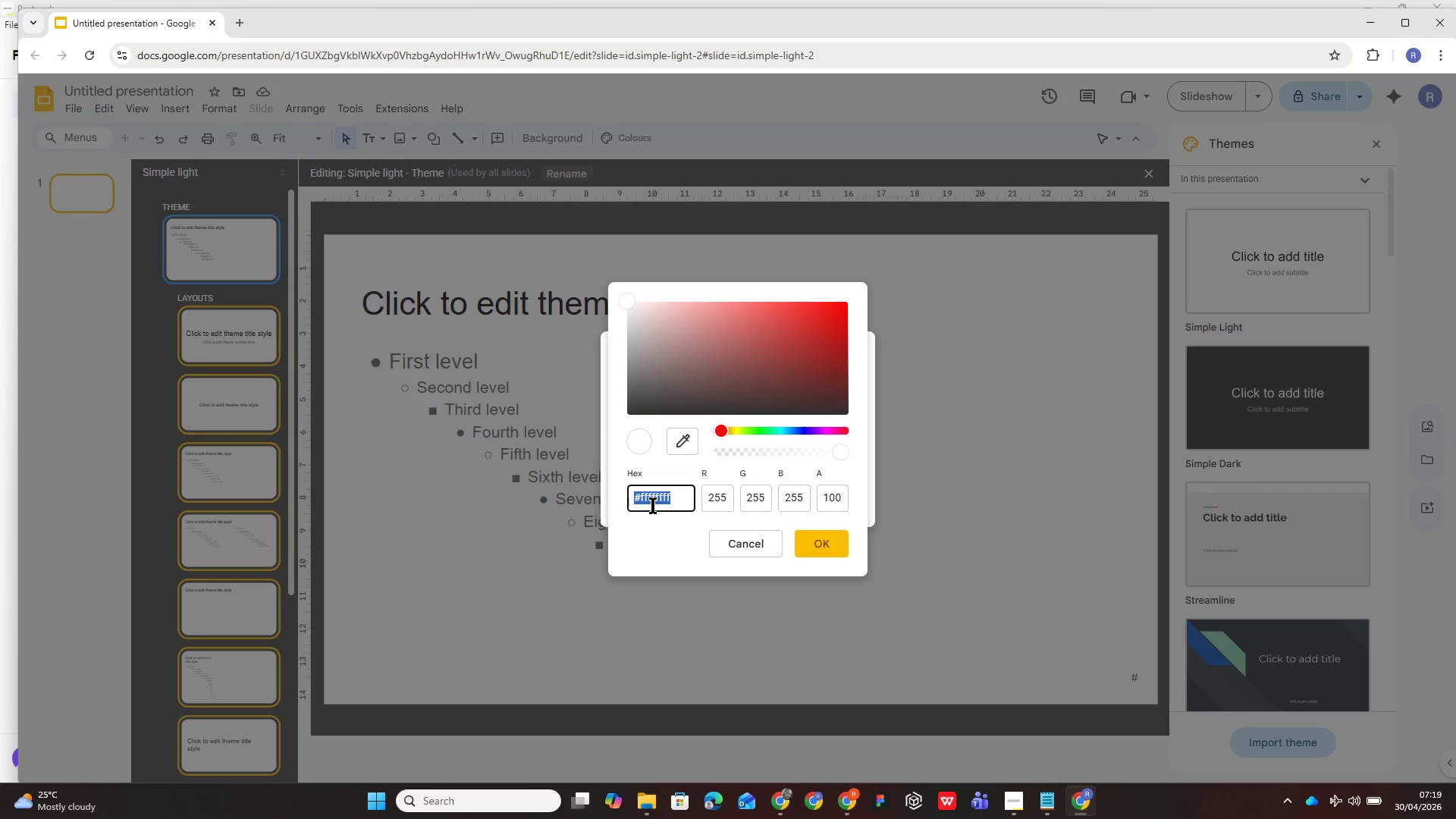 
double_click([665, 496])
 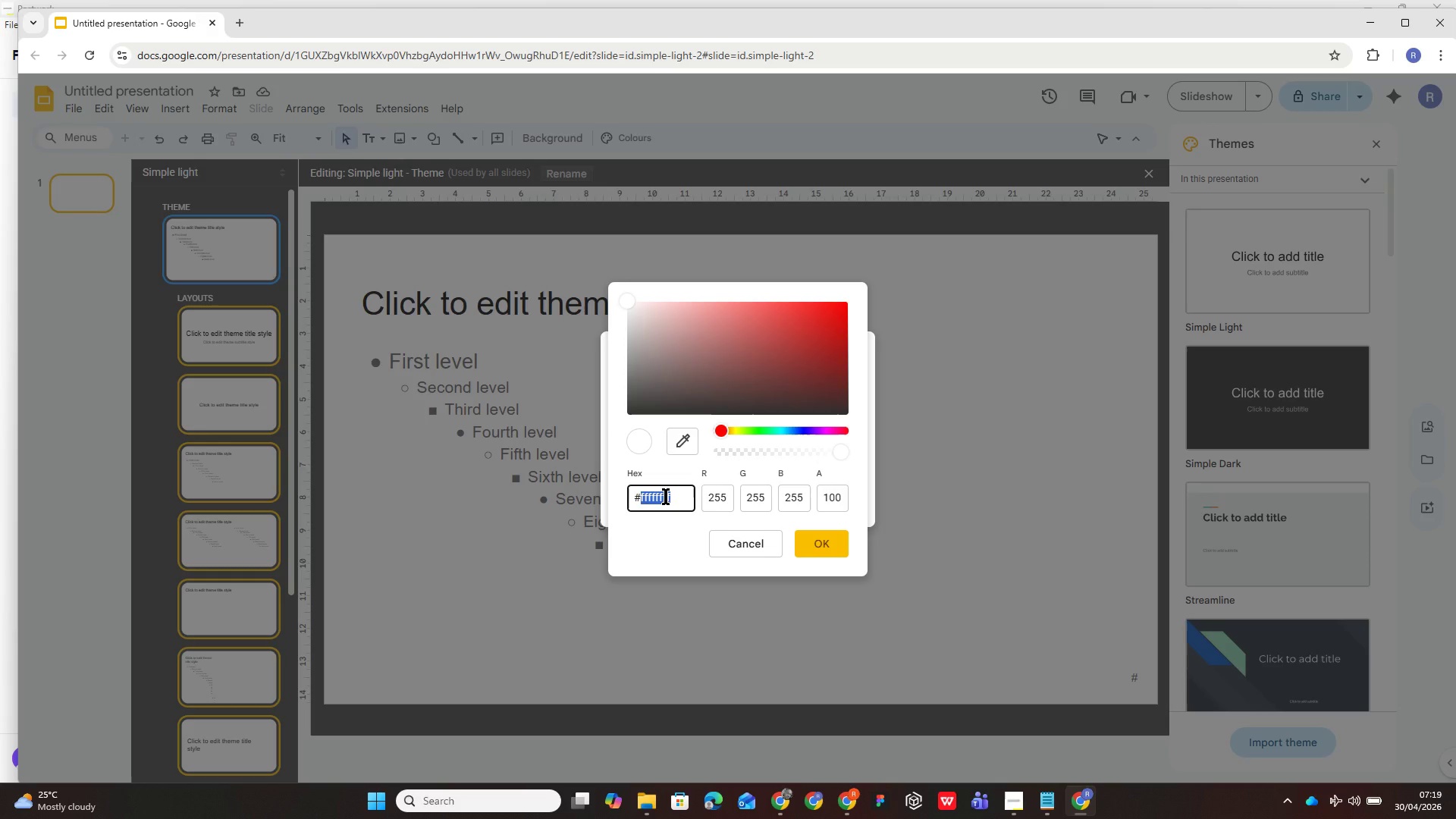 
key(Control+V)
 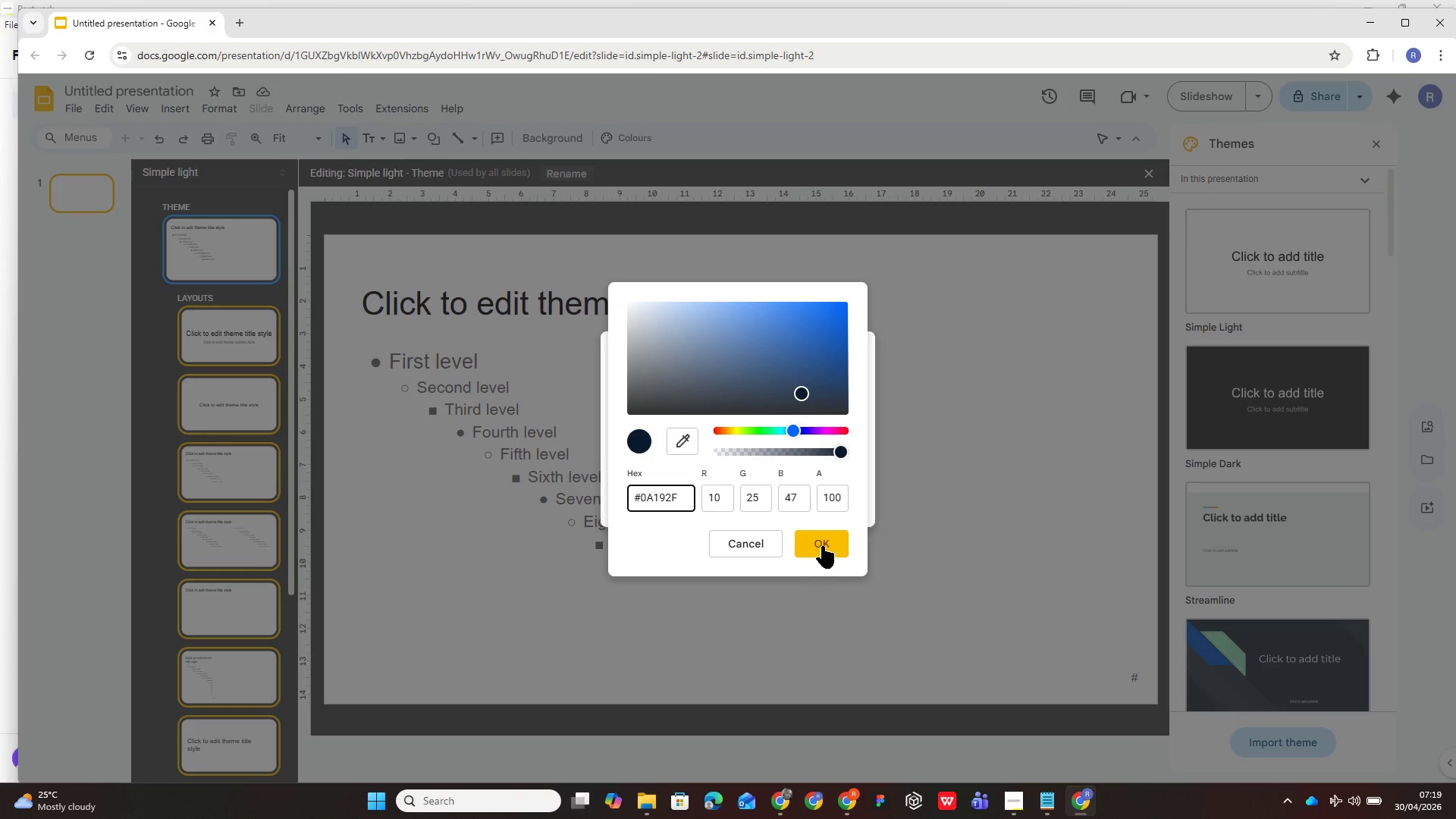 
left_click([822, 538])
 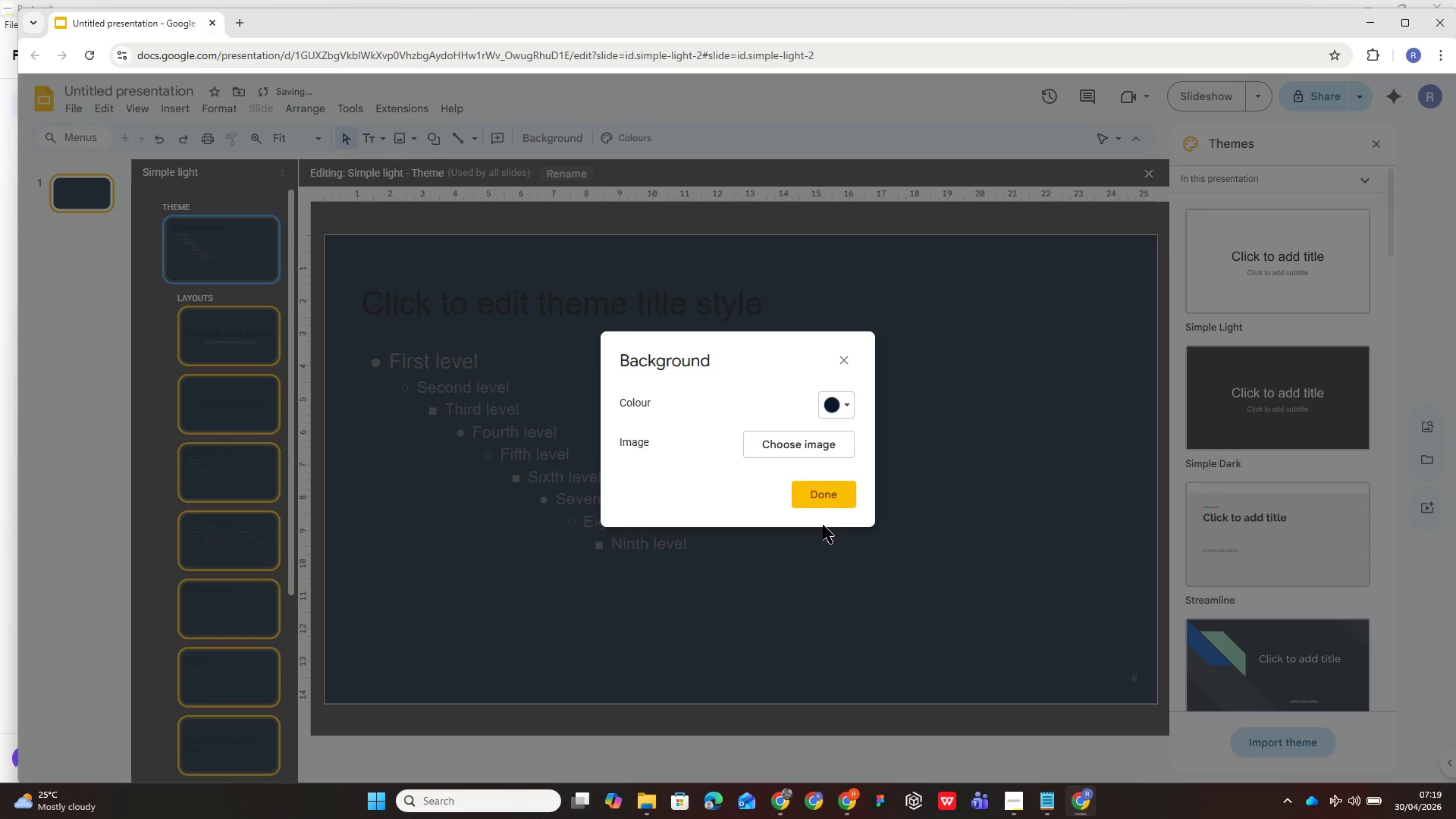 
left_click([831, 502])
 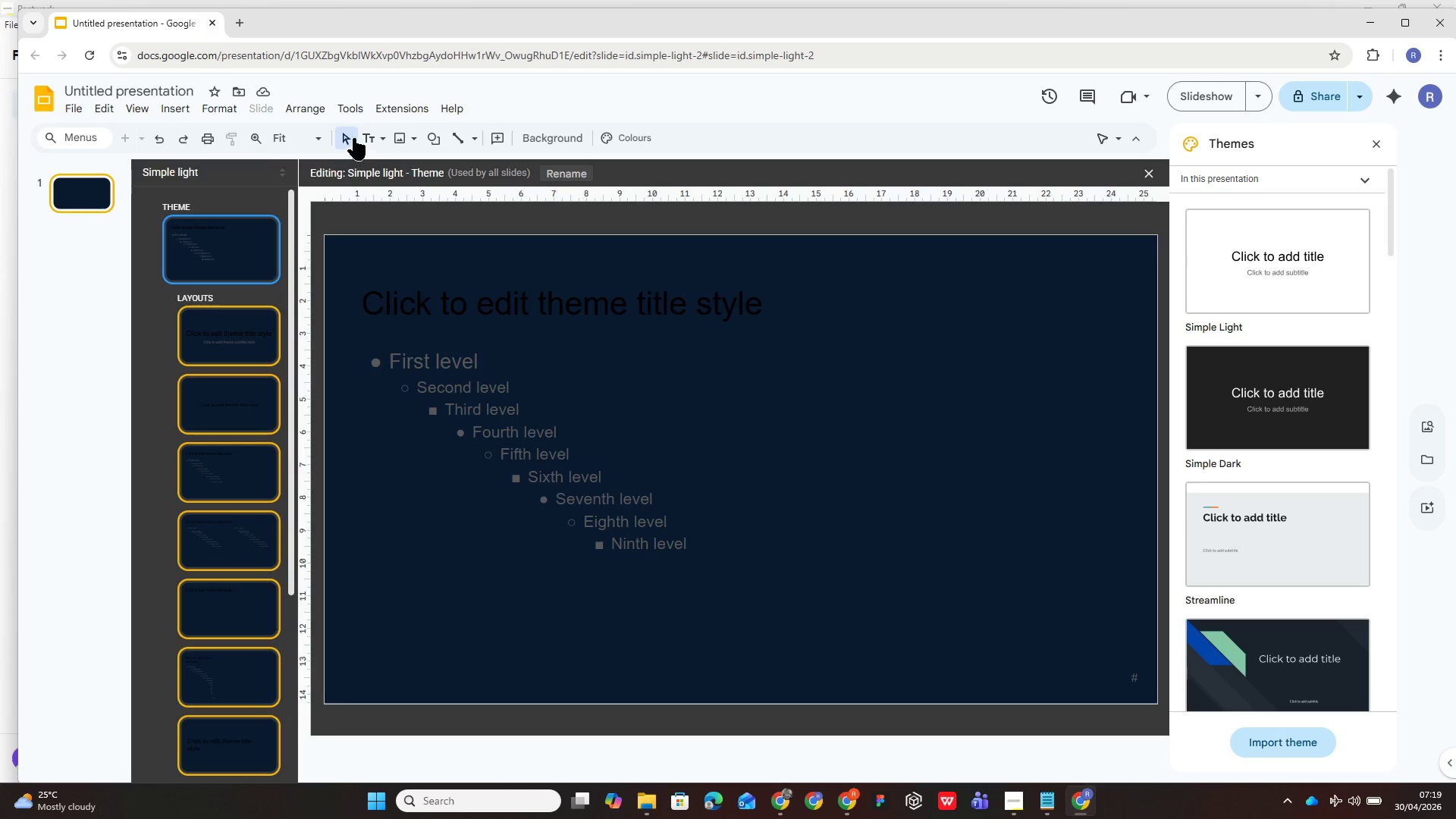 
wait(7.16)
 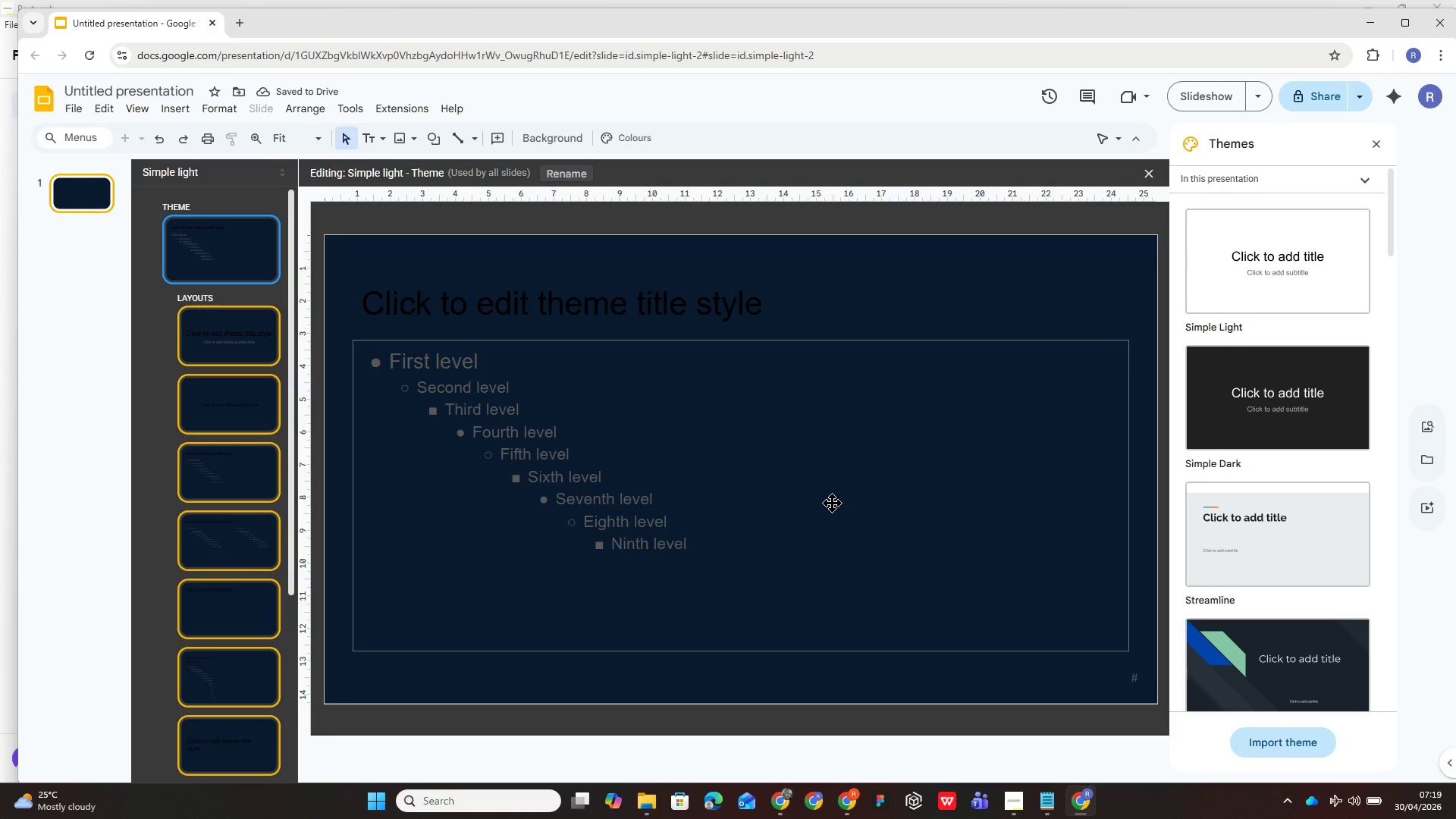 
left_click([367, 138])
 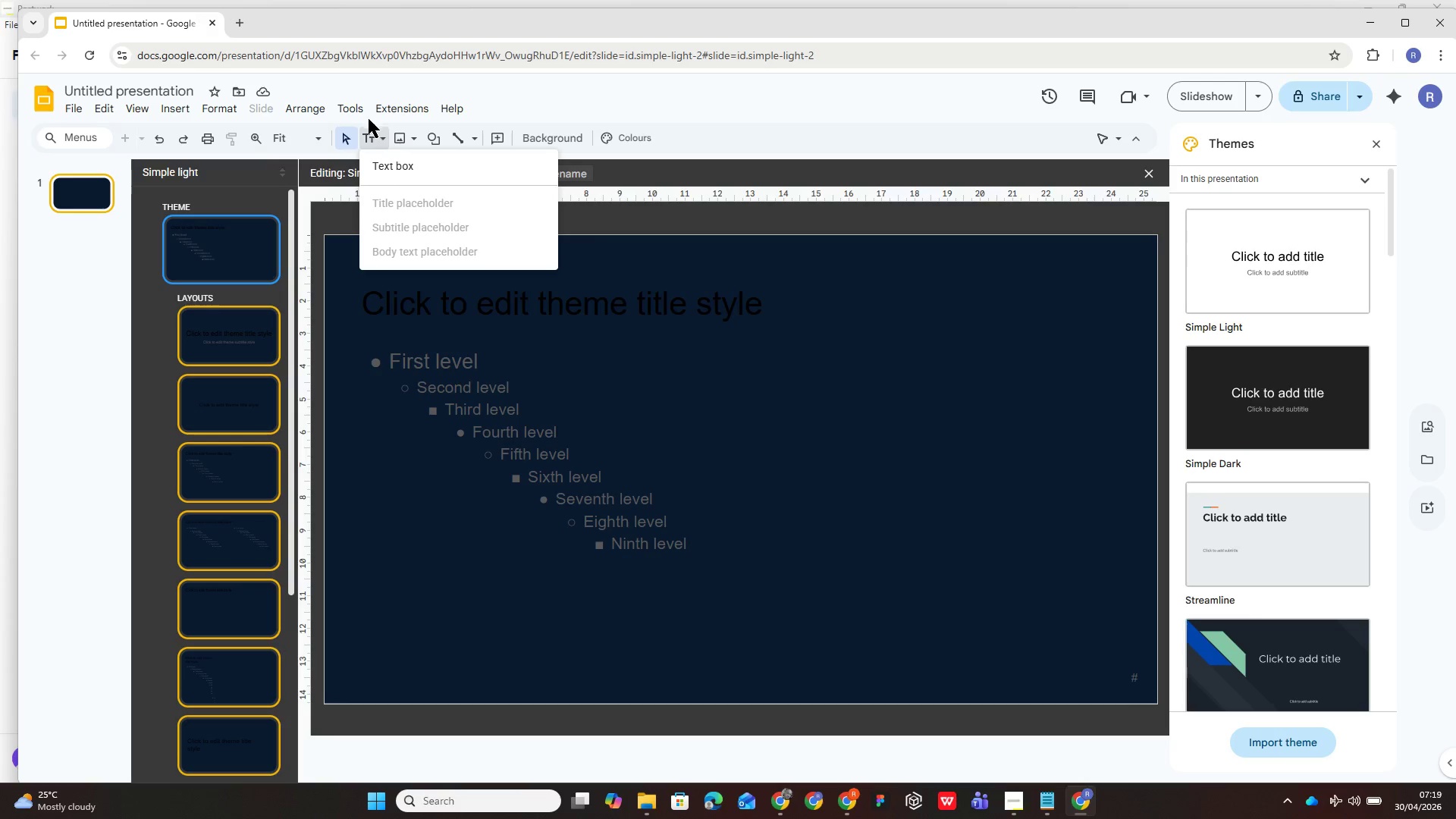 
left_click([384, 142])
 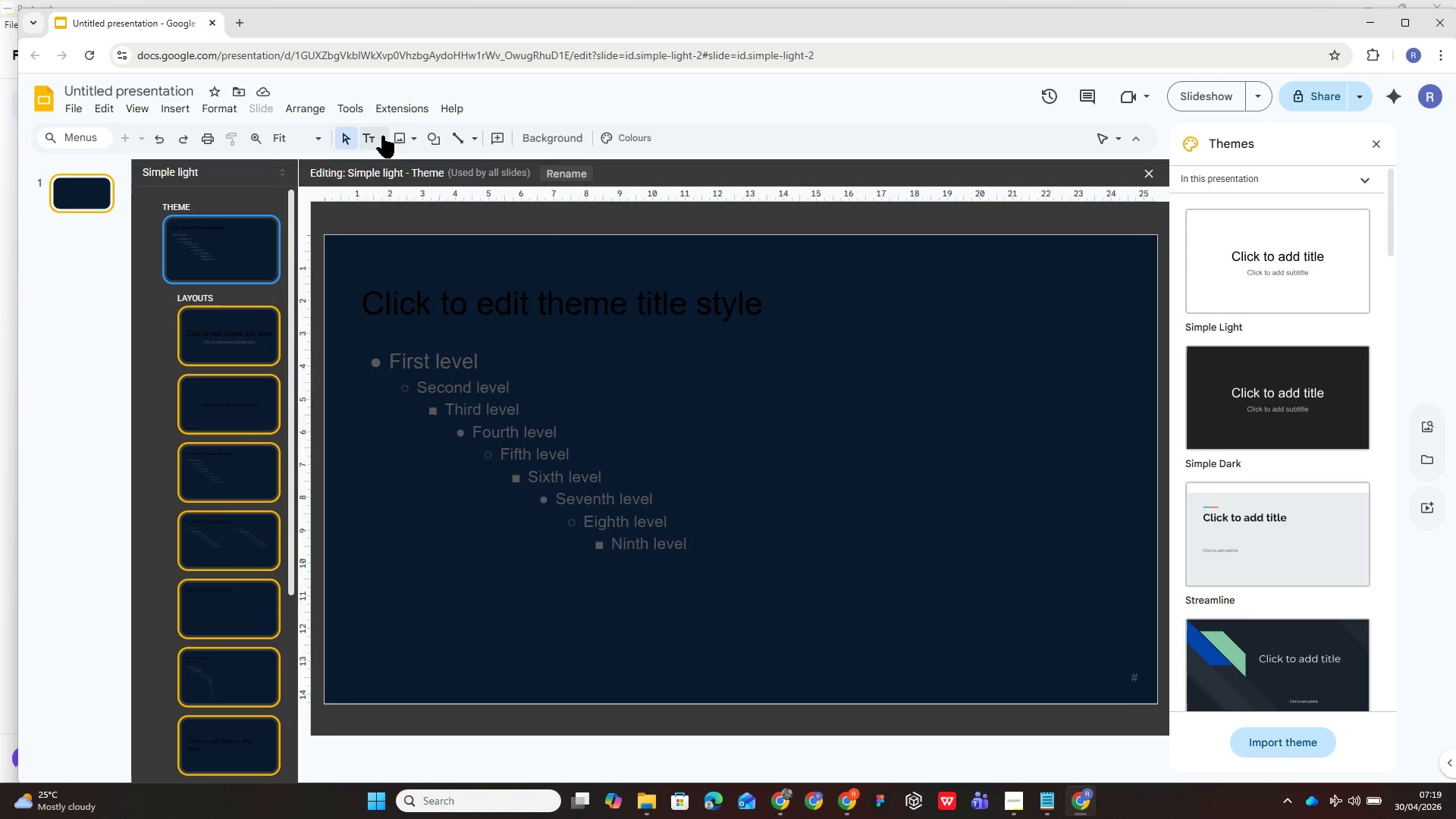 
left_click([382, 136])
 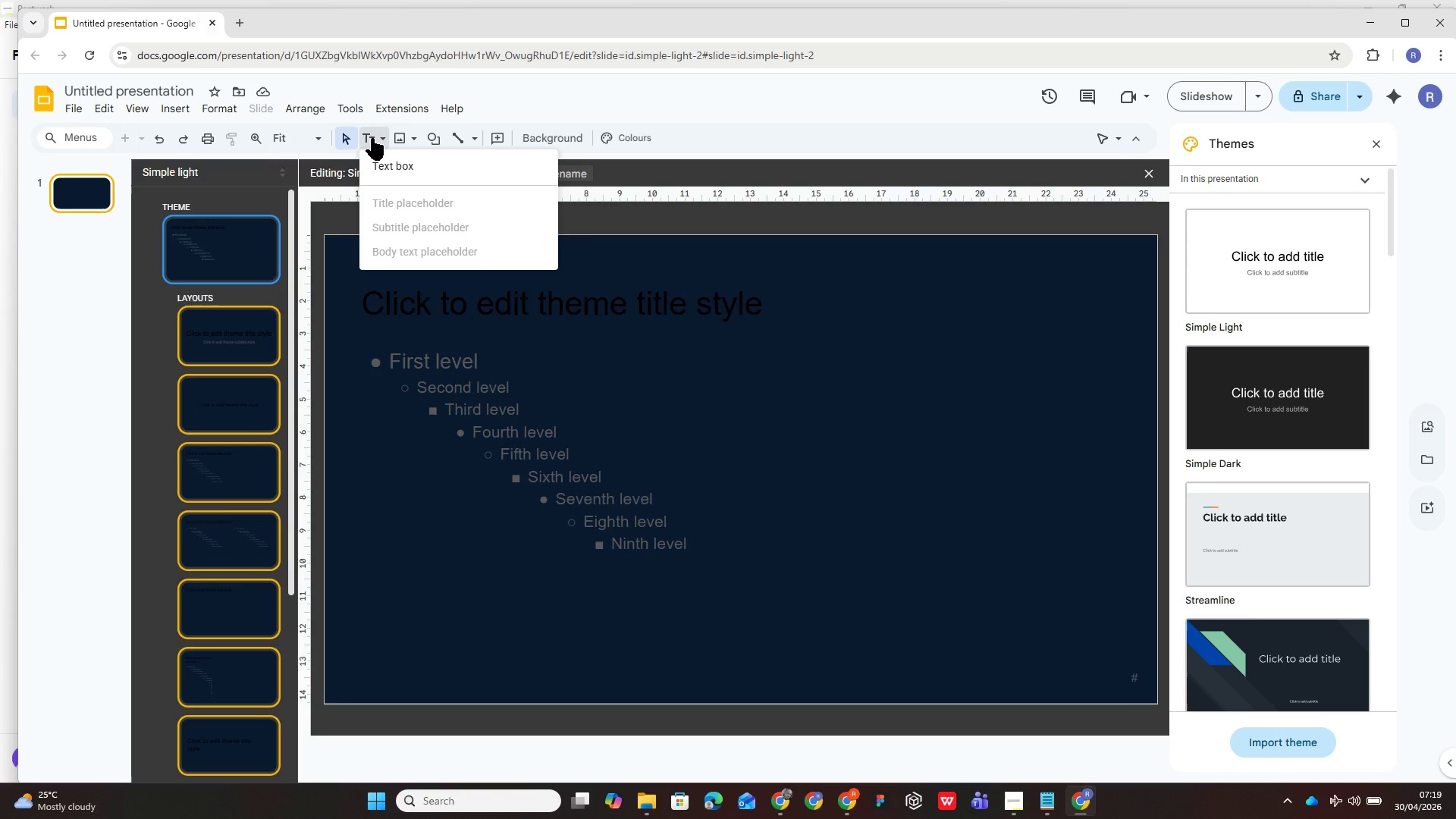 
left_click([370, 135])
 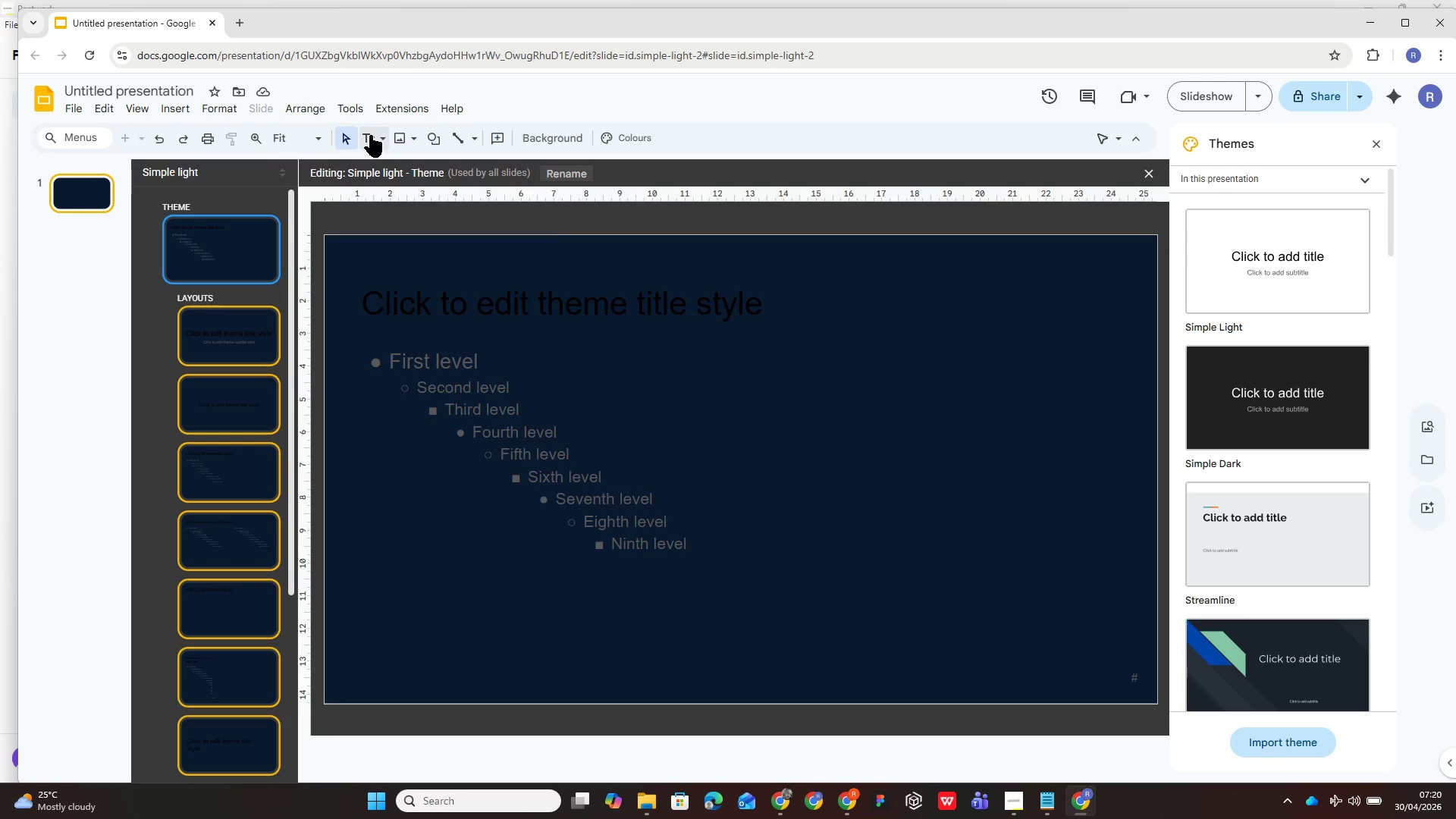 
left_click([370, 135])
 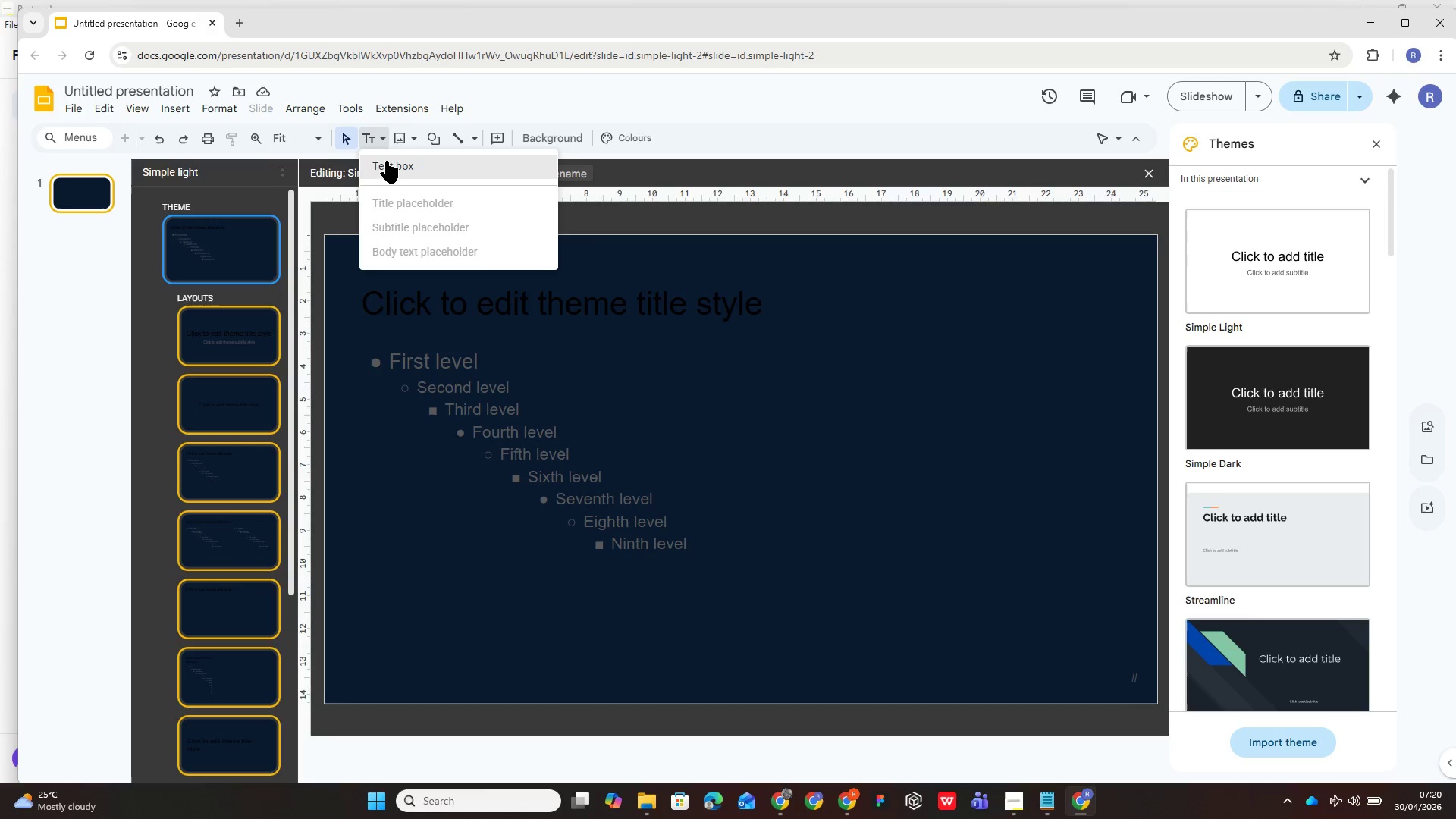 
left_click([387, 162])
 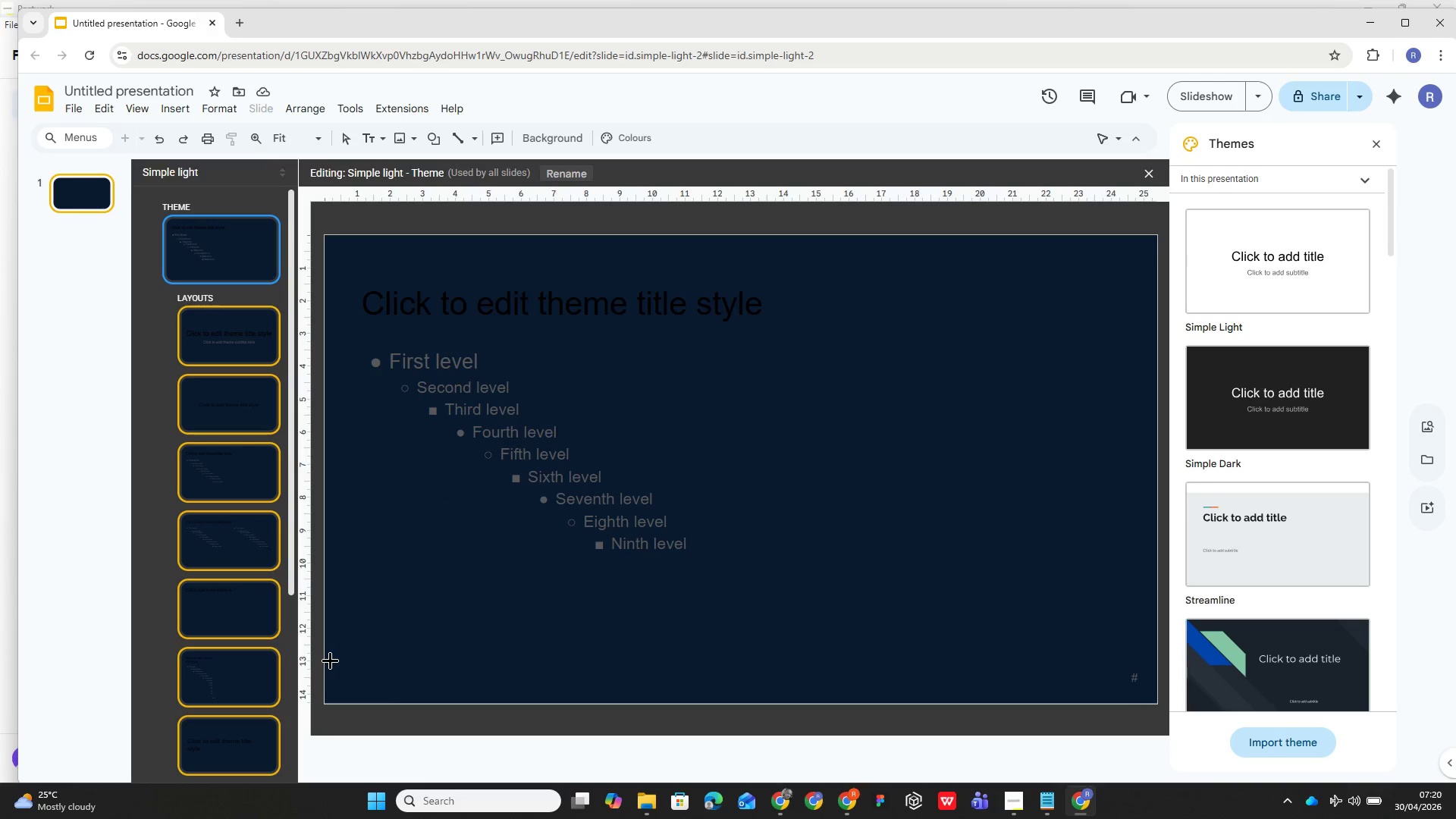 
left_click_drag(start_coordinate=[330, 662], to_coordinate=[767, 687])
 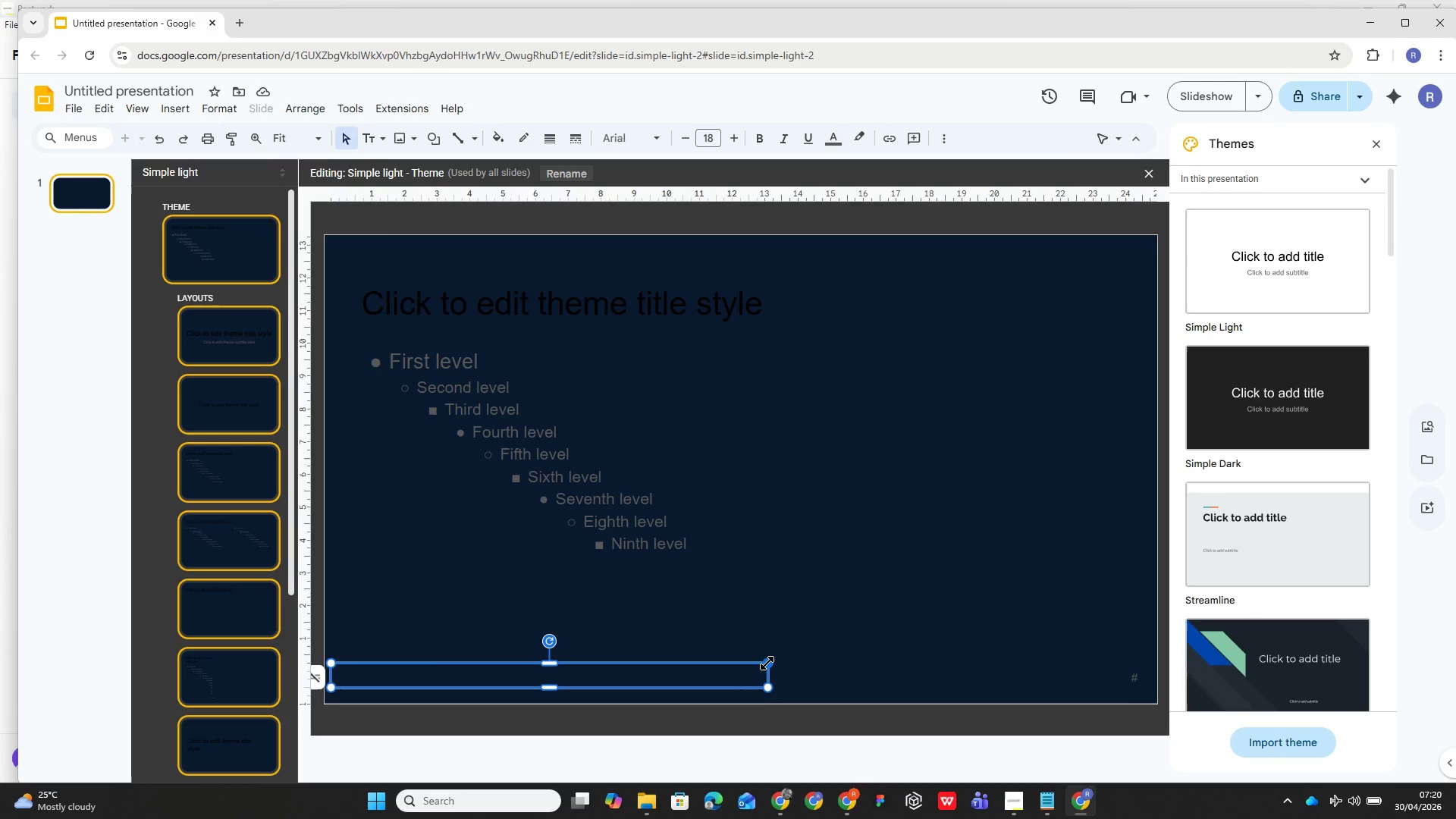 
wait(36.02)
 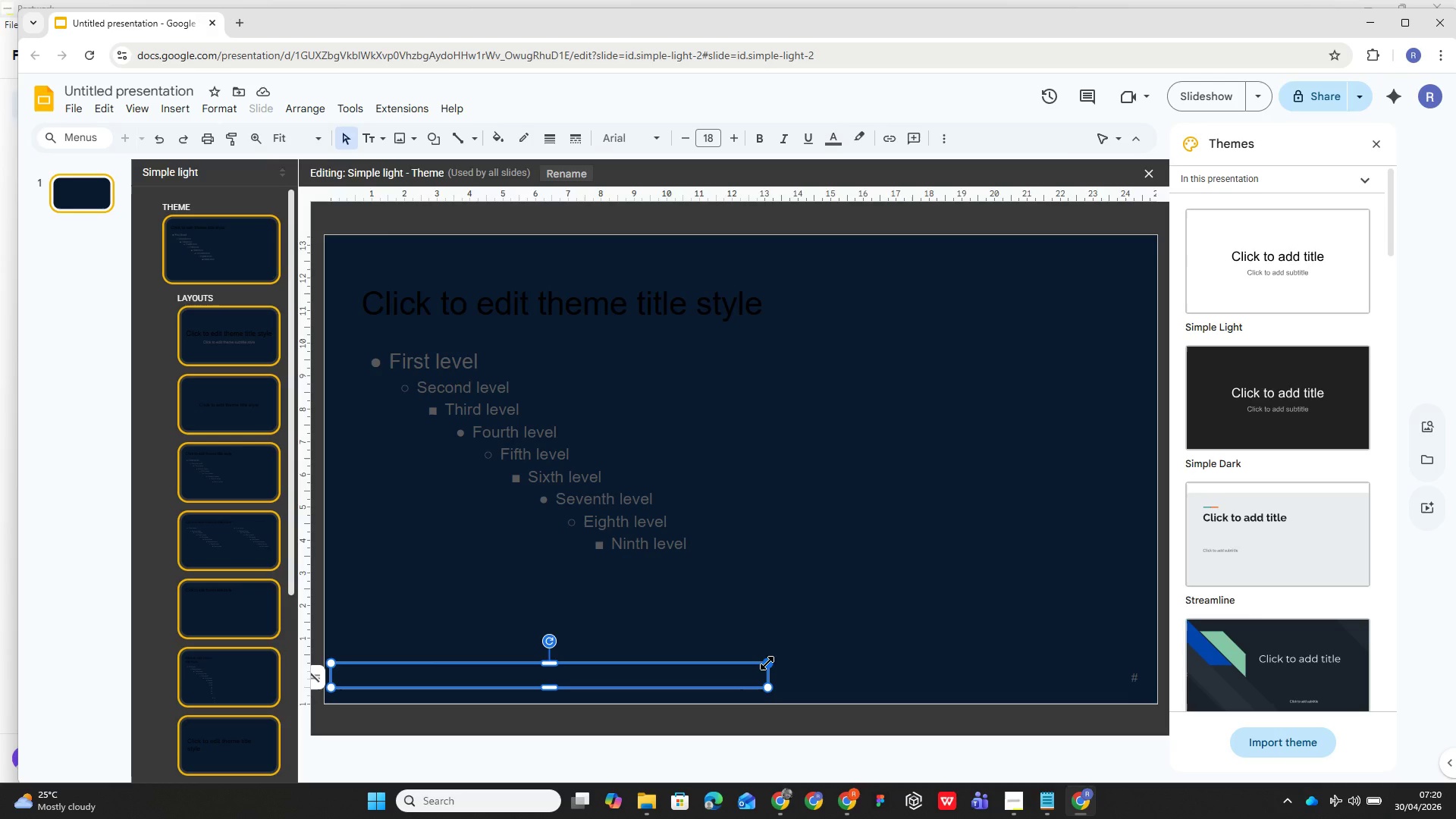 
left_click([642, 140])
 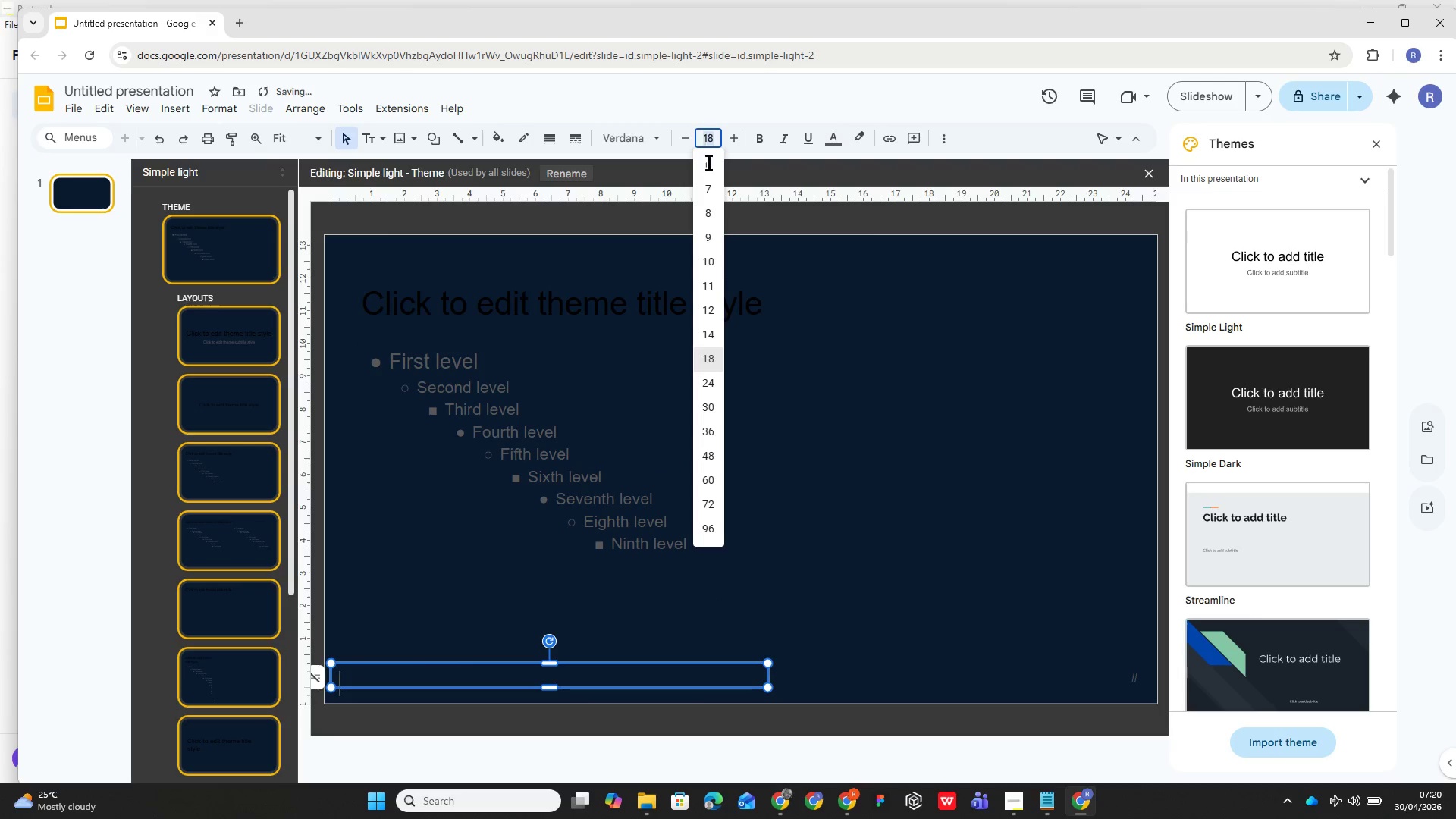 
left_click([711, 310])
 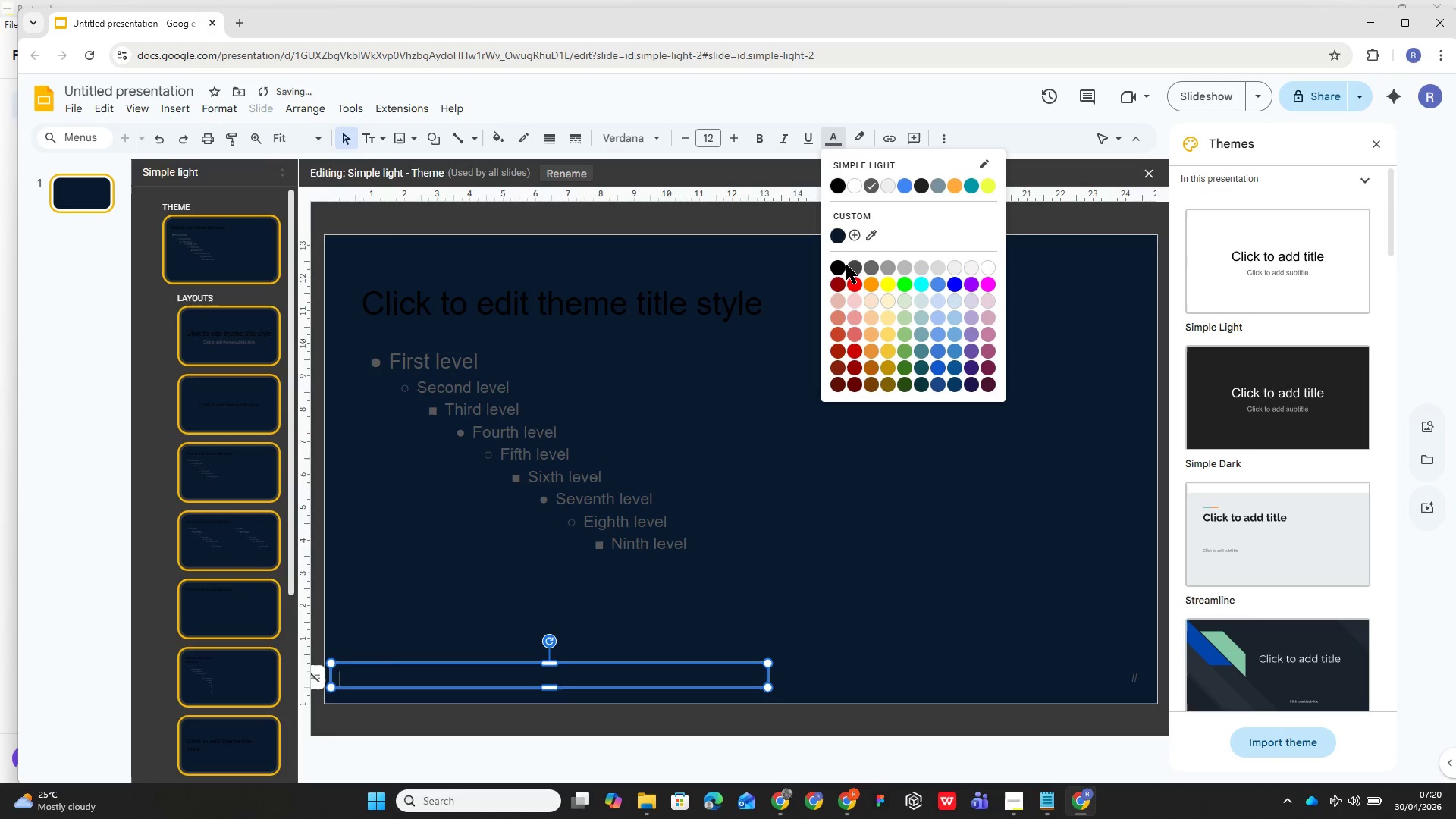 
left_click([853, 214])
 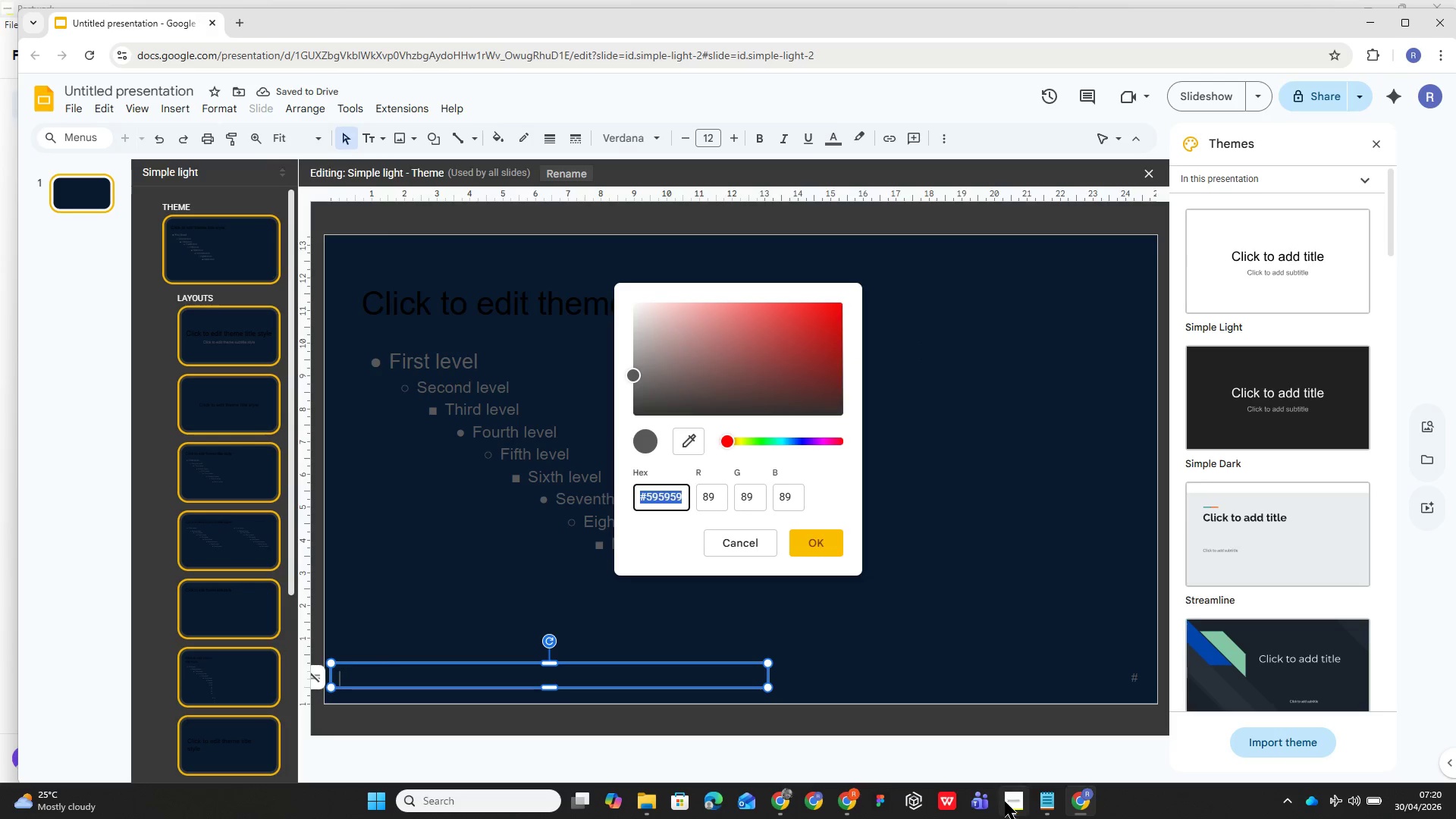 
left_click([1039, 800])
 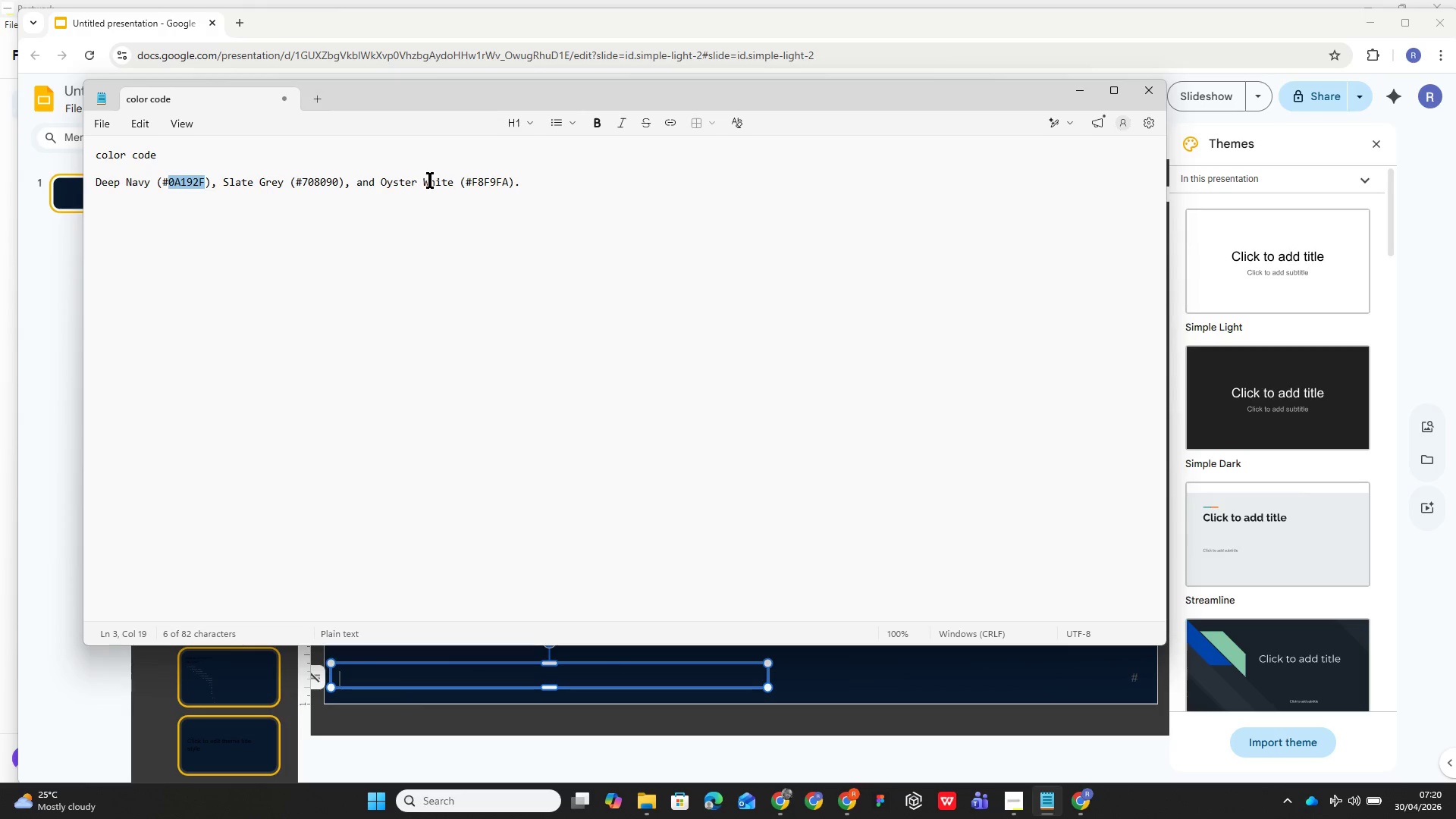 
left_click([430, 179])
 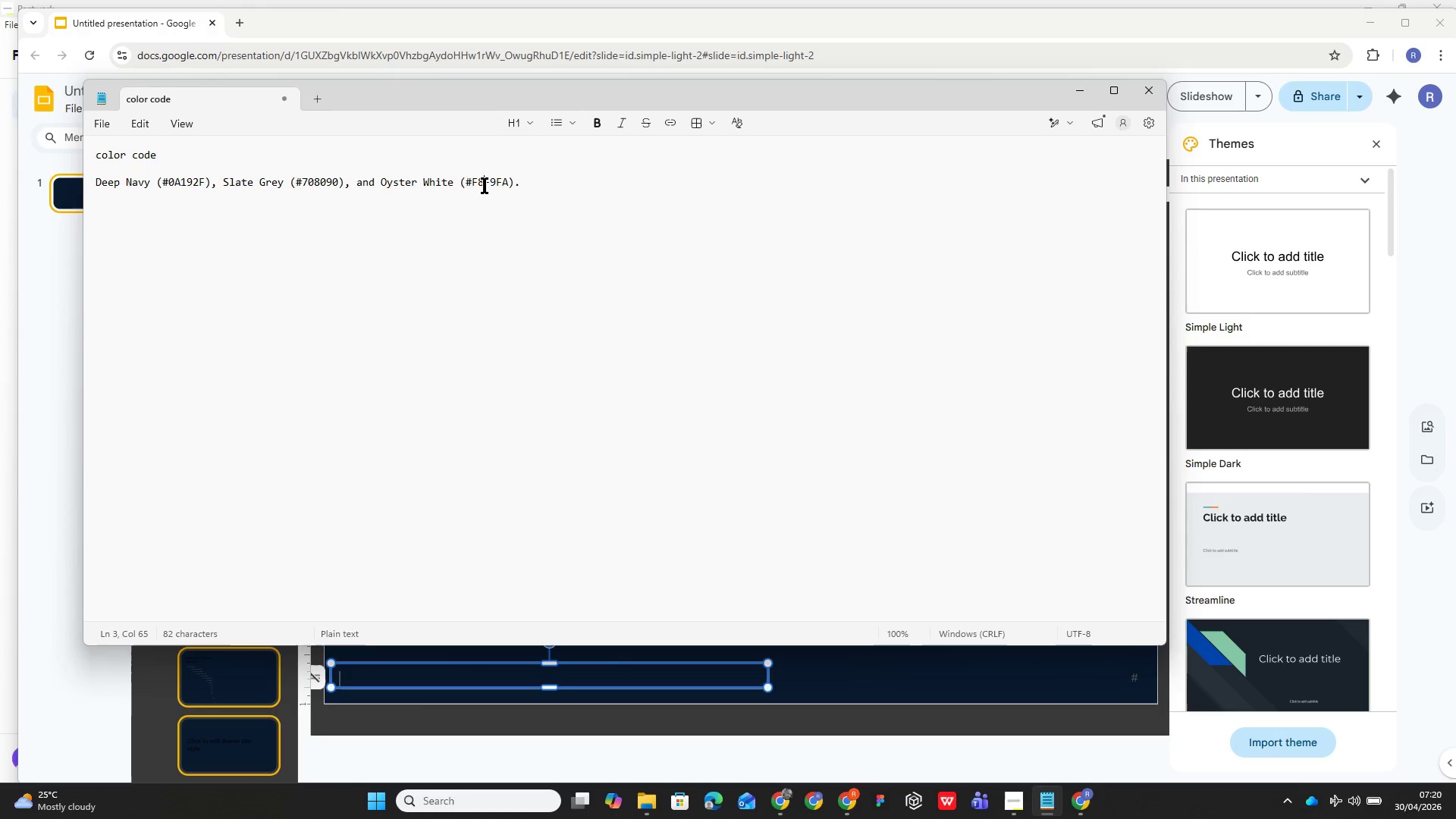 
double_click([485, 185])
 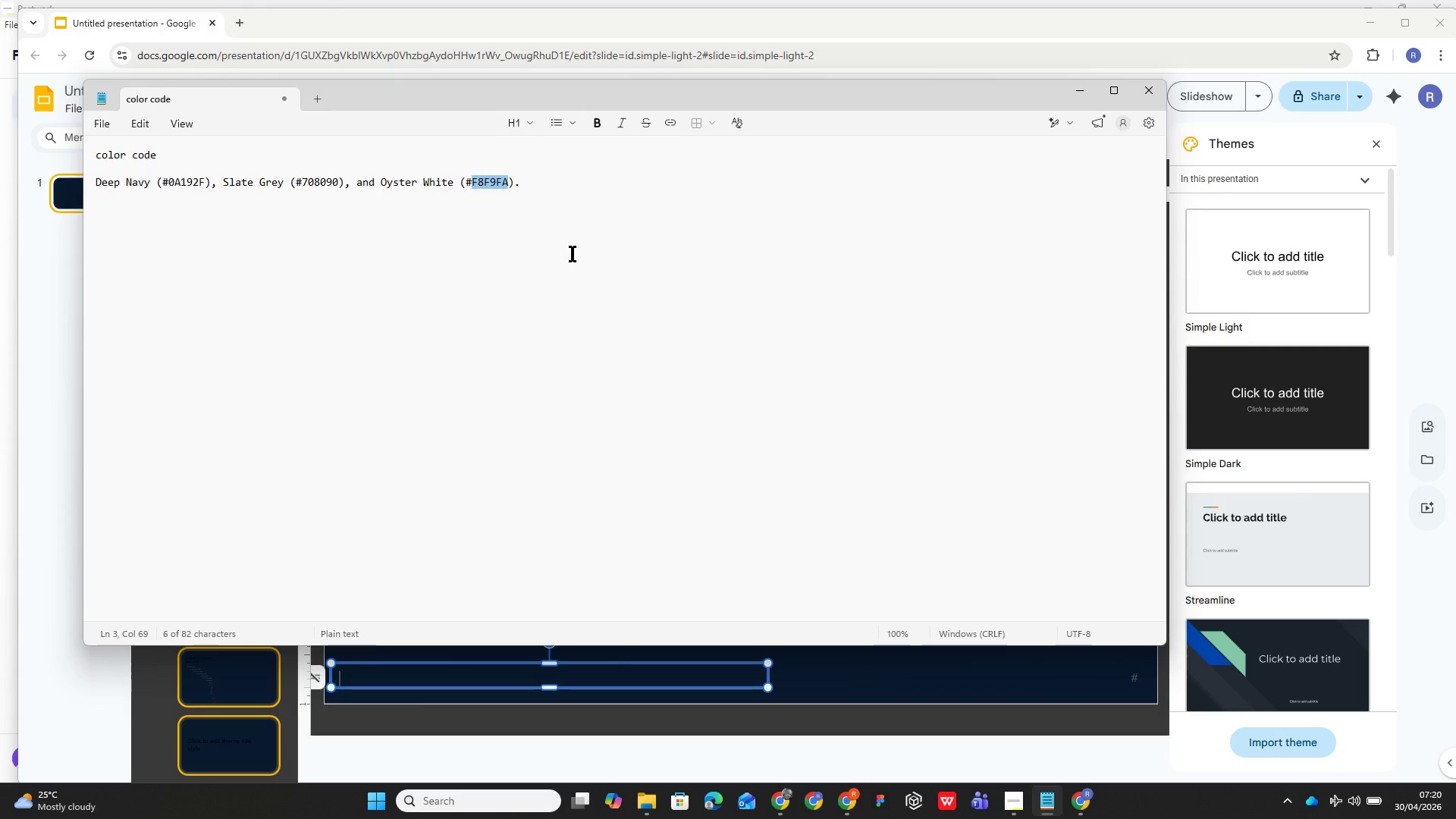 
key(Control+C)
 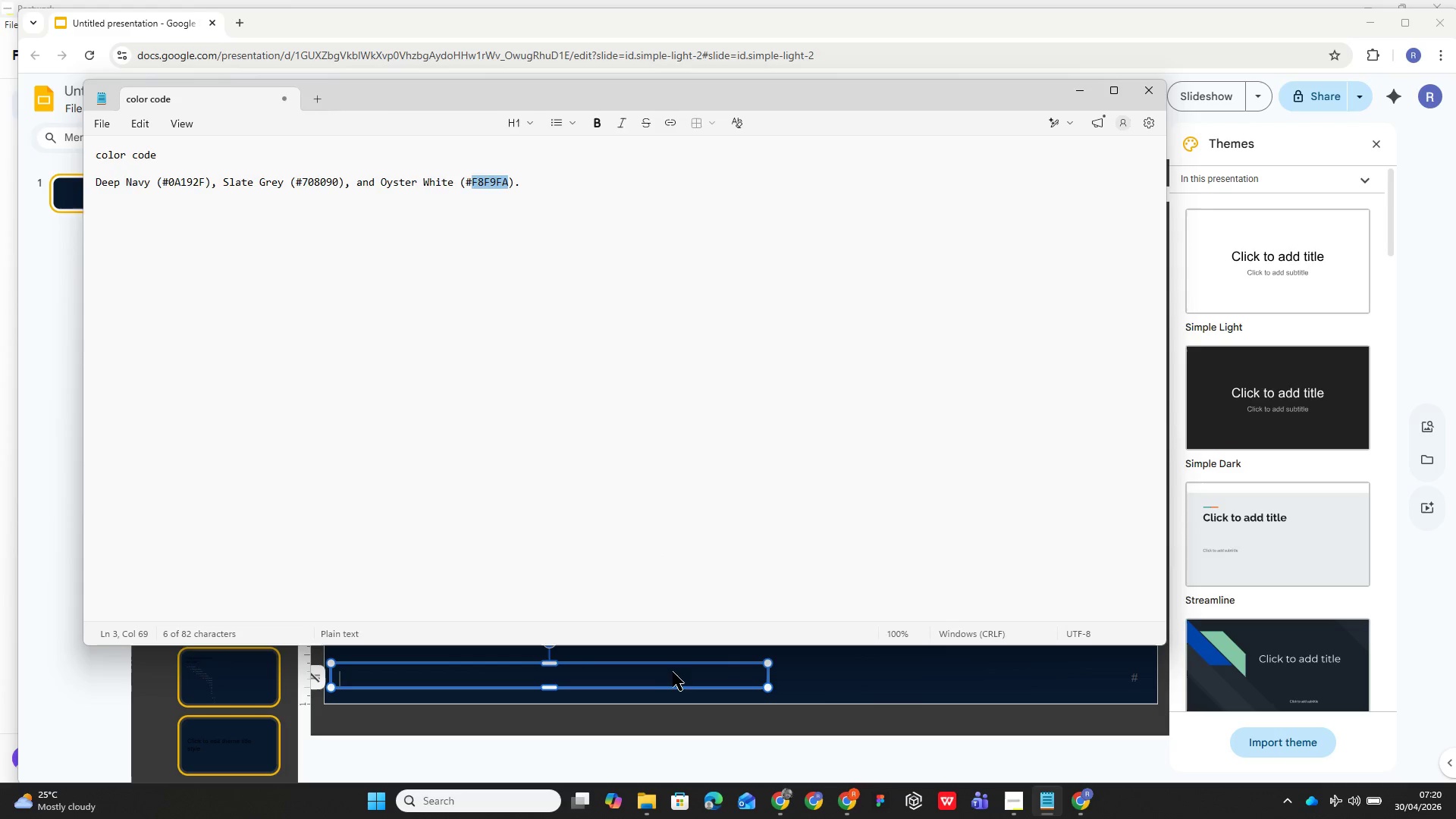 
left_click([674, 671])
 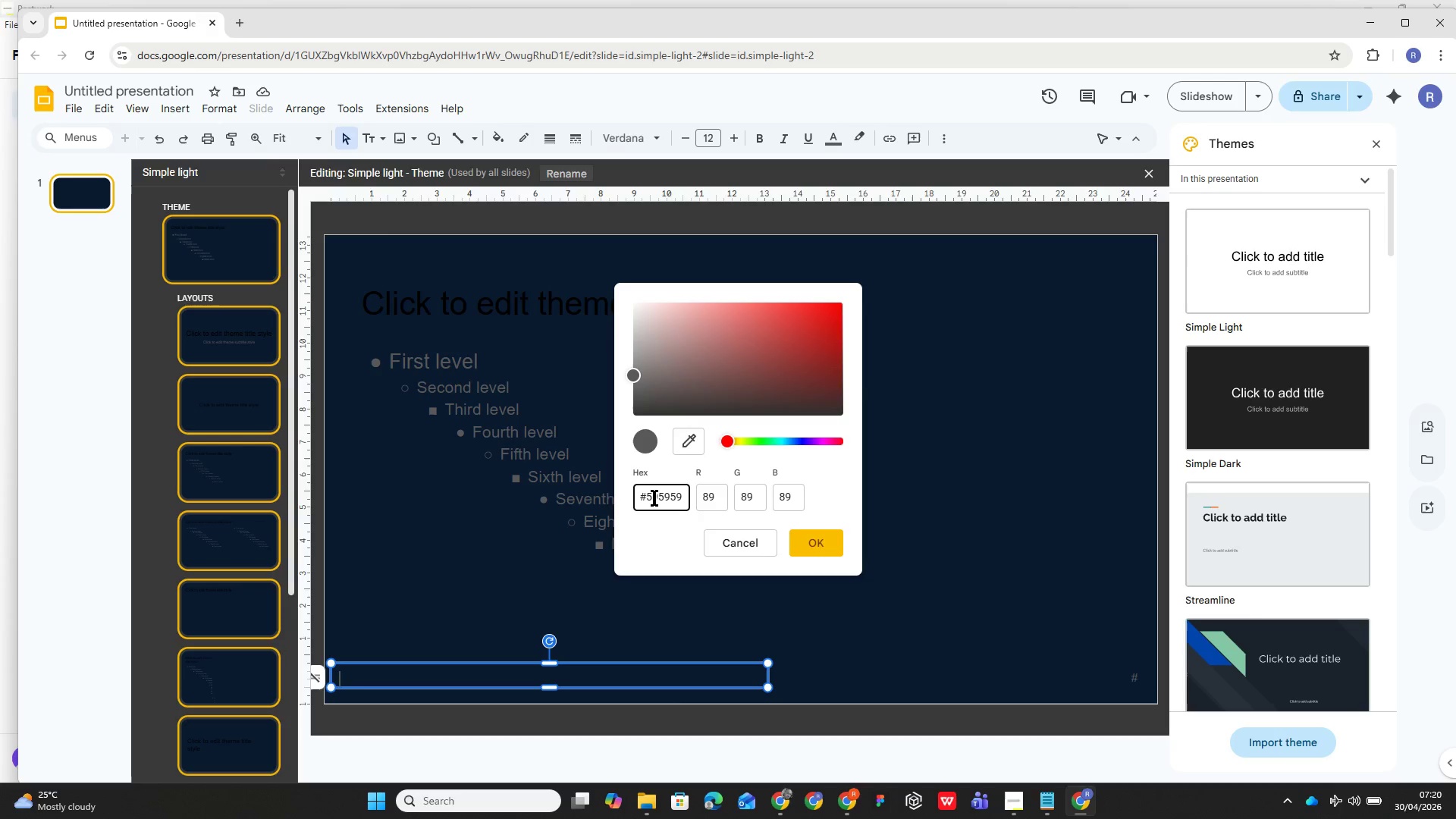 
double_click([654, 497])
 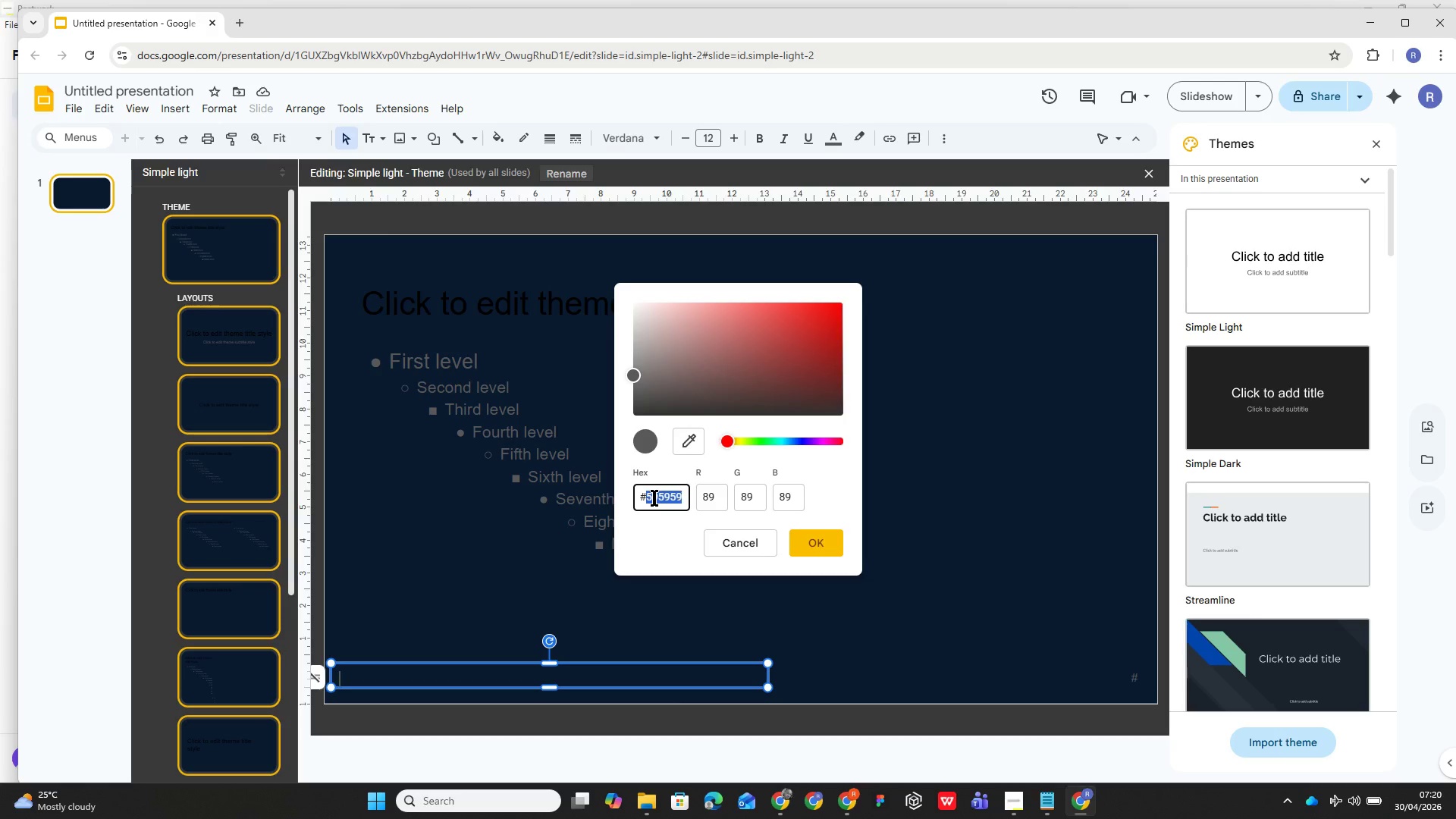 
key(Control+V)
 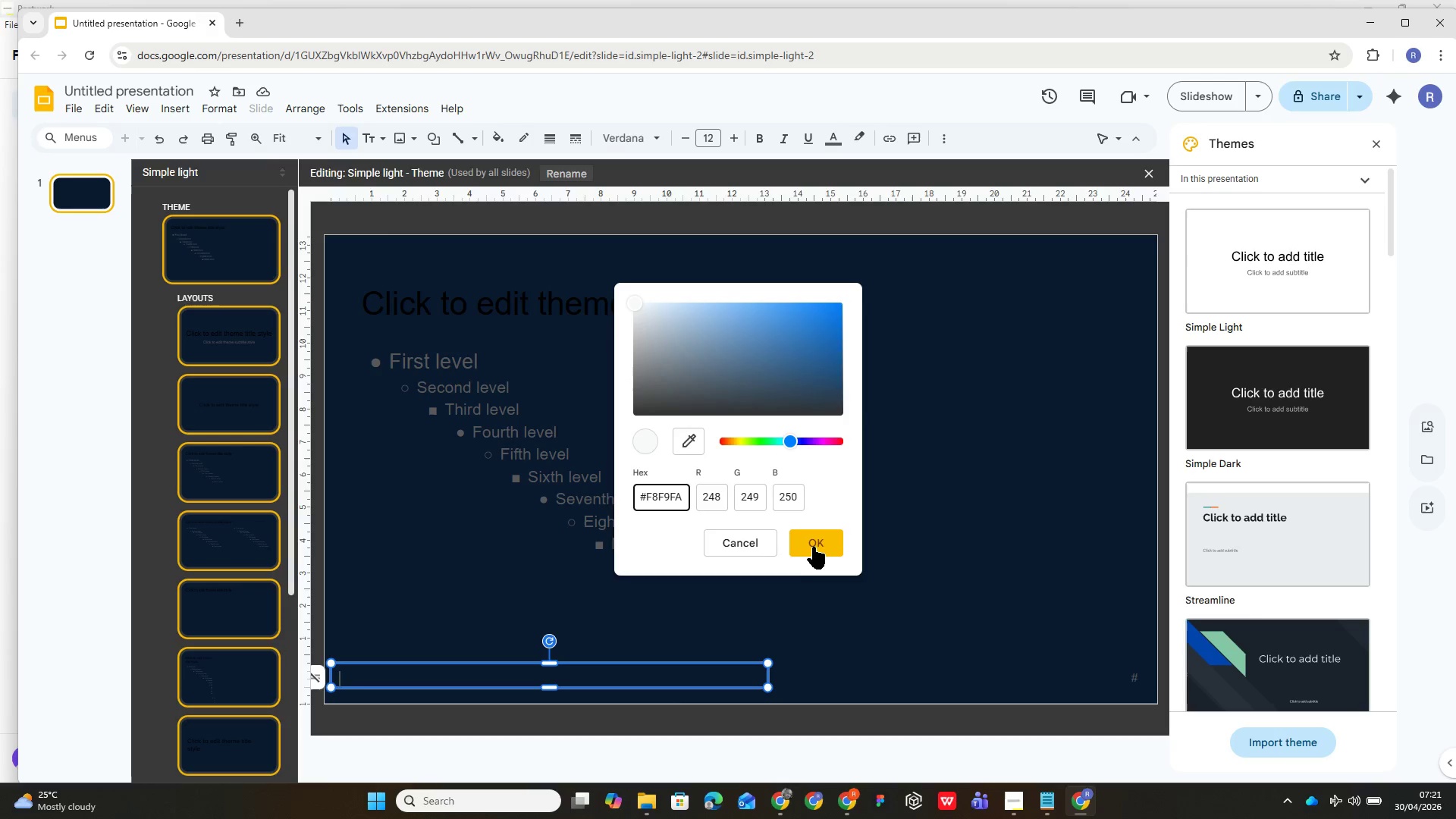 
left_click([813, 541])
 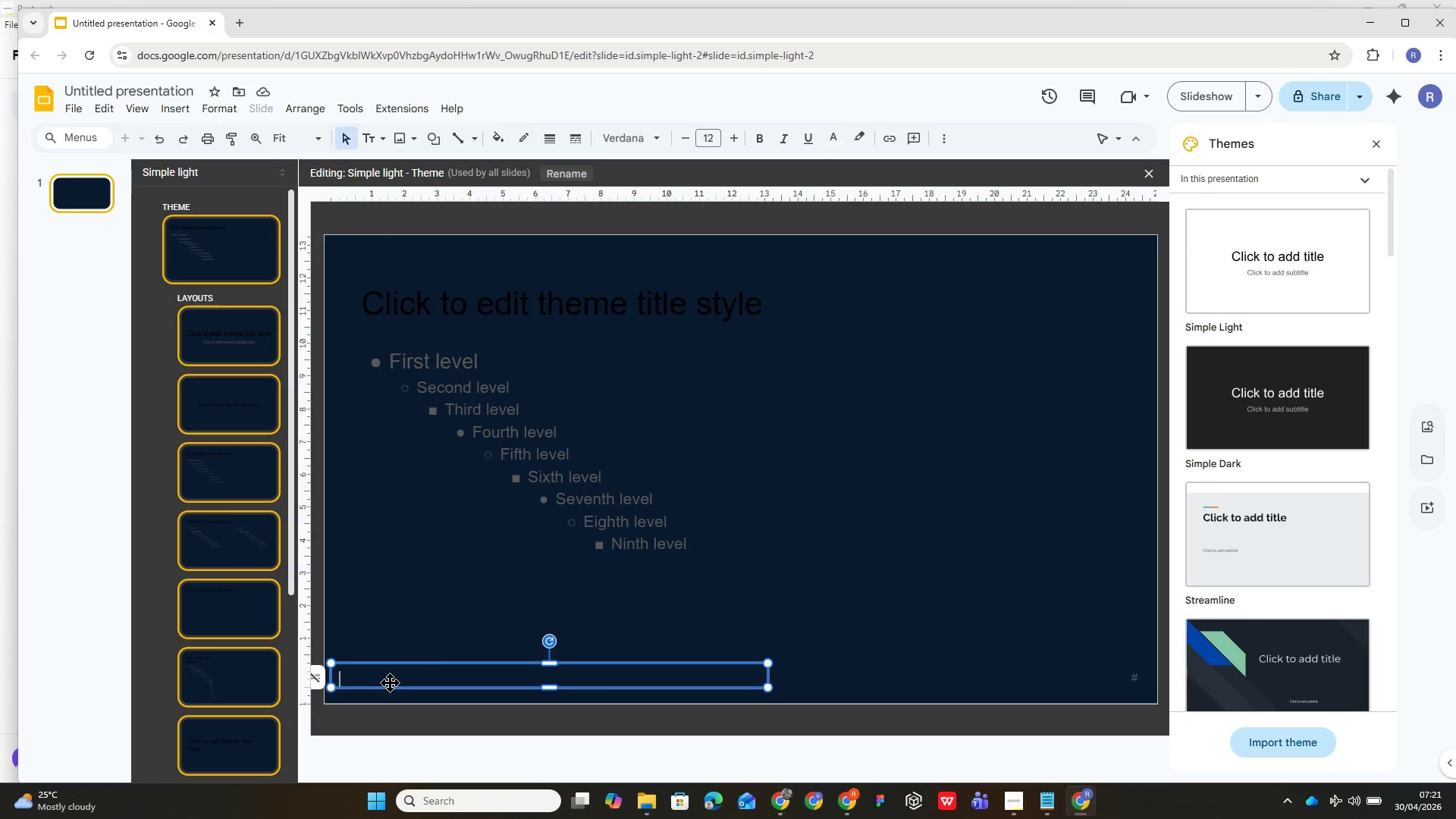 
wait(22.16)
 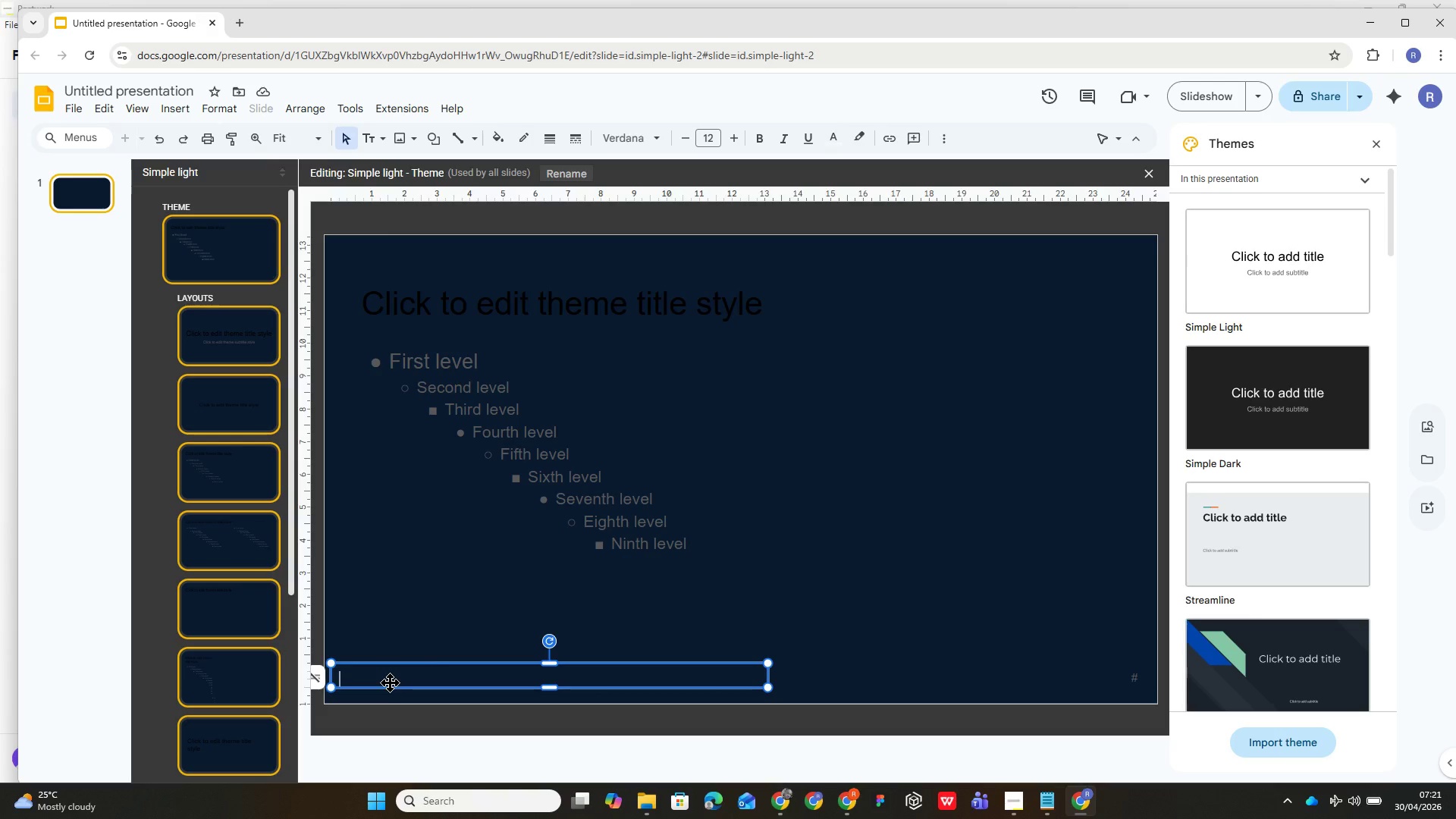 
type(the )
key(Backspace)
key(Backspace)
key(Backspace)
key(Backspace)
key(Backspace)
key(Backspace)
type(THE PEARL WAGON: )
 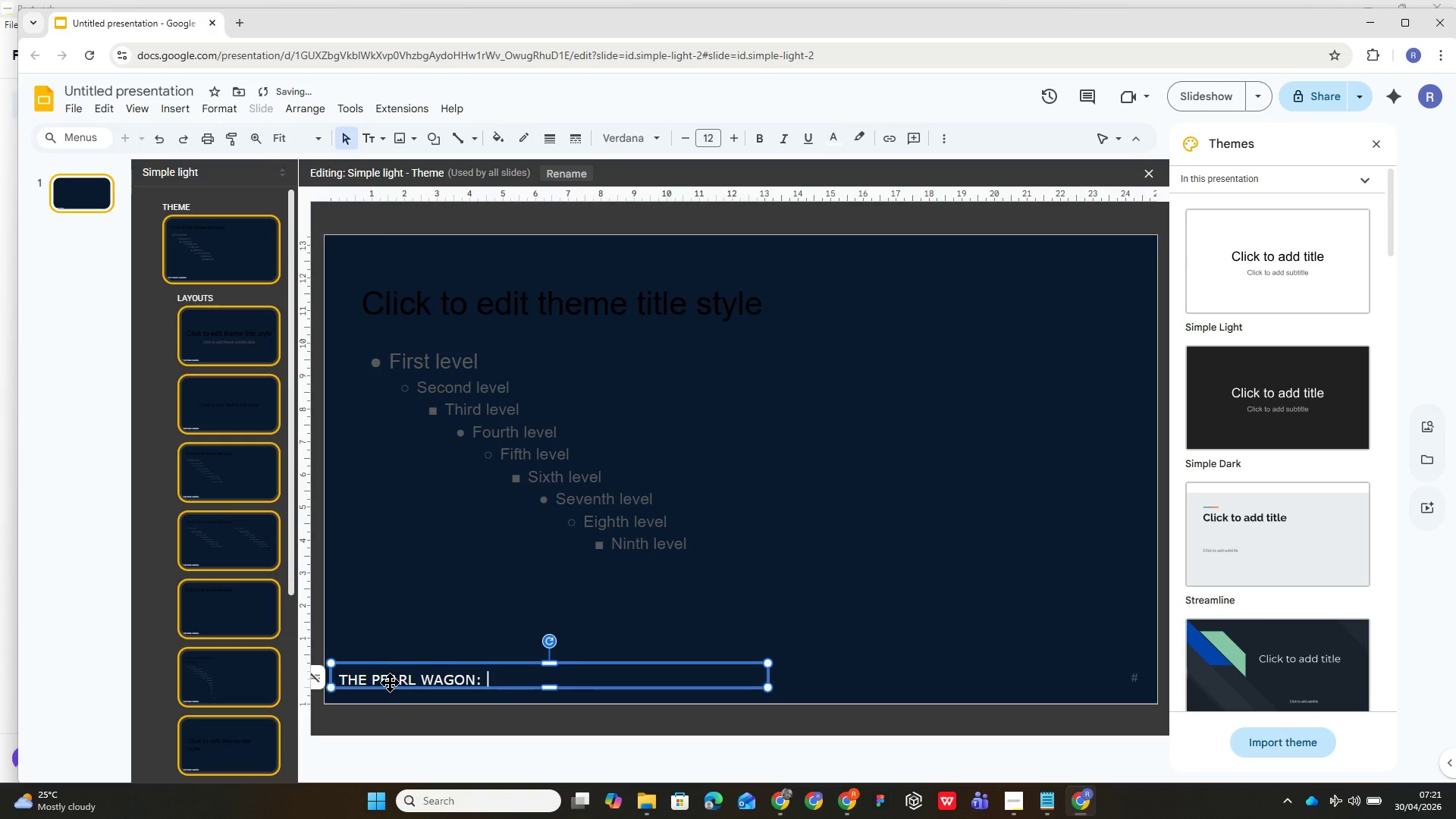 
type(ELEVATED MOBILE RAW BAR CATERING )
 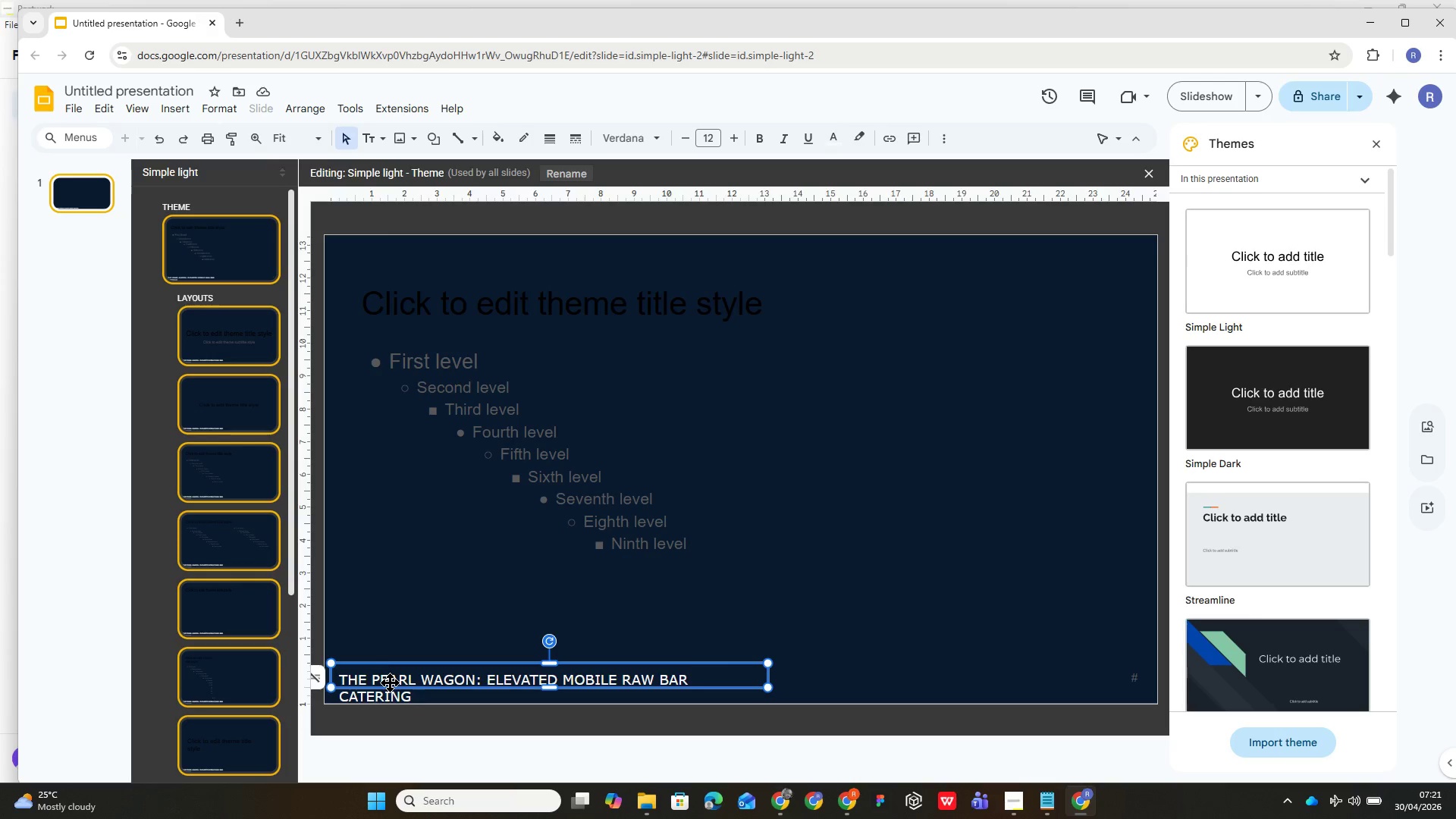 
wait(7.39)
 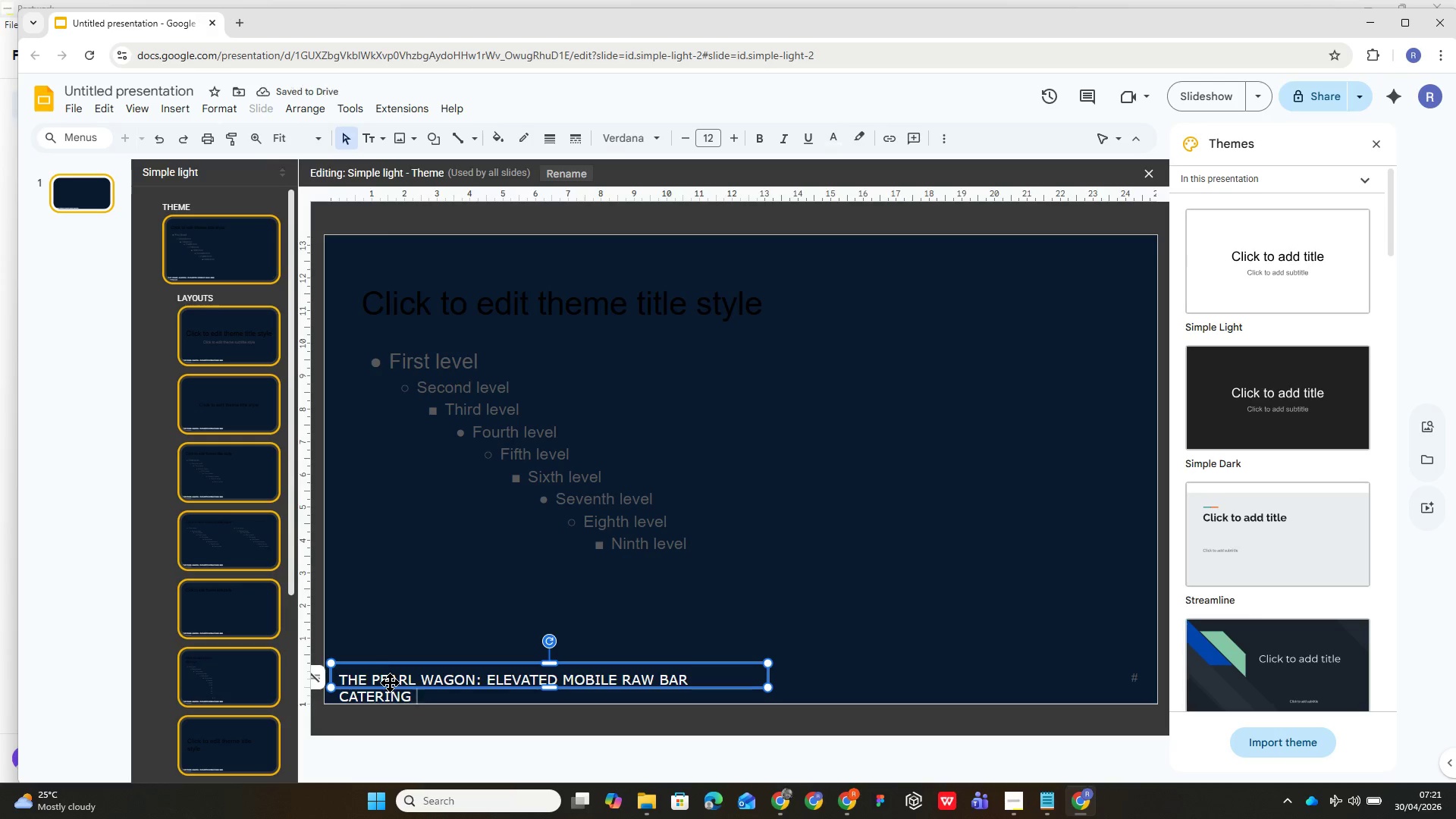 
type(FOR )
 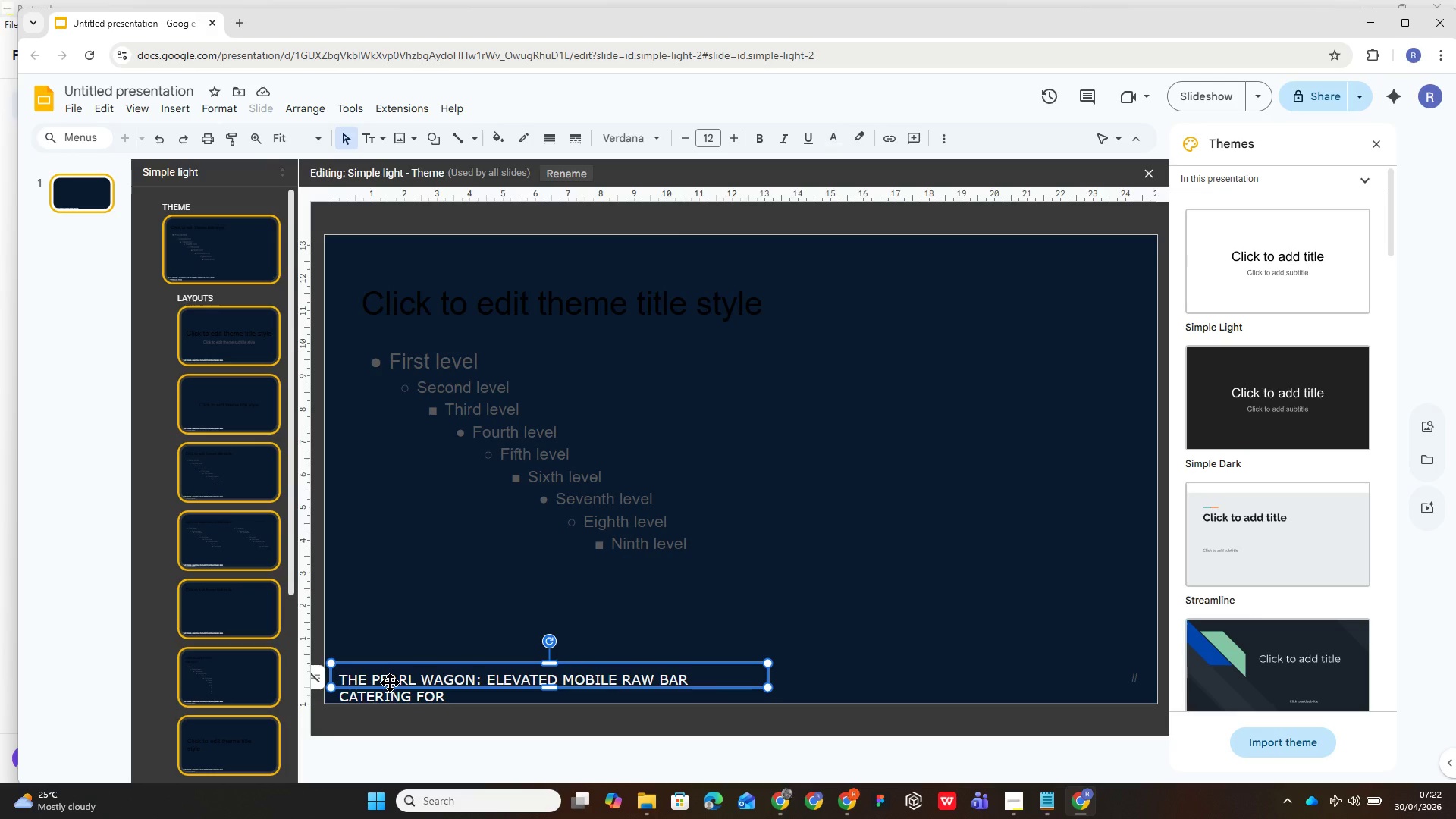 
wait(22.92)
 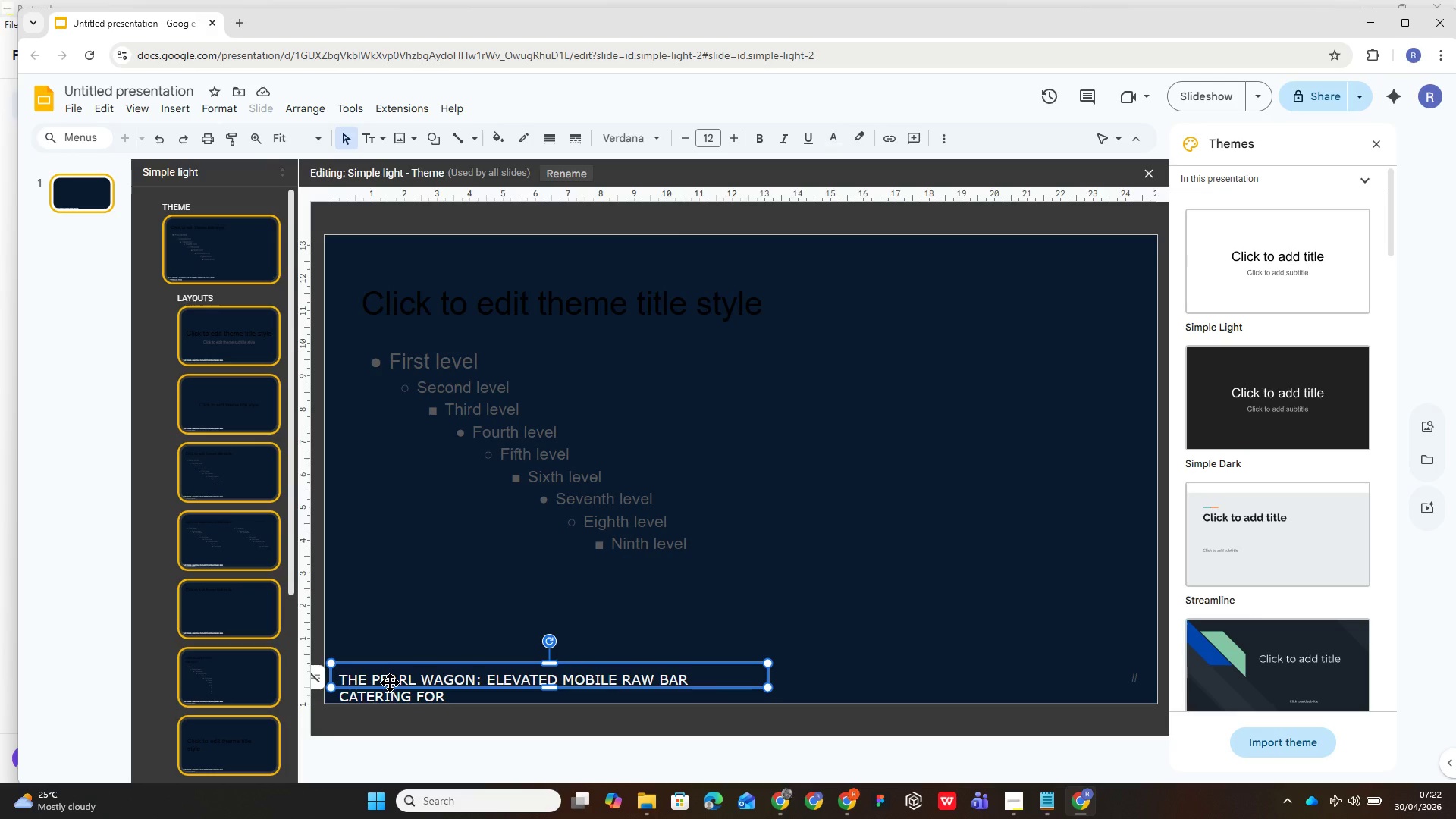 
type(LUXURY ECE)
key(Backspace)
key(Backspace)
type(VENTS)
 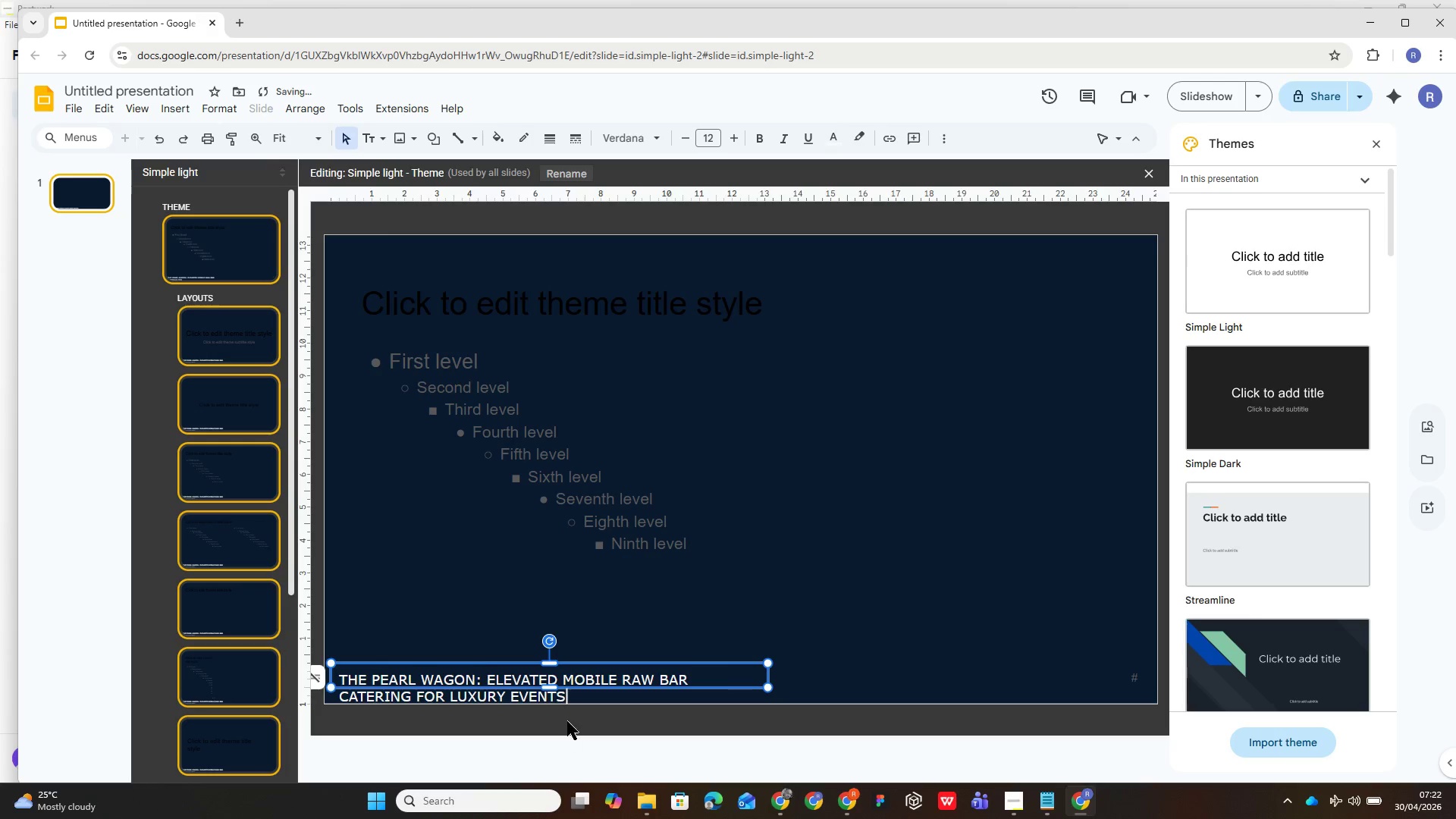 
left_click([563, 682])
 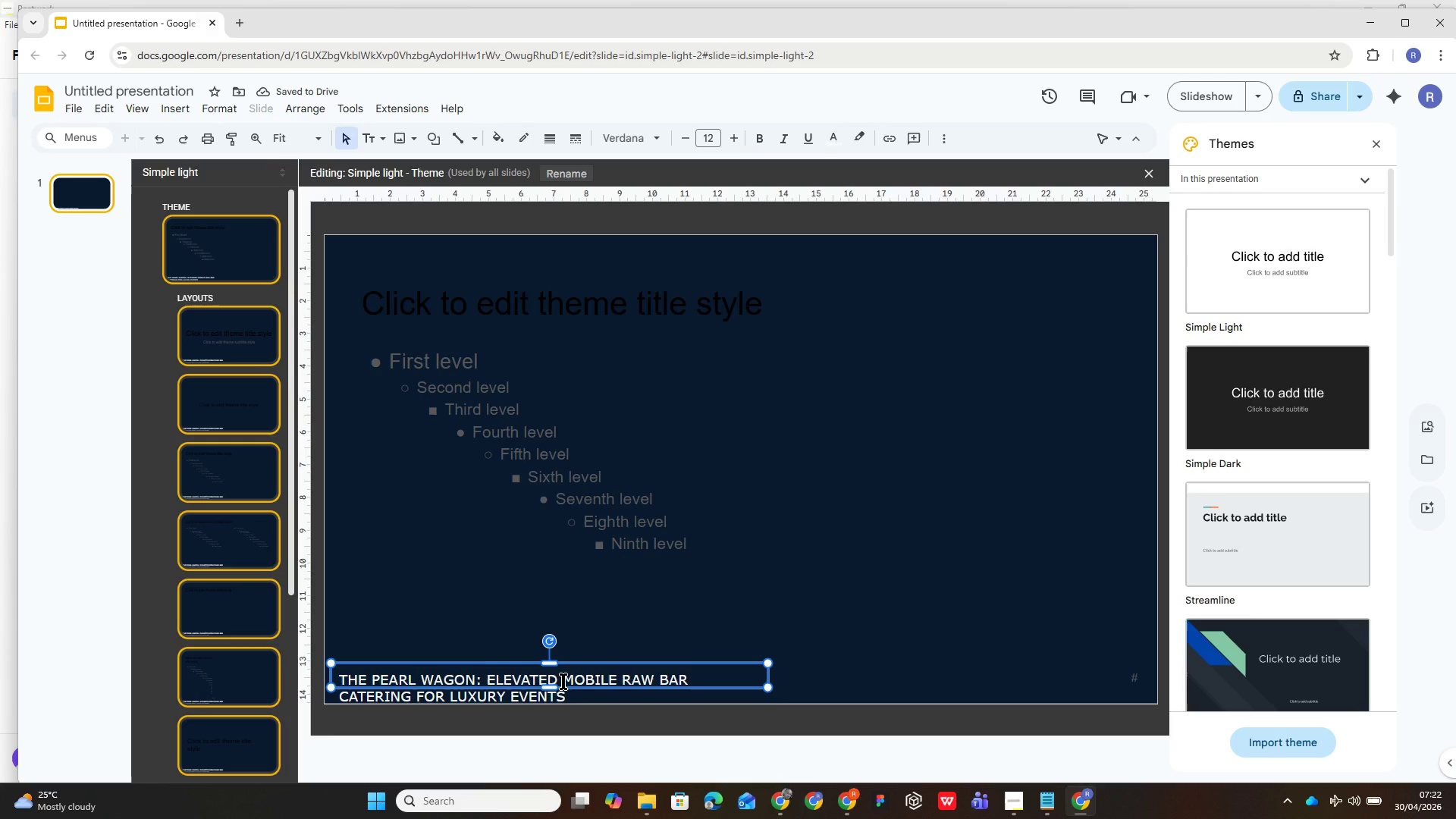 
key(Backspace)
 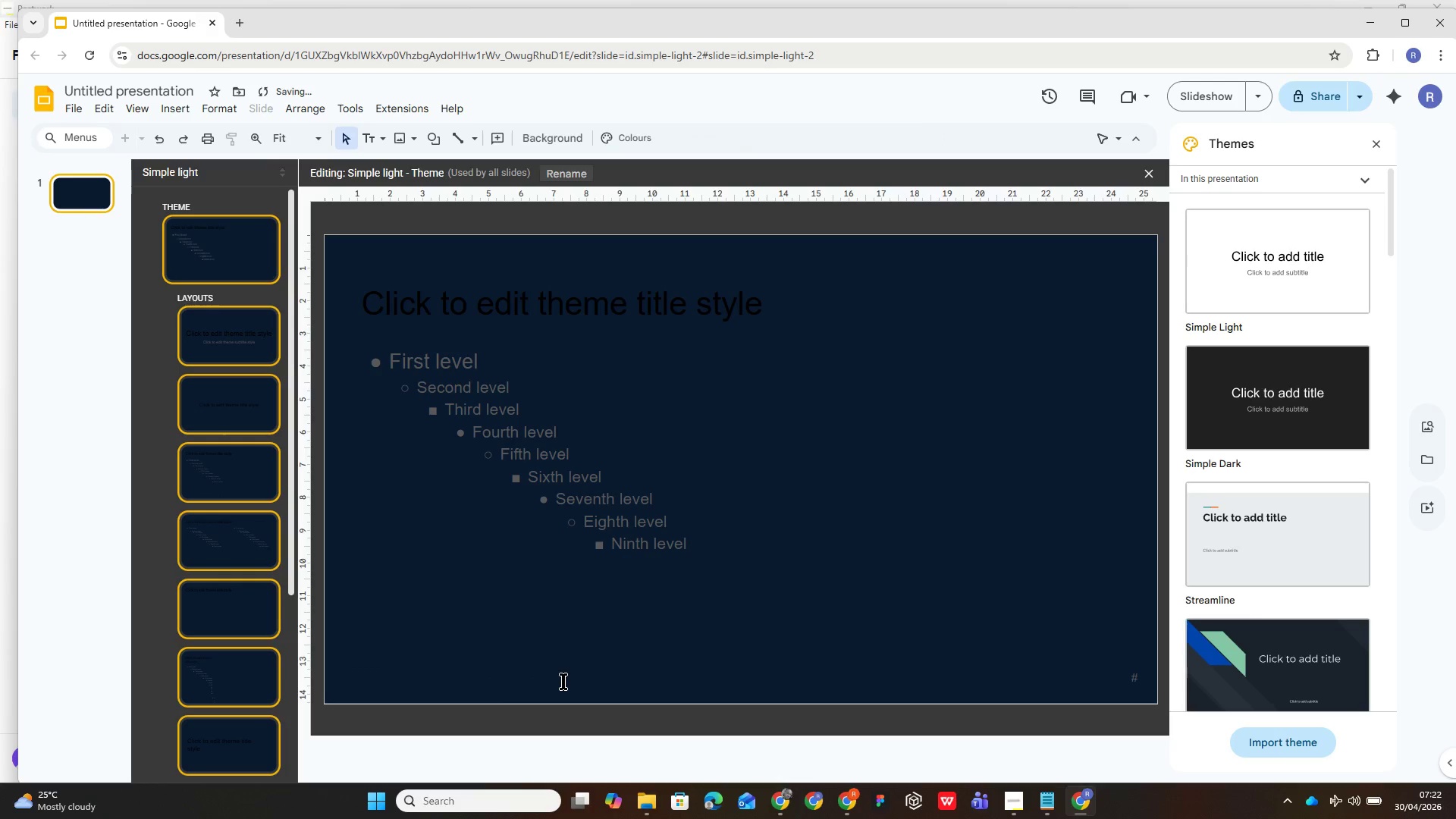 
hold_key(key=Backspace, duration=0.39)
 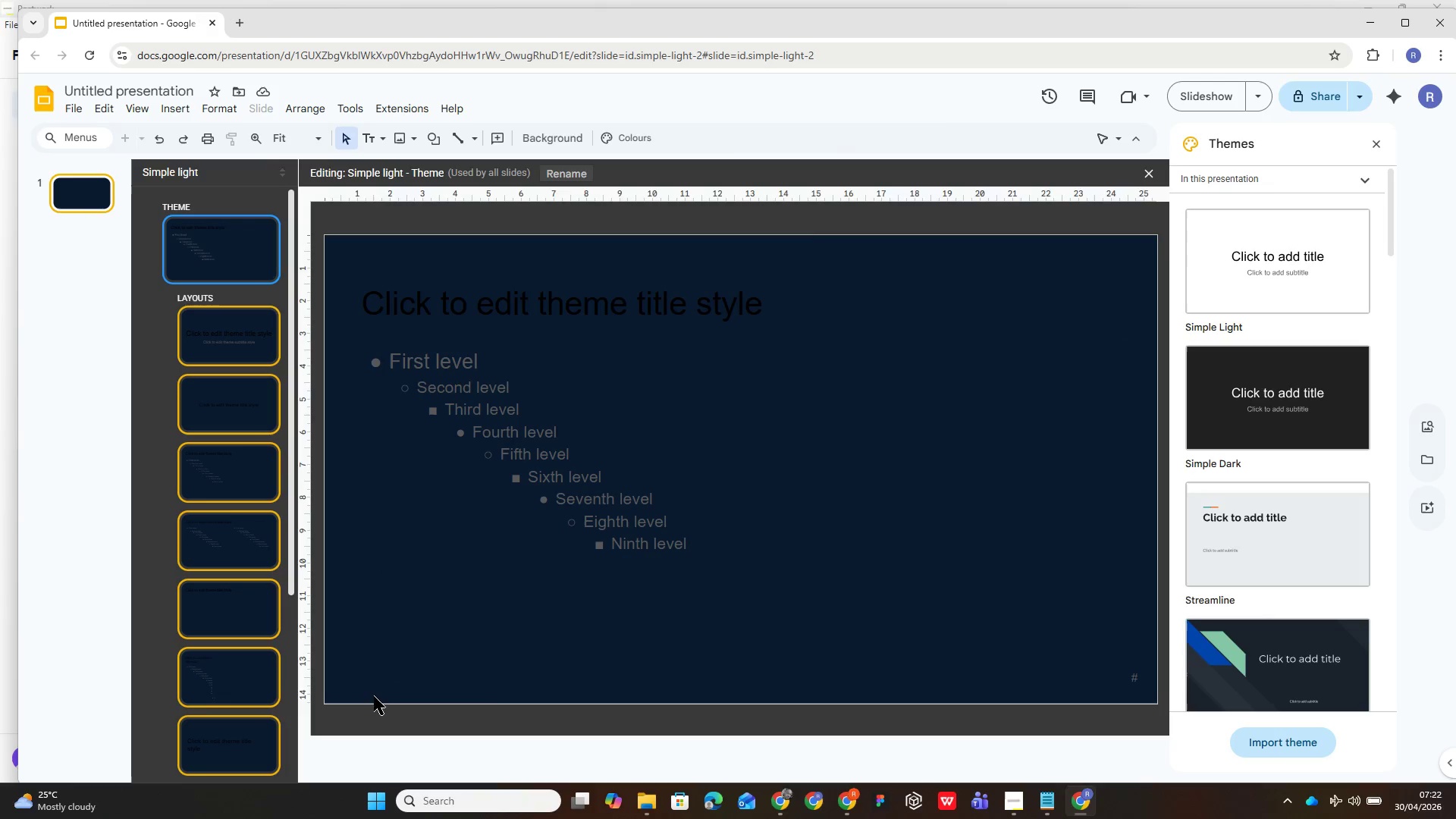 
wait(6.7)
 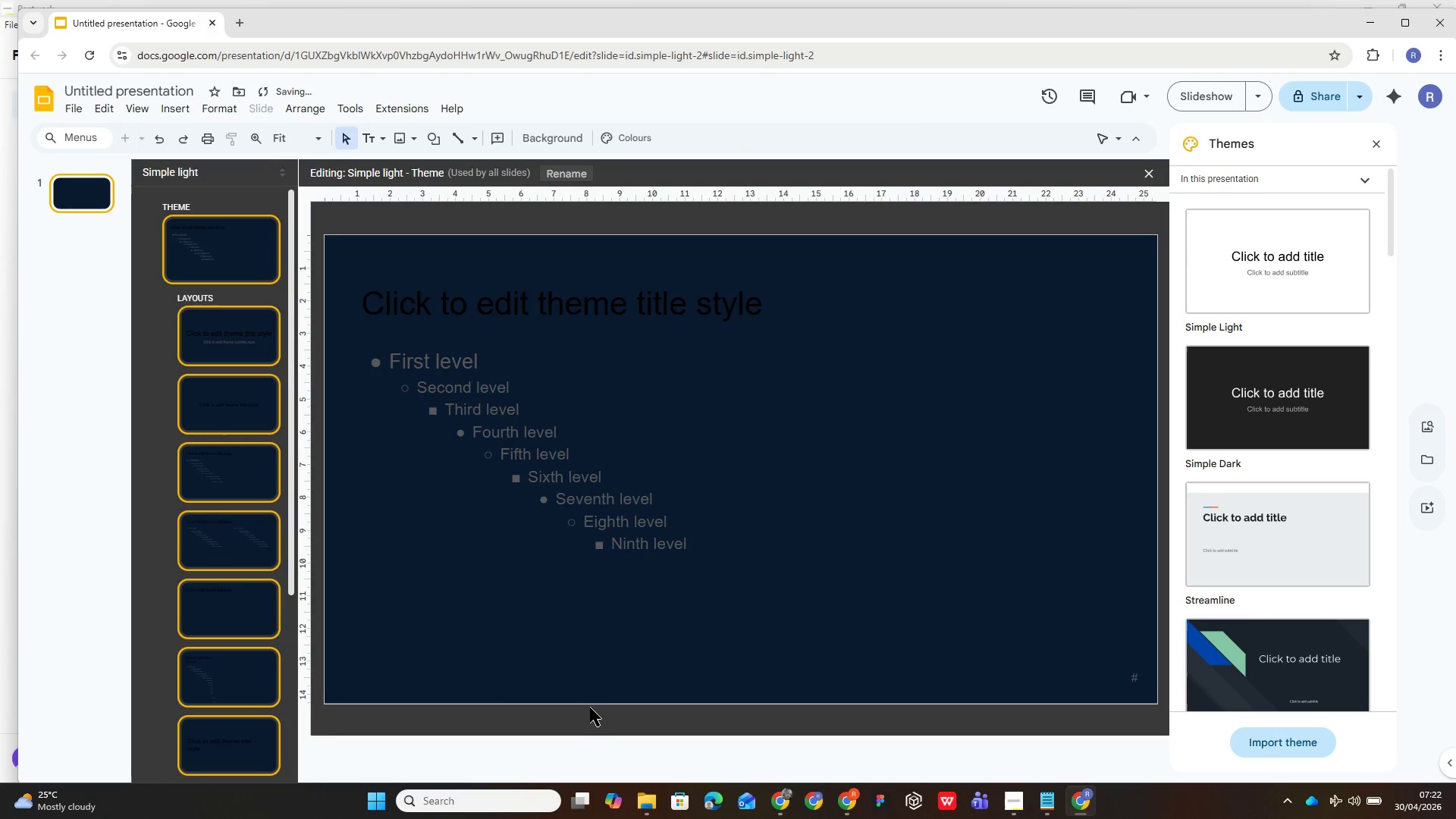 
key(Control+Z)
 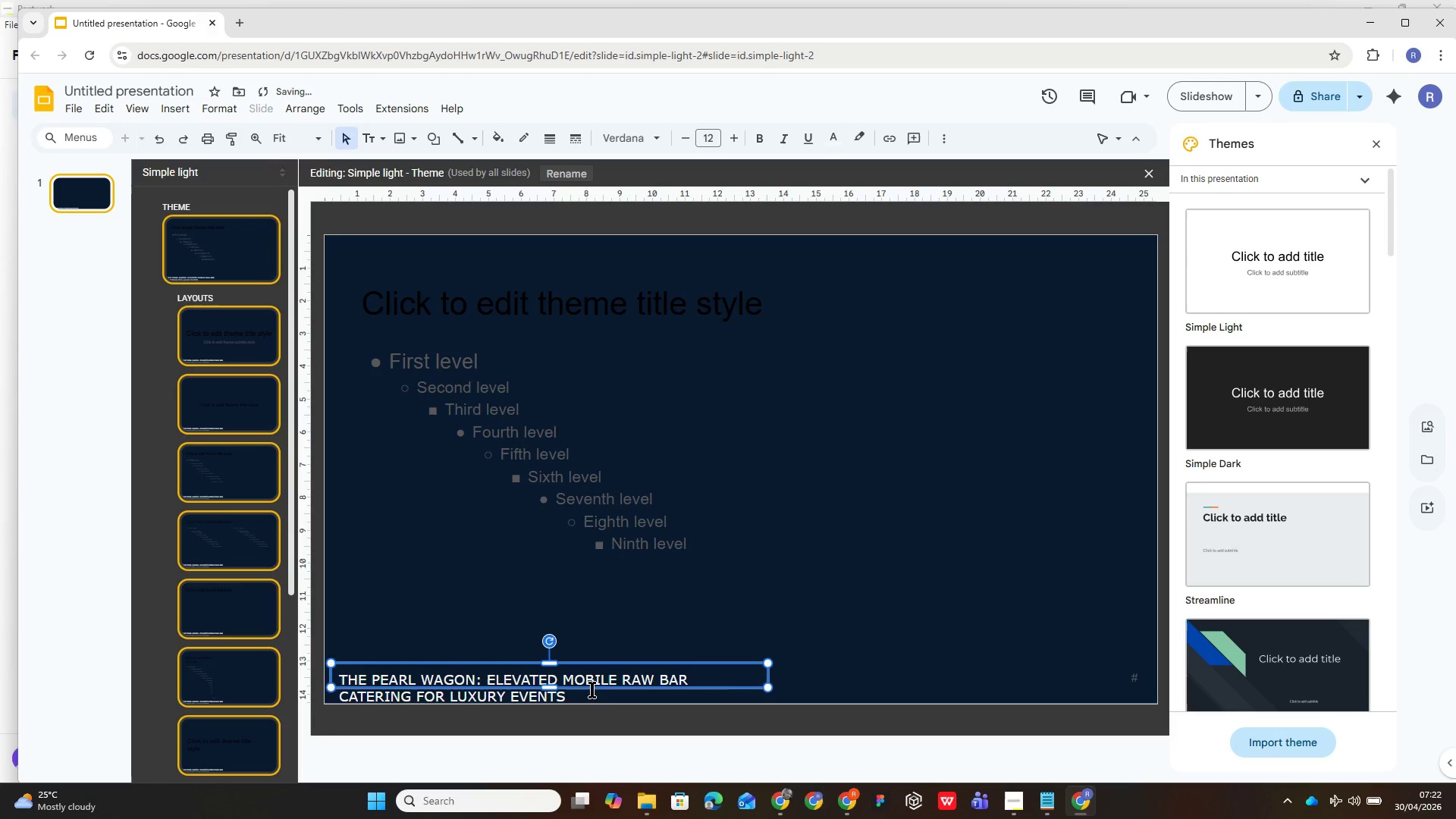 
left_click([596, 677])
 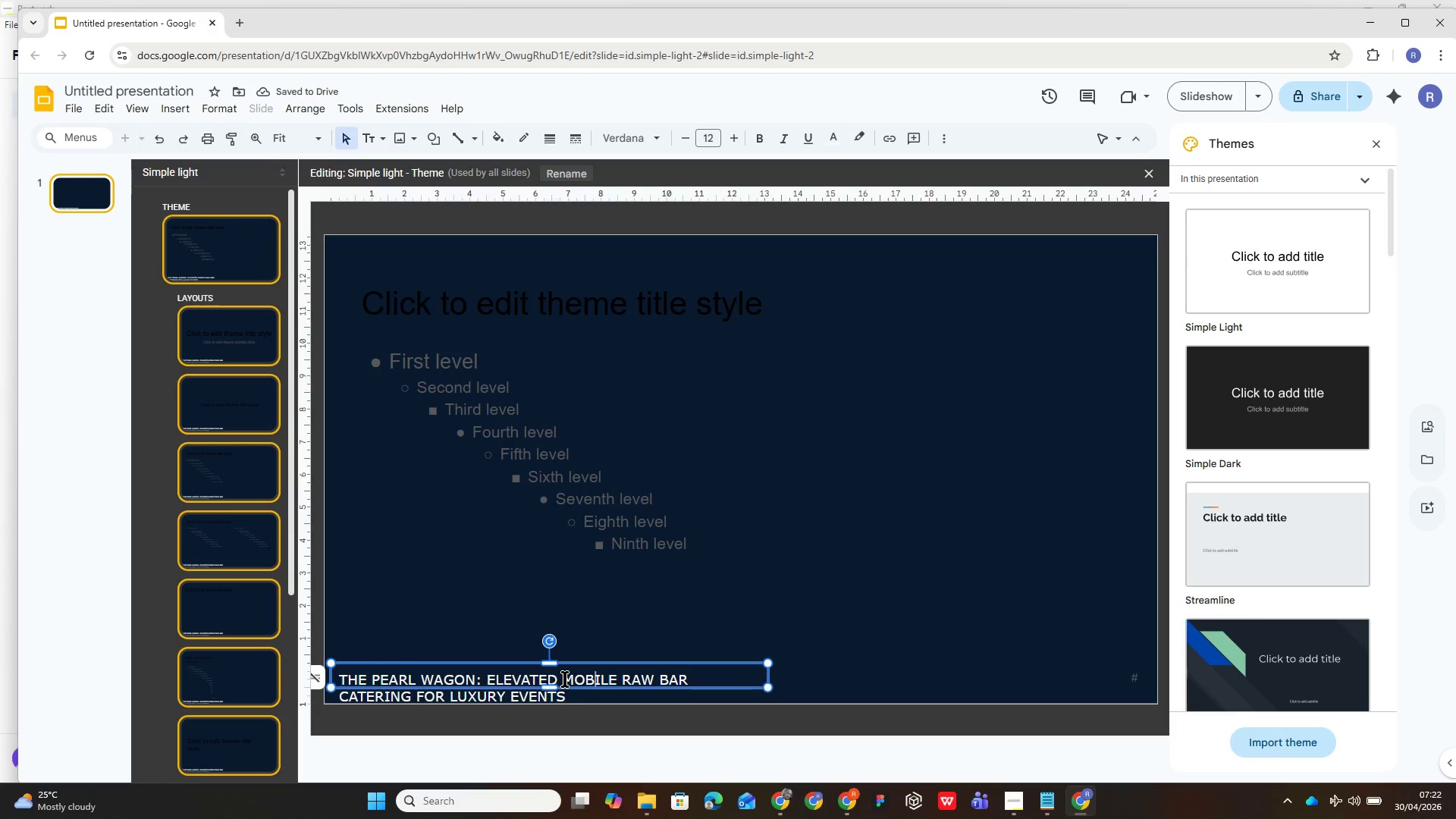 
left_click([565, 678])
 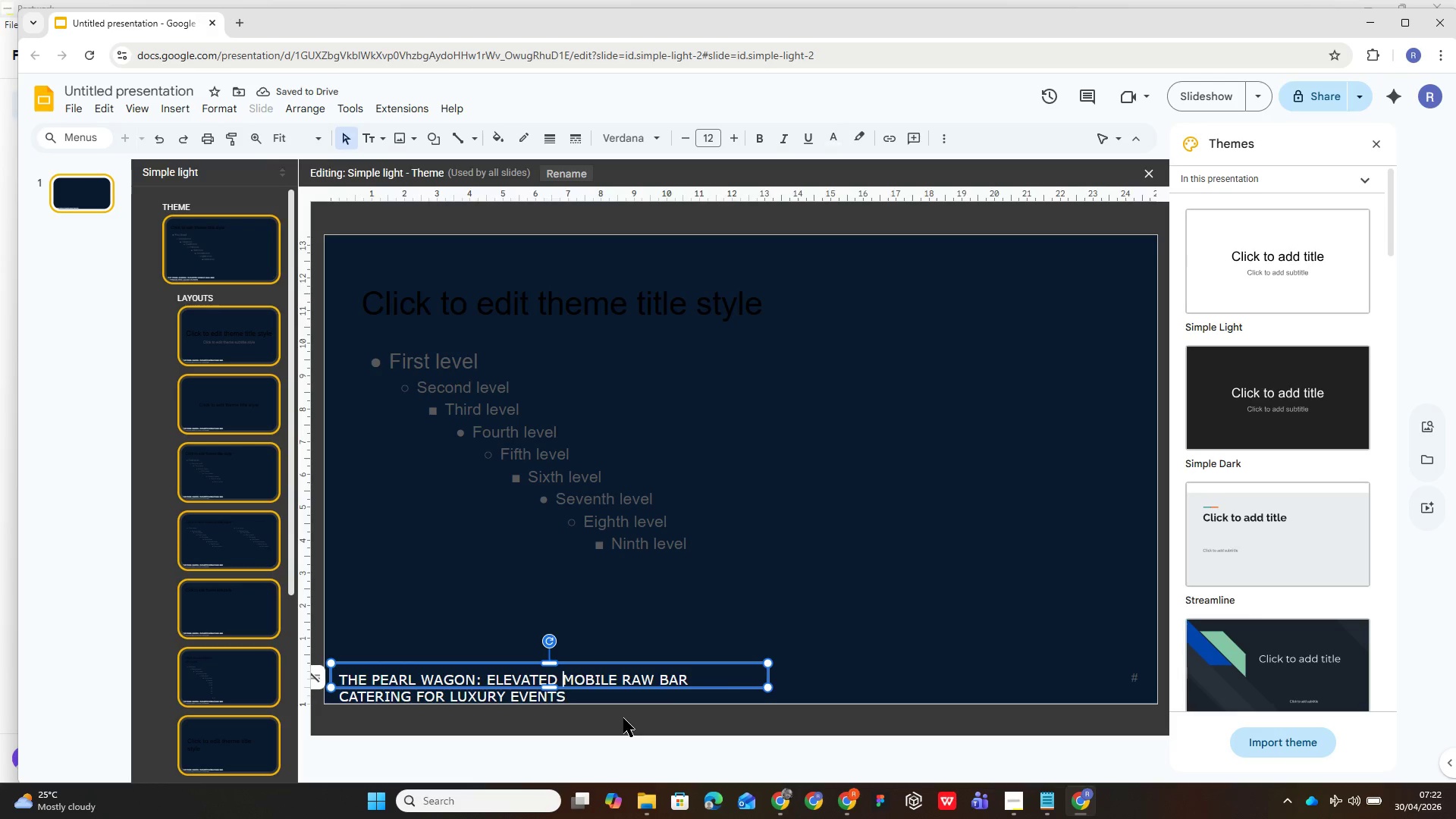 
key(Backspace)
 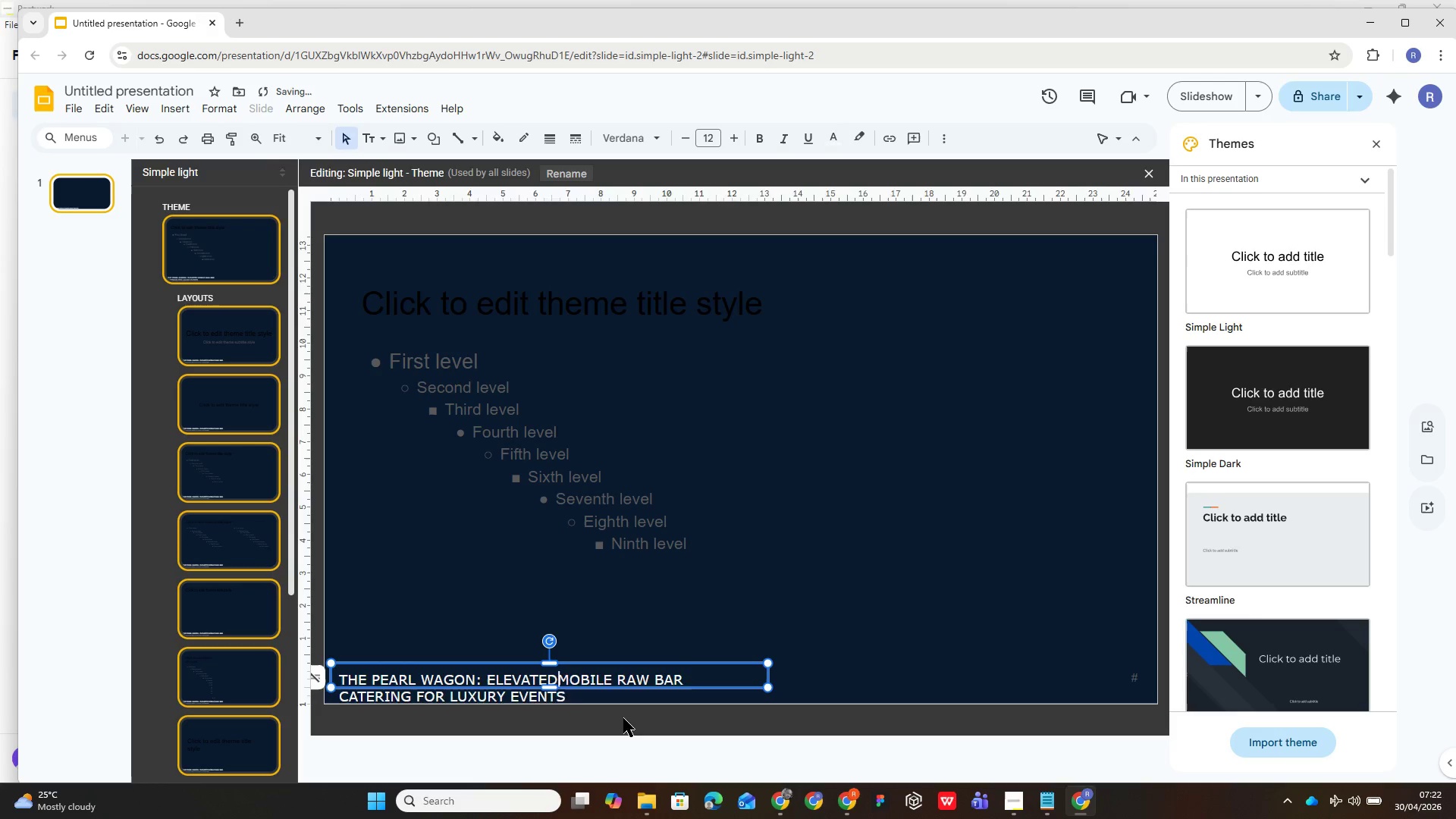 
key(Backspace)
 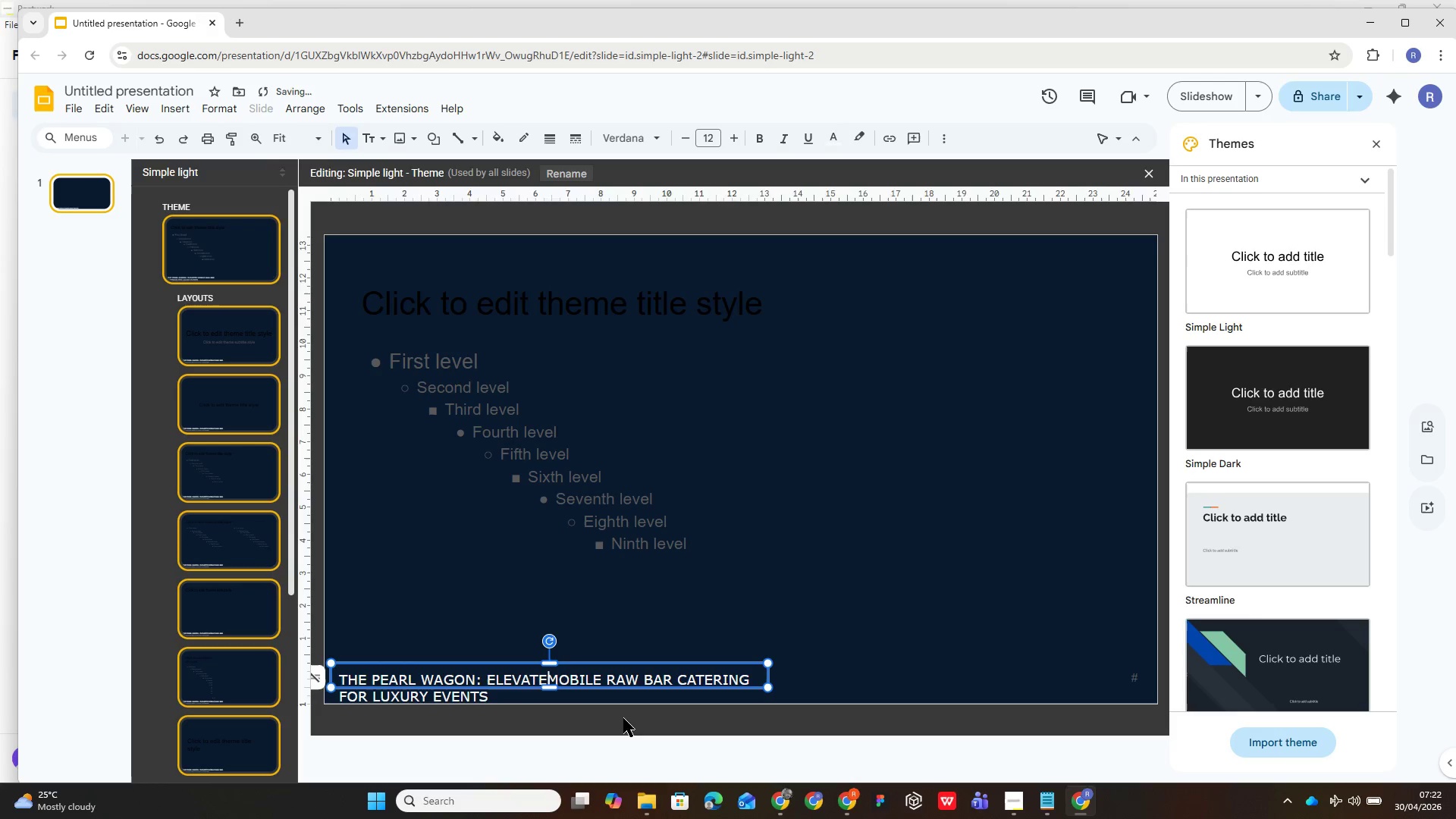 
key(Backspace)
 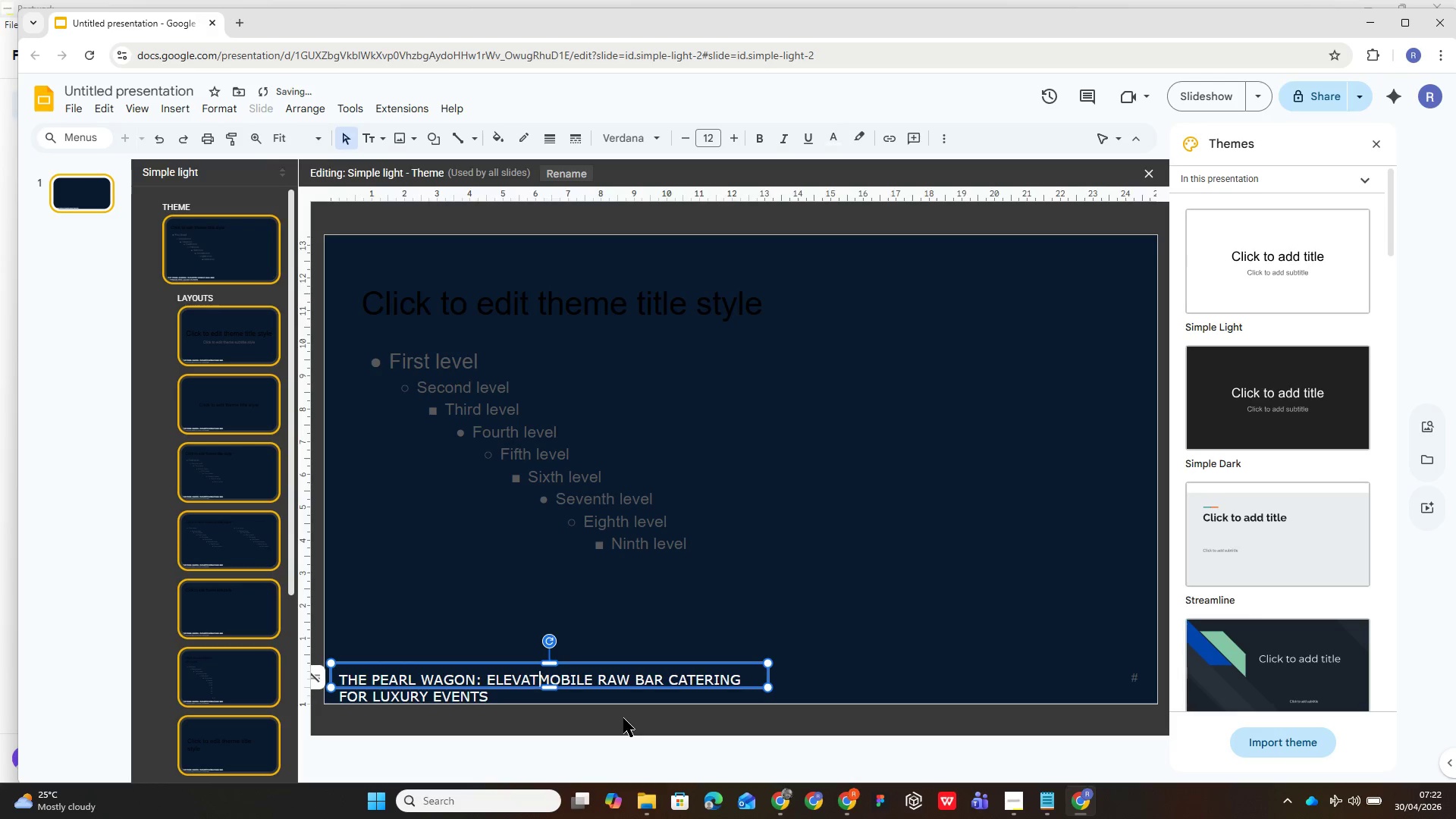 
key(Backspace)
 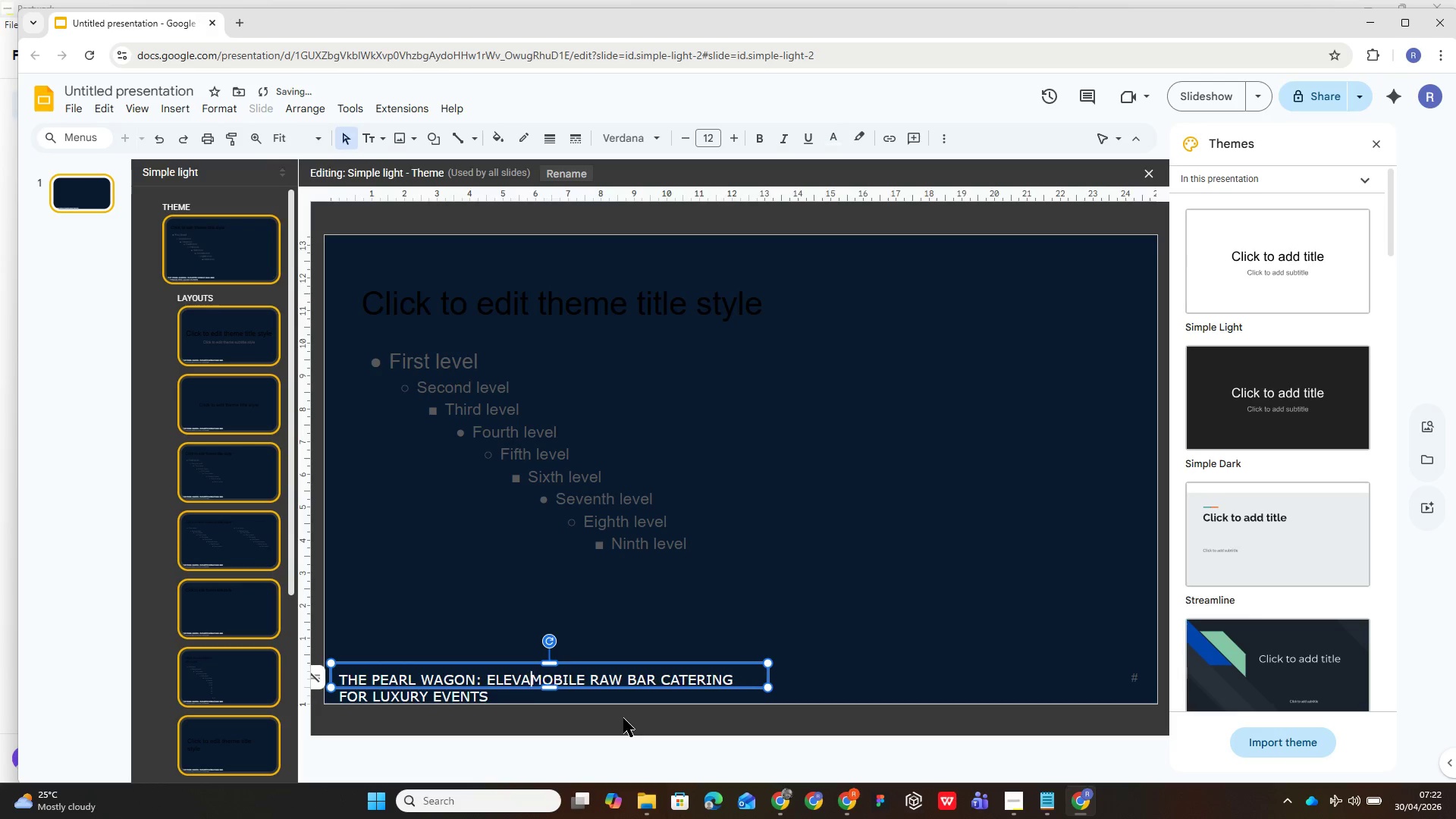 
key(Backspace)
 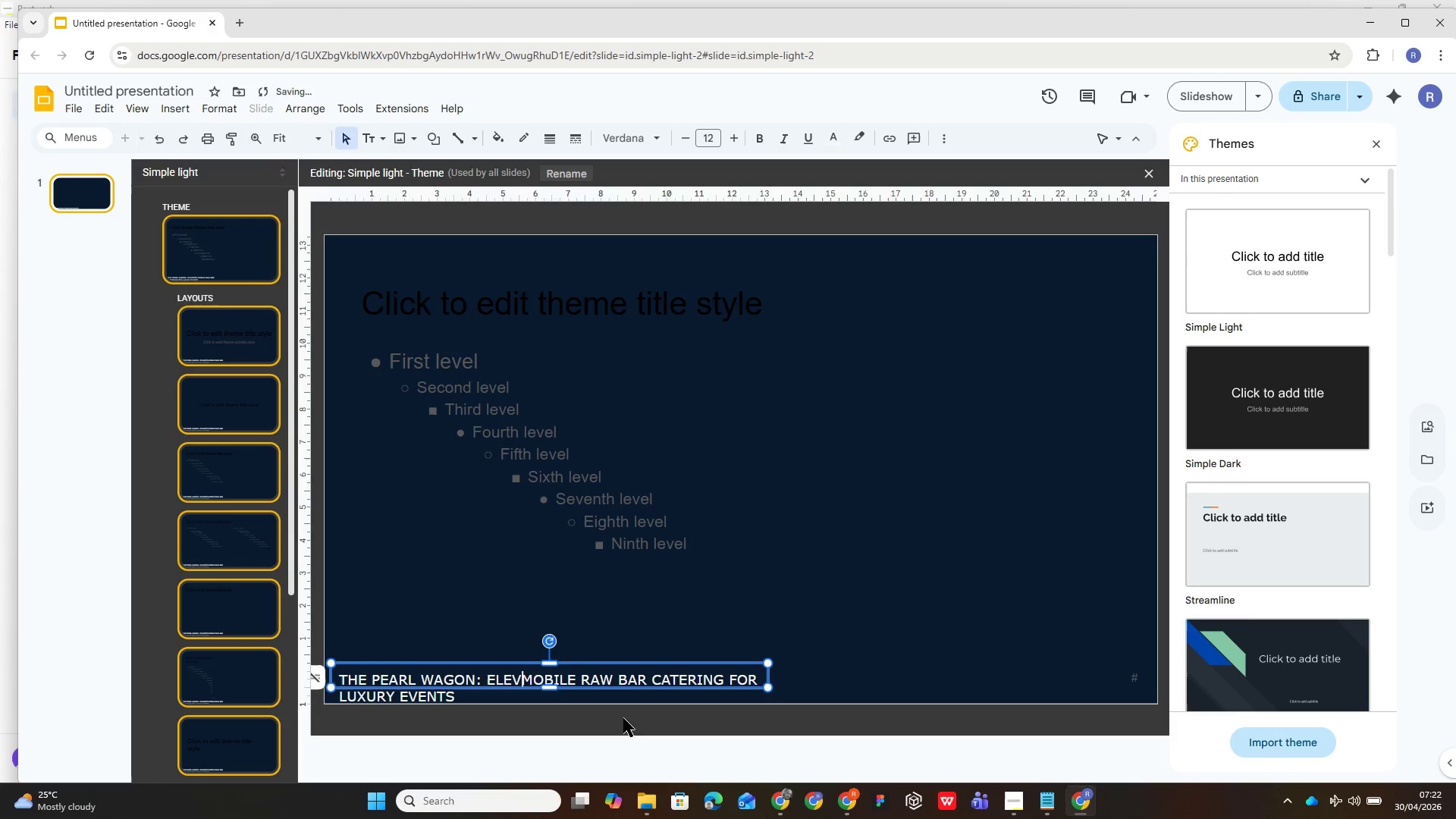 
key(Backspace)
 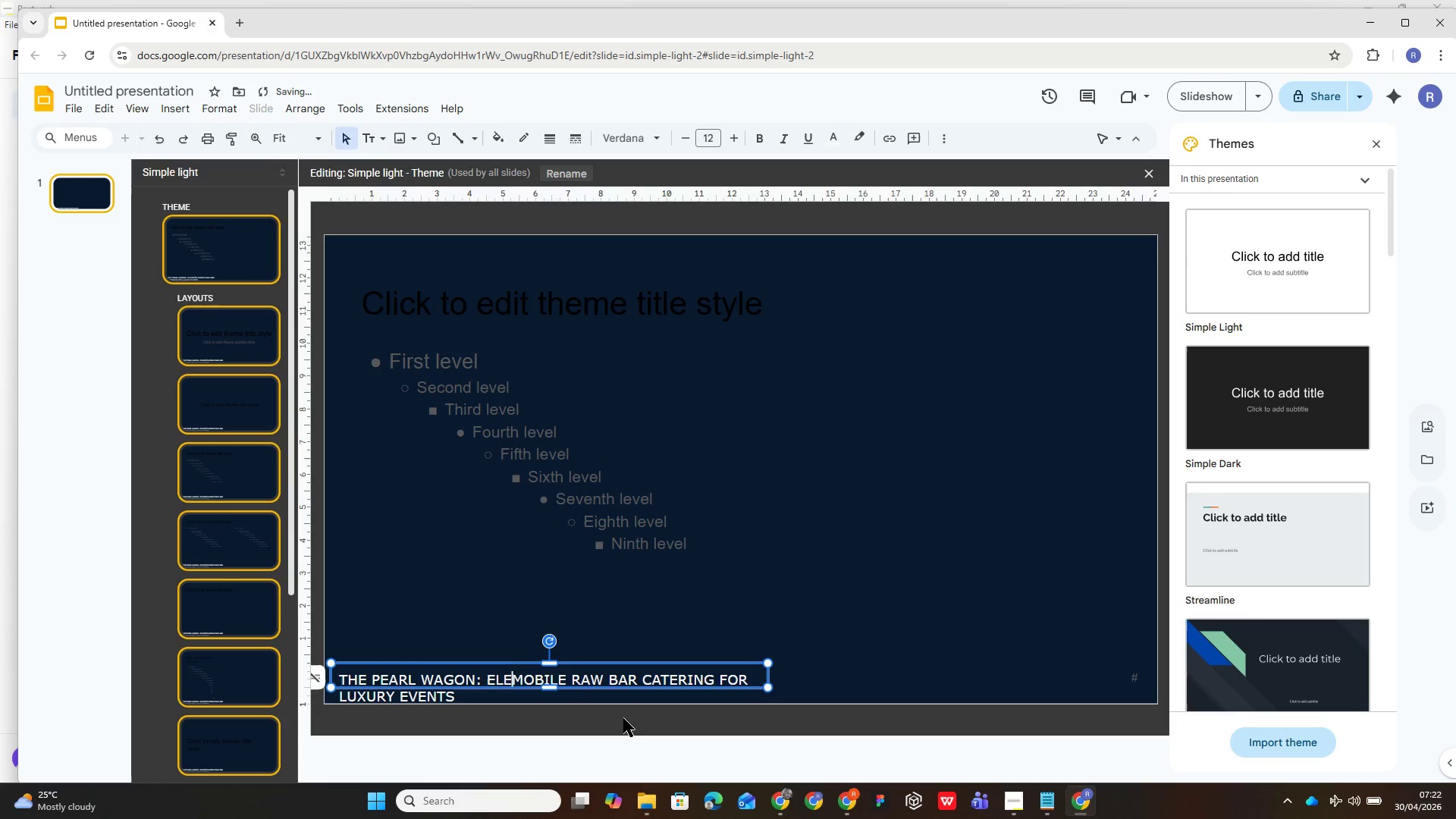 
key(Backspace)
 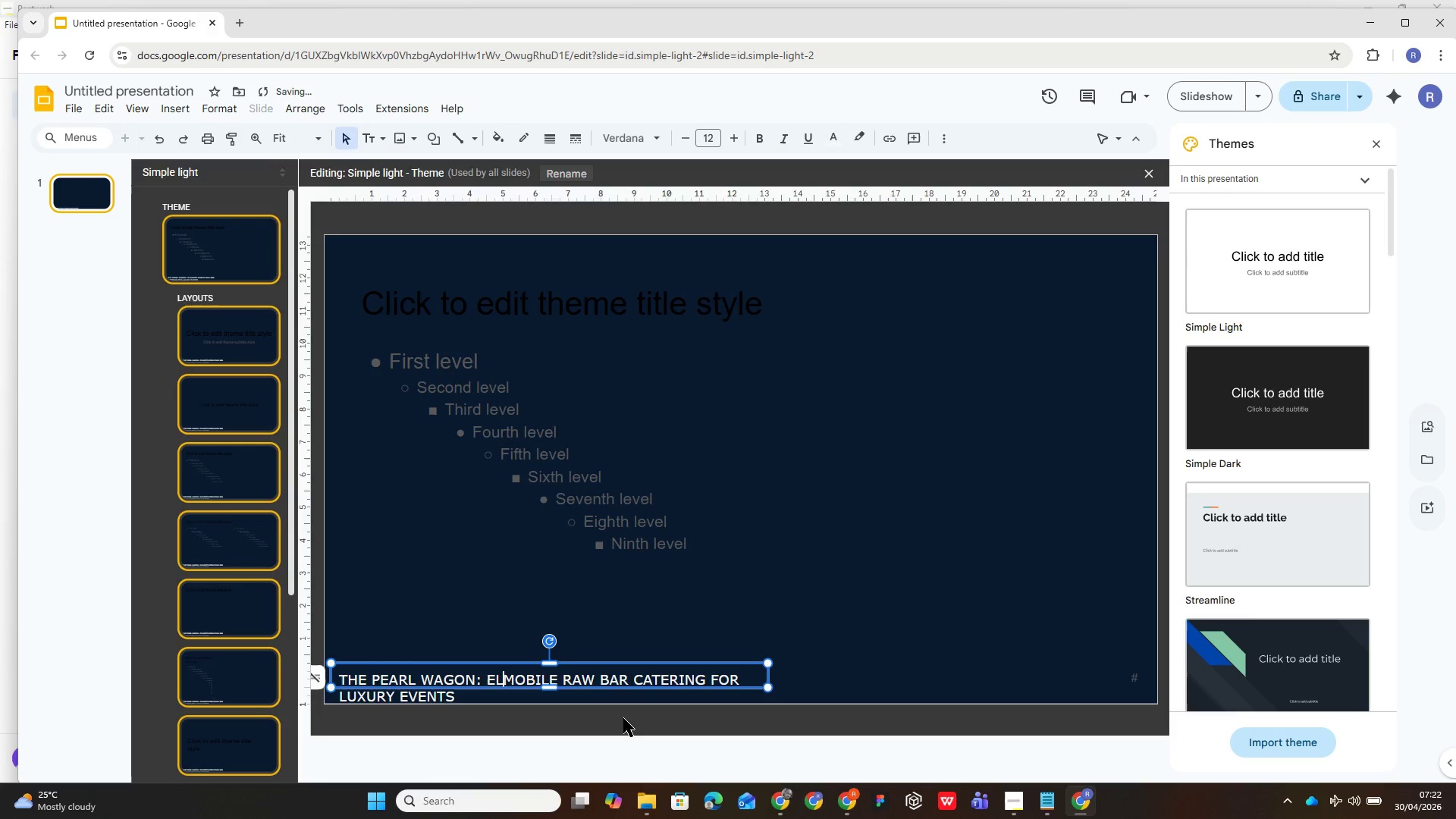 
key(Backspace)
 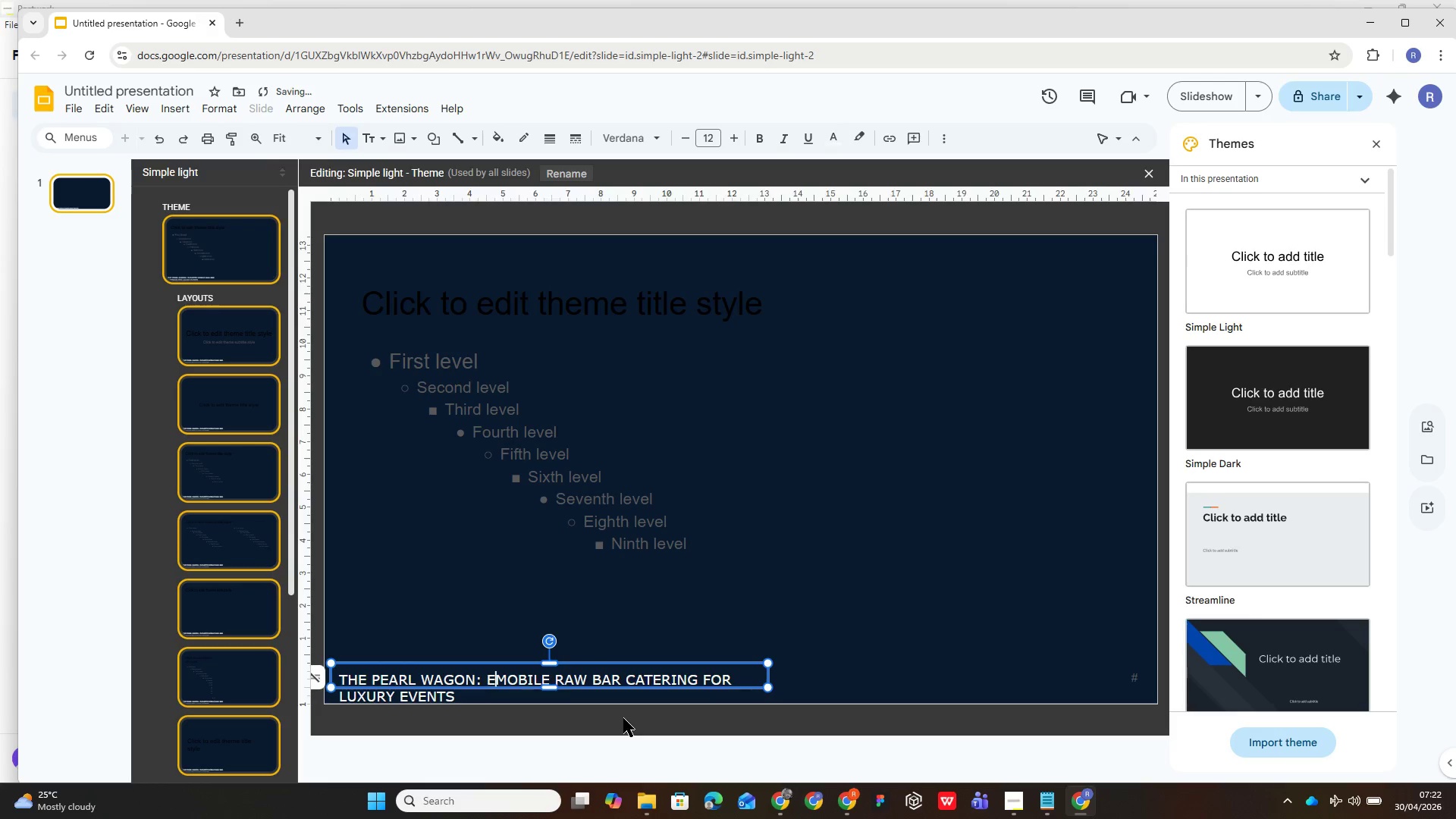 
key(Backspace)
 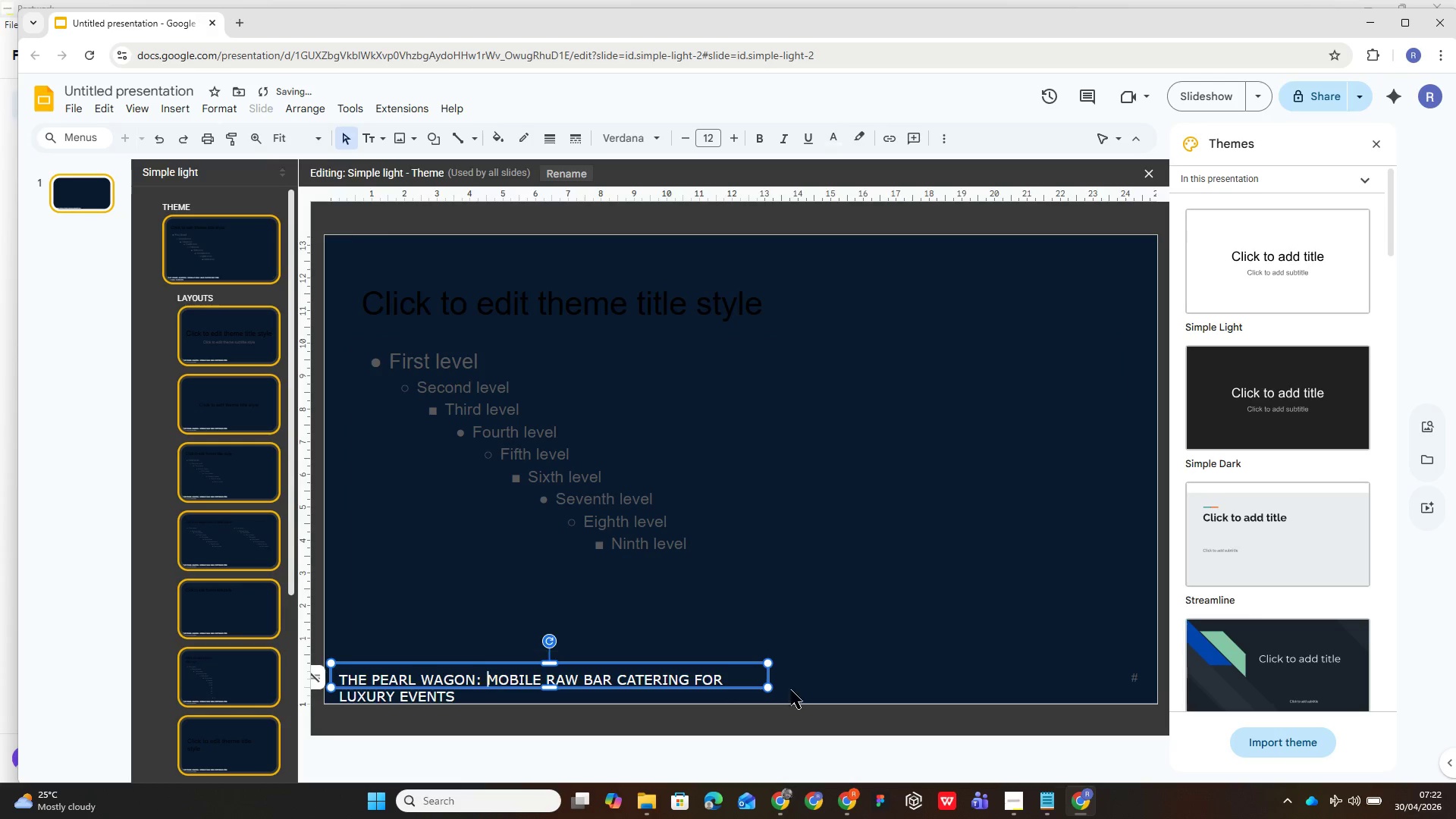 
left_click_drag(start_coordinate=[768, 676], to_coordinate=[929, 652])
 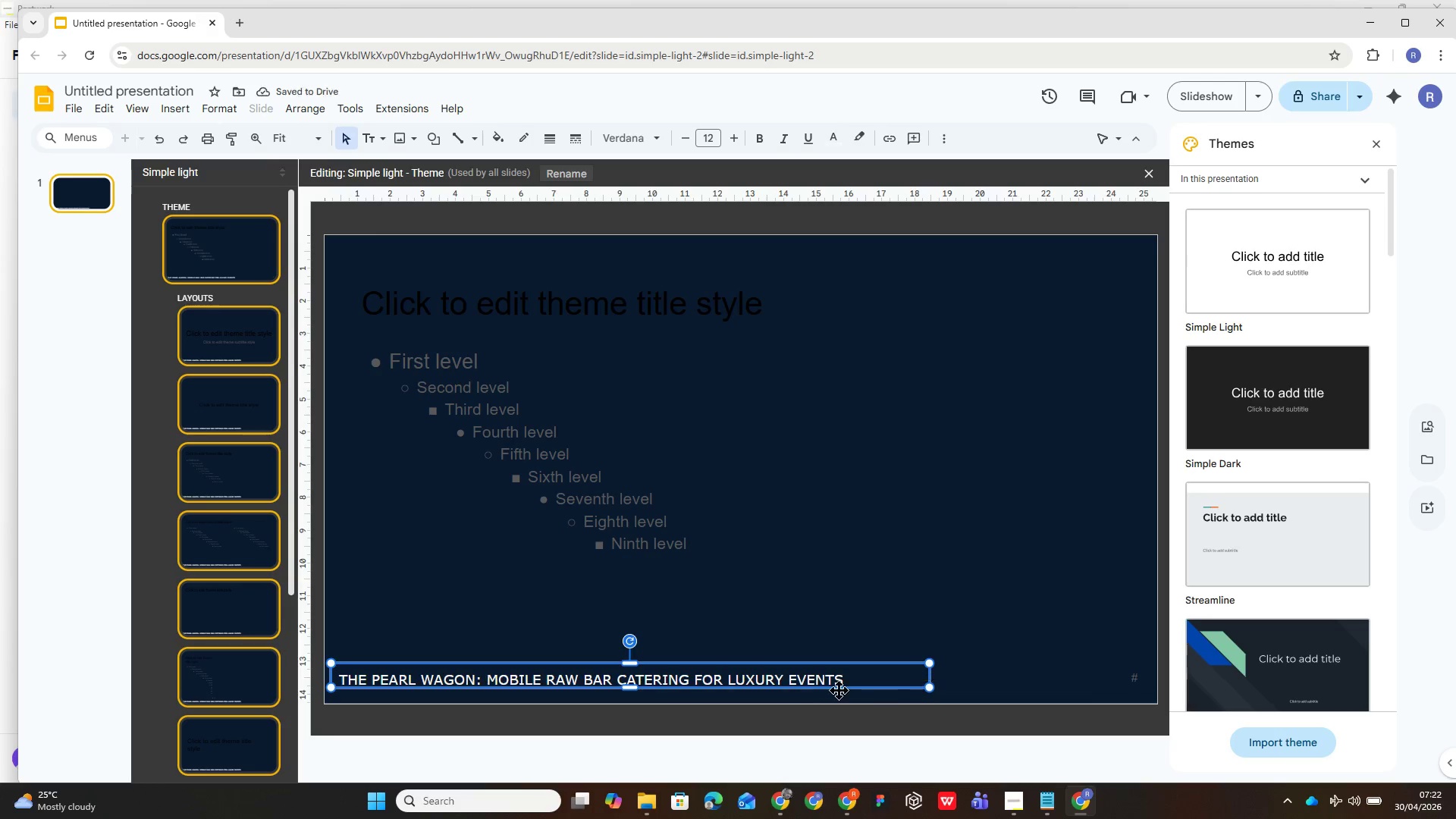 
left_click_drag(start_coordinate=[786, 668], to_coordinate=[777, 686])
 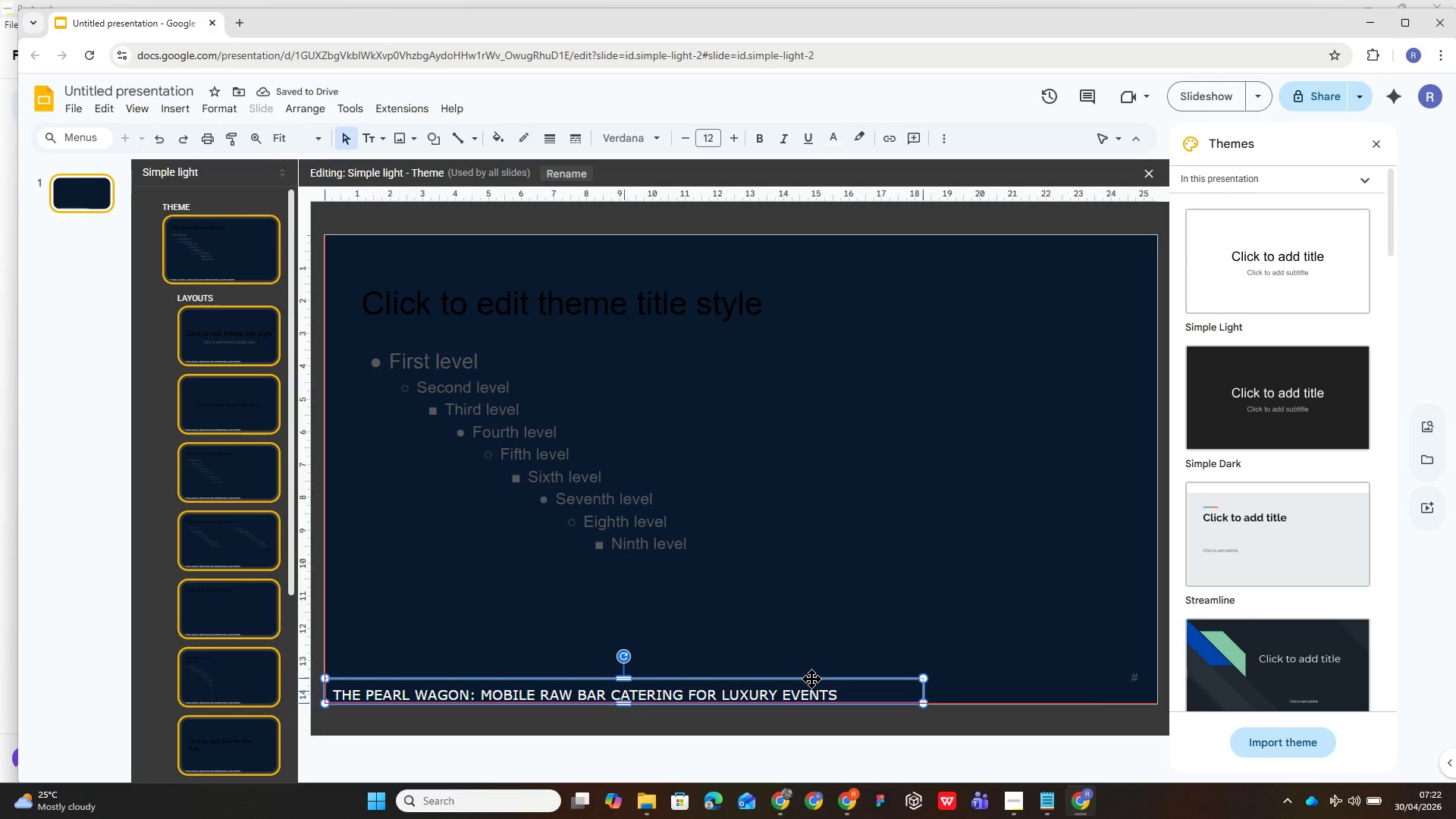 
left_click([868, 618])
 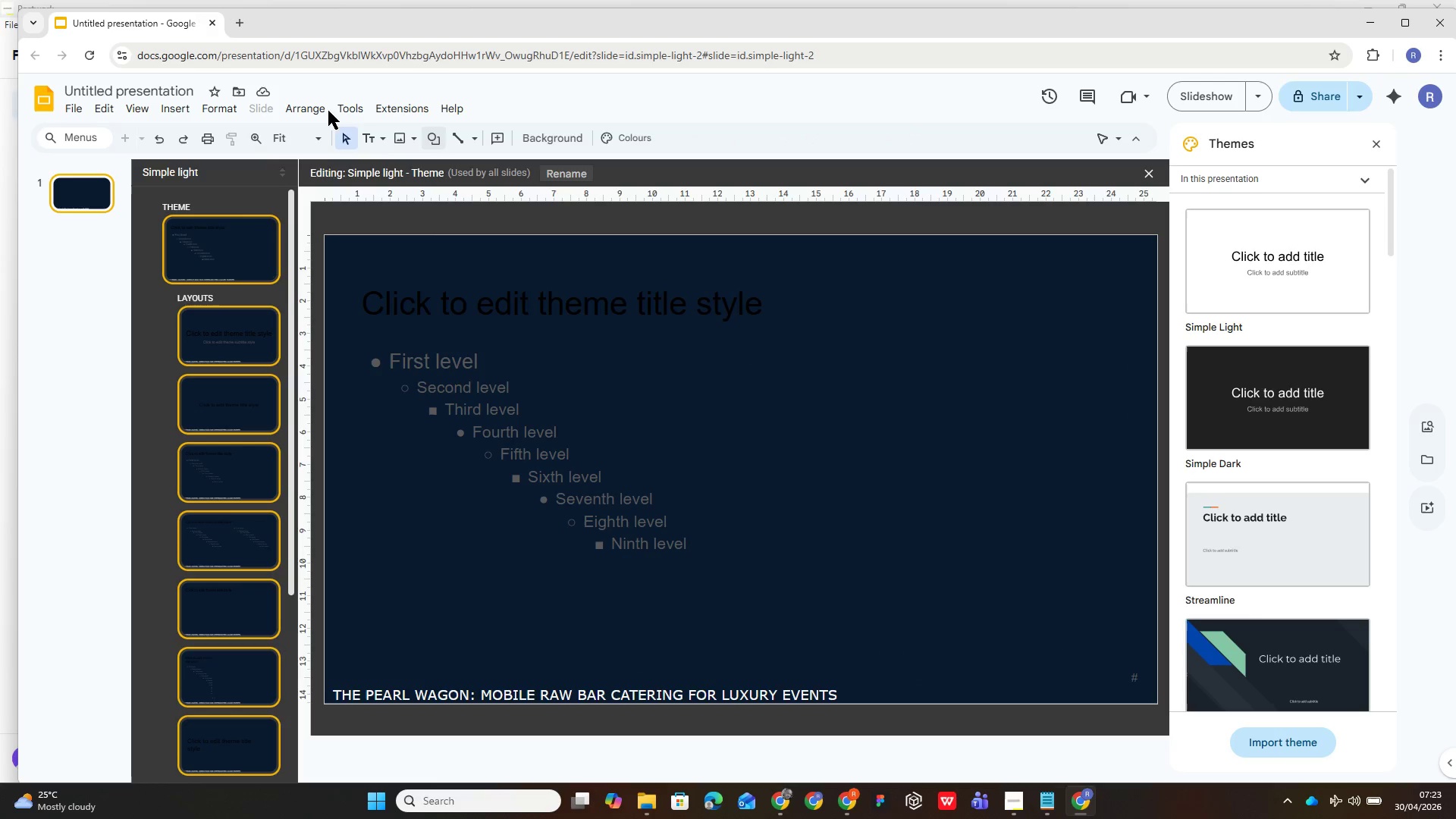 
wait(5.02)
 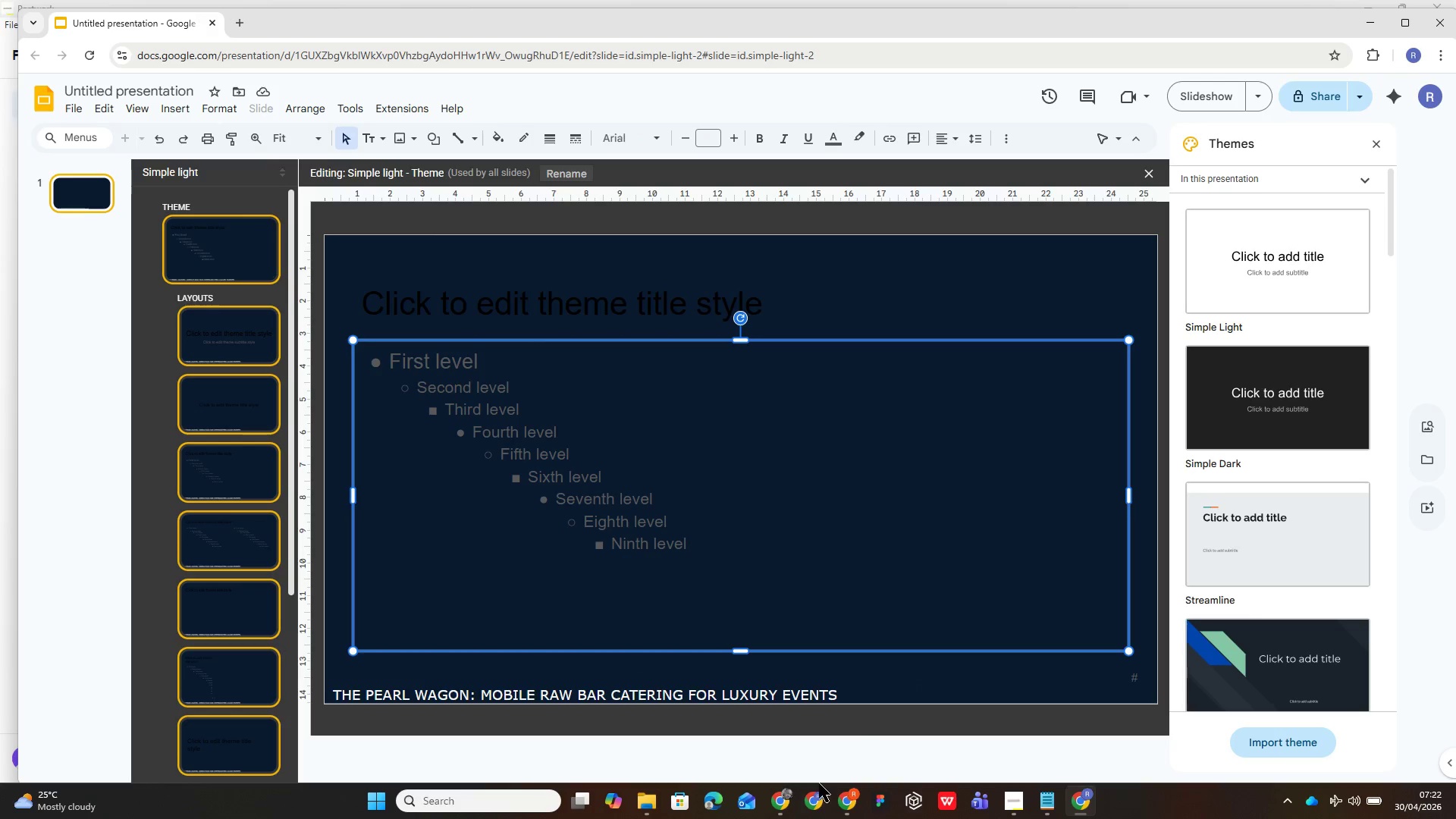 
left_click([190, 105])
 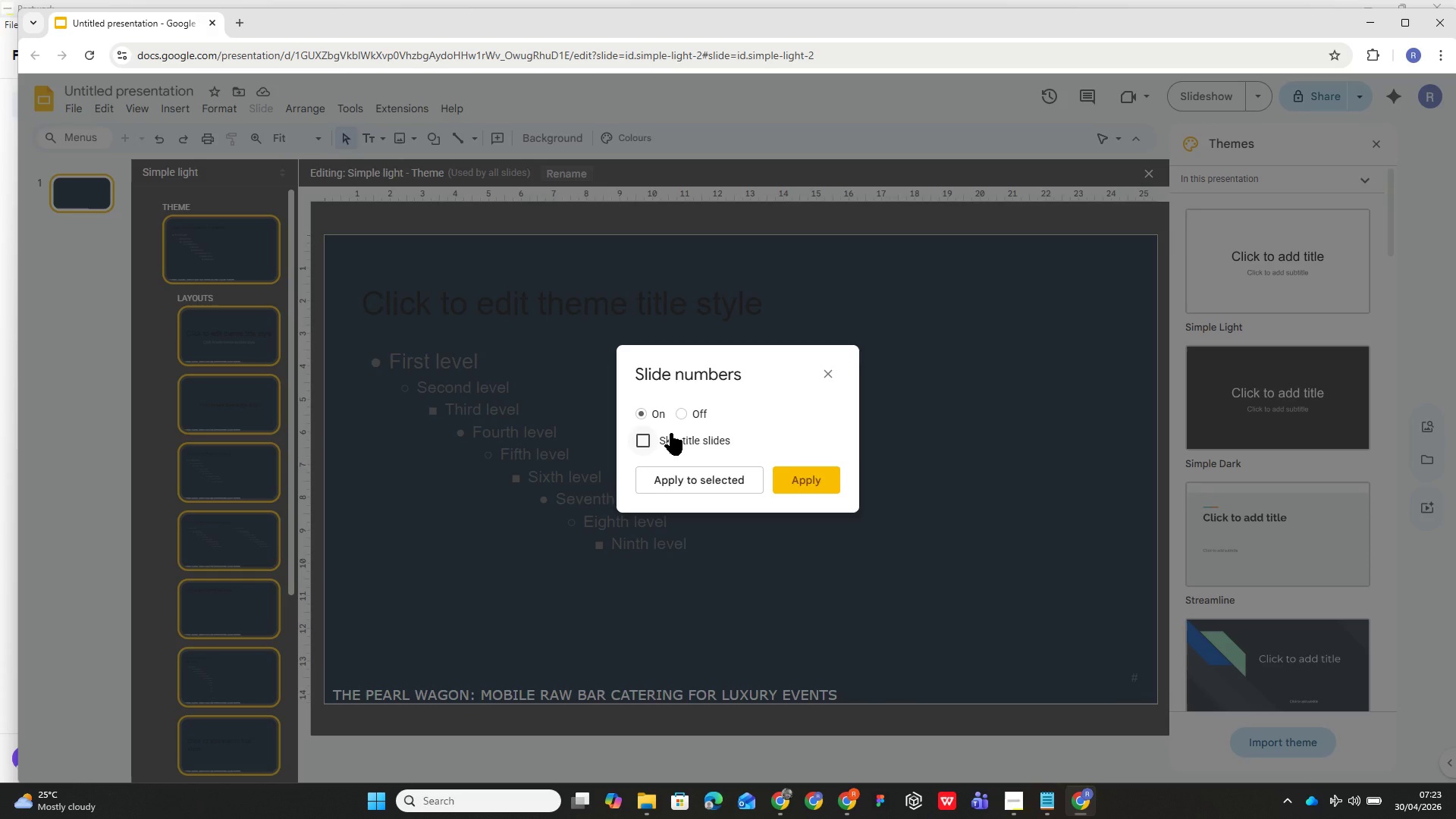 
wait(5.03)
 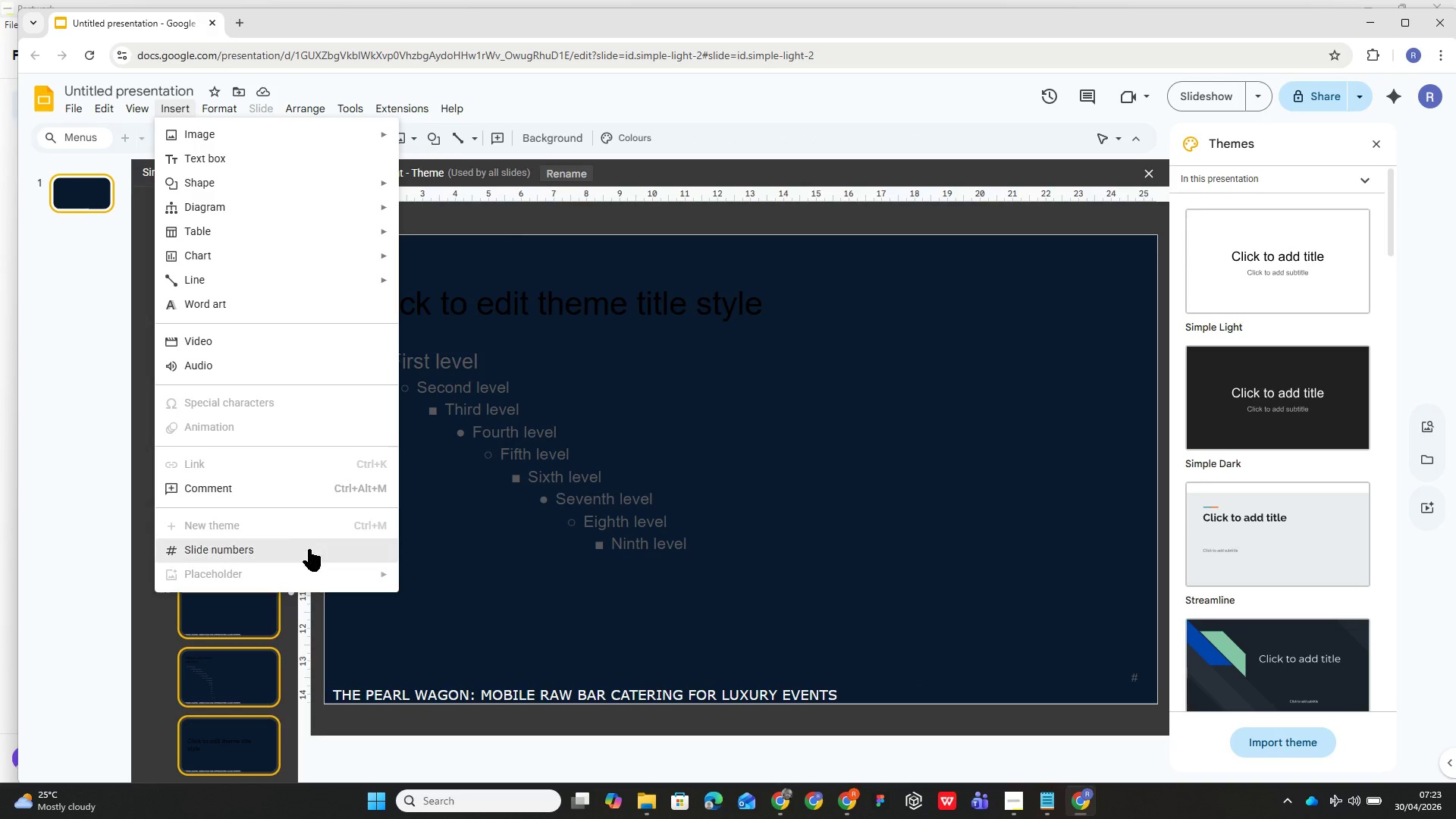 
left_click_drag(start_coordinate=[679, 444], to_coordinate=[674, 446])
 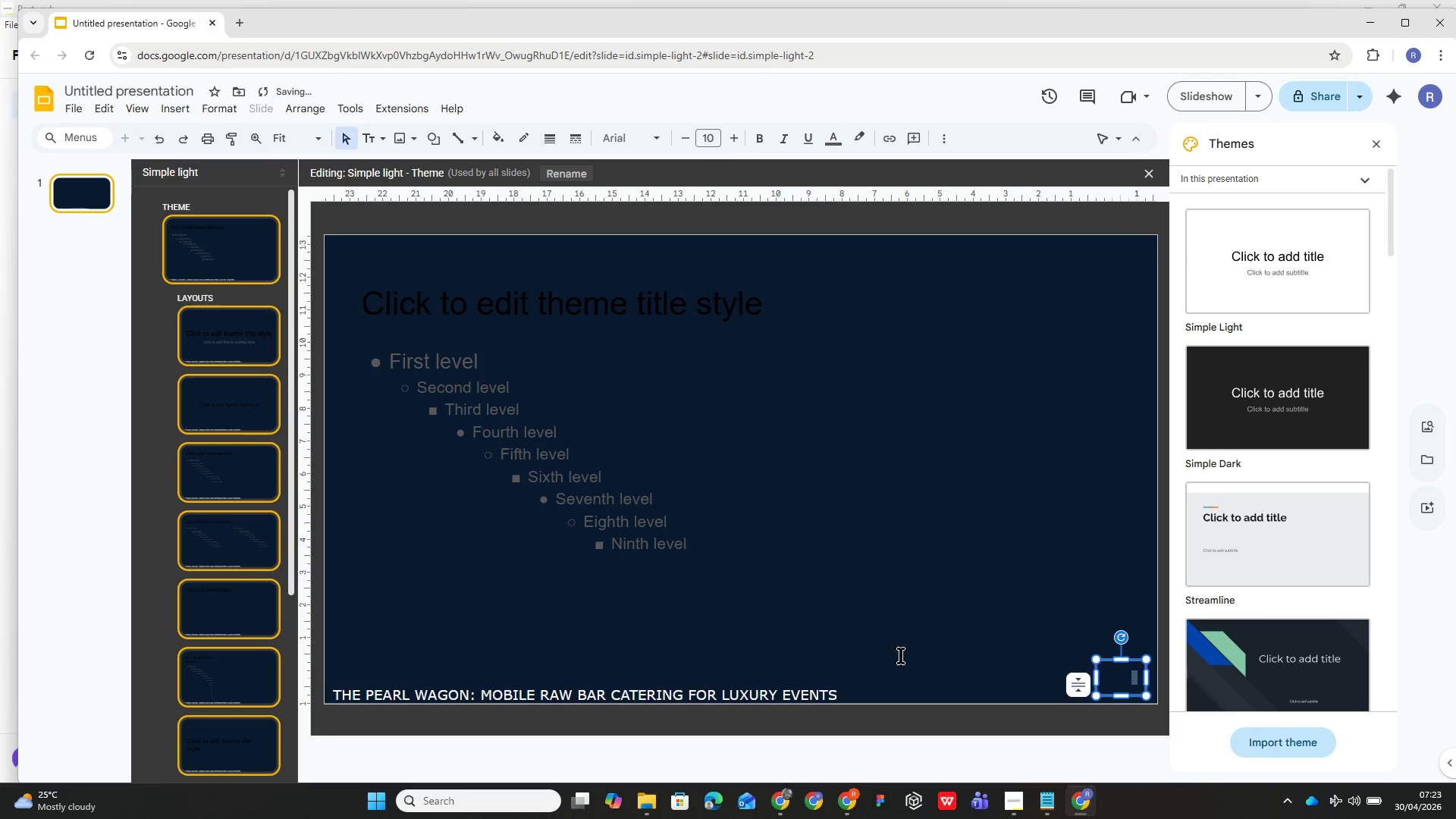 
wait(5.19)
 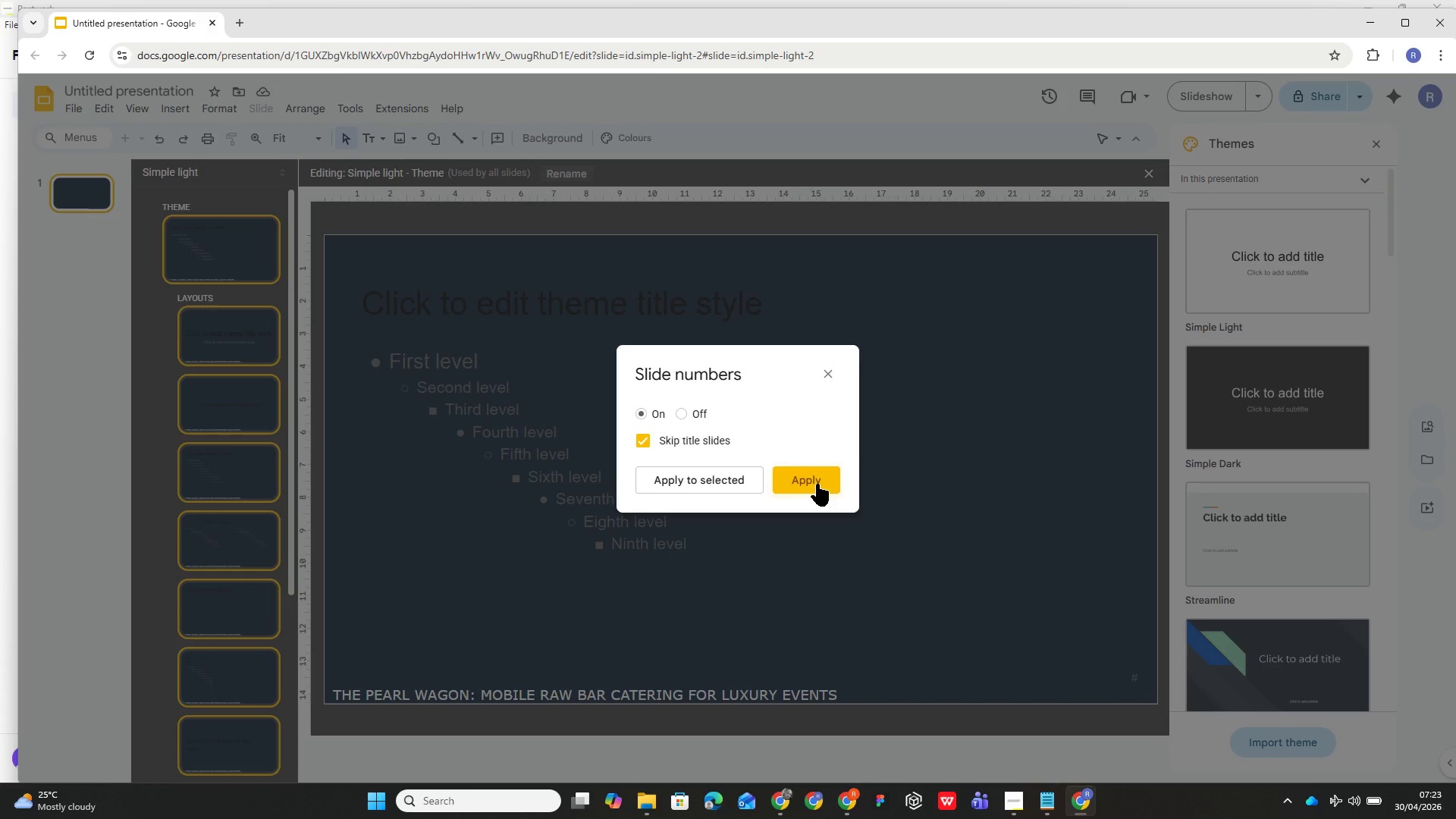 
left_click([643, 138])
 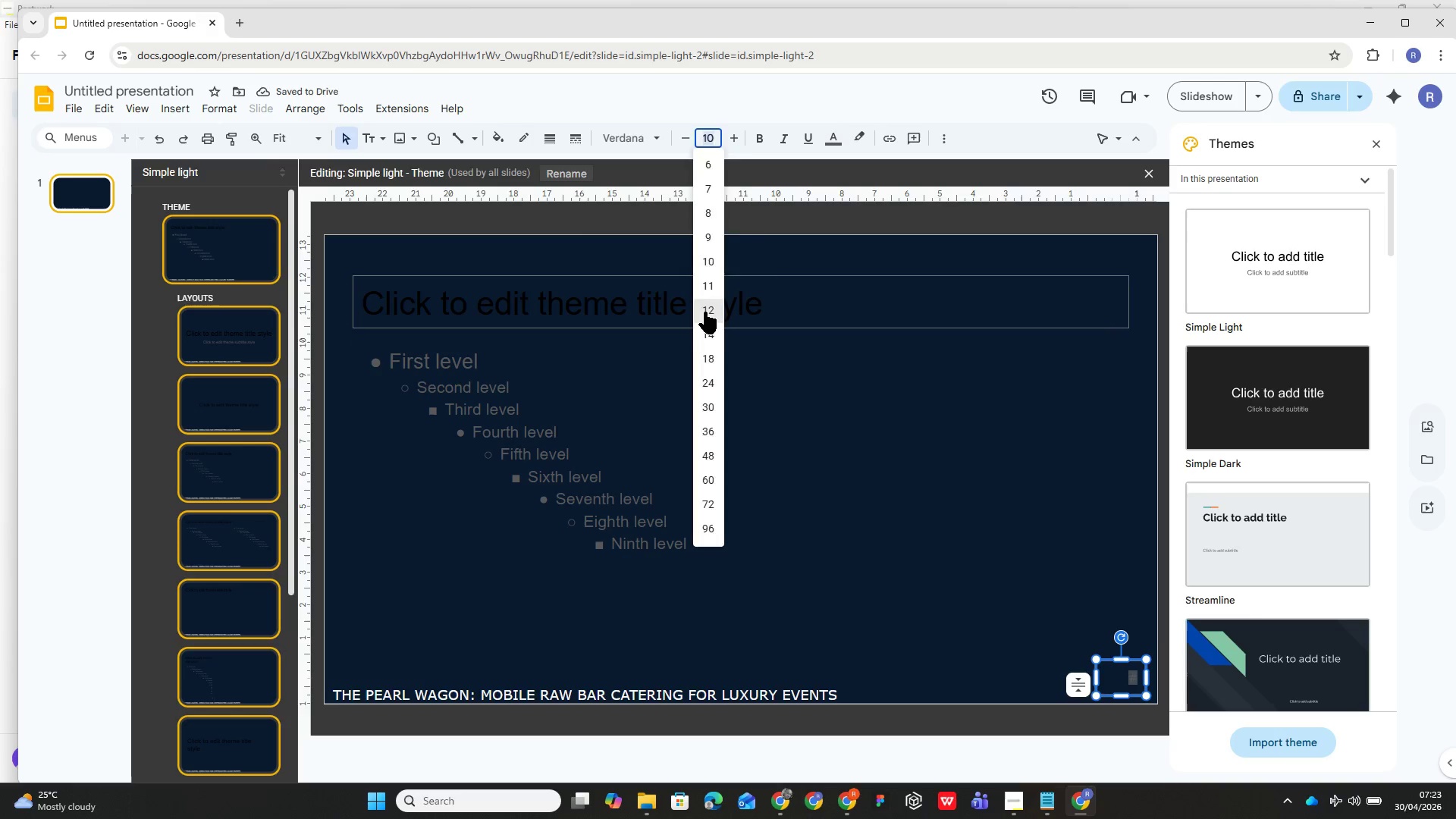 
left_click([833, 138])
 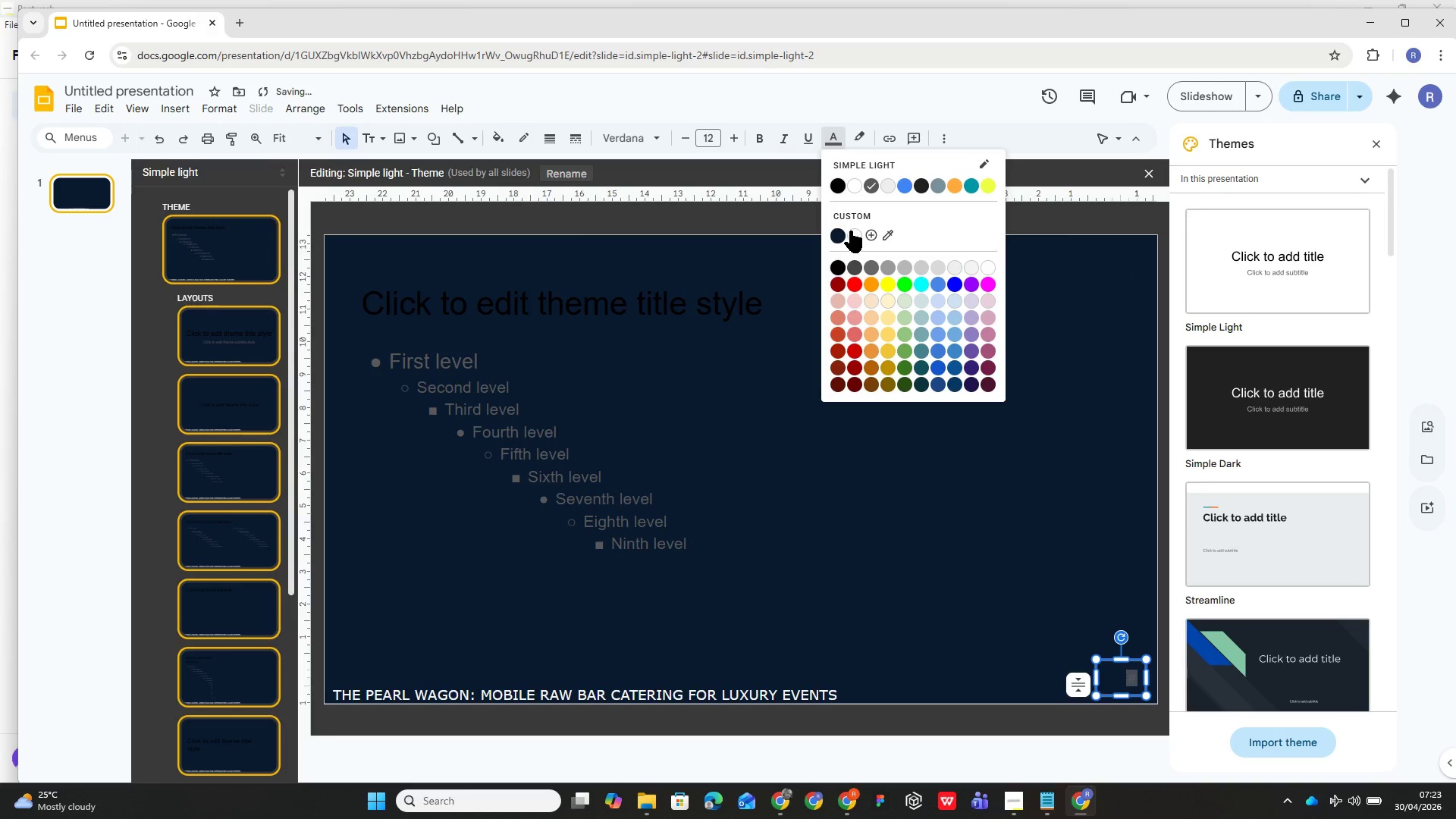 
left_click([852, 231])
 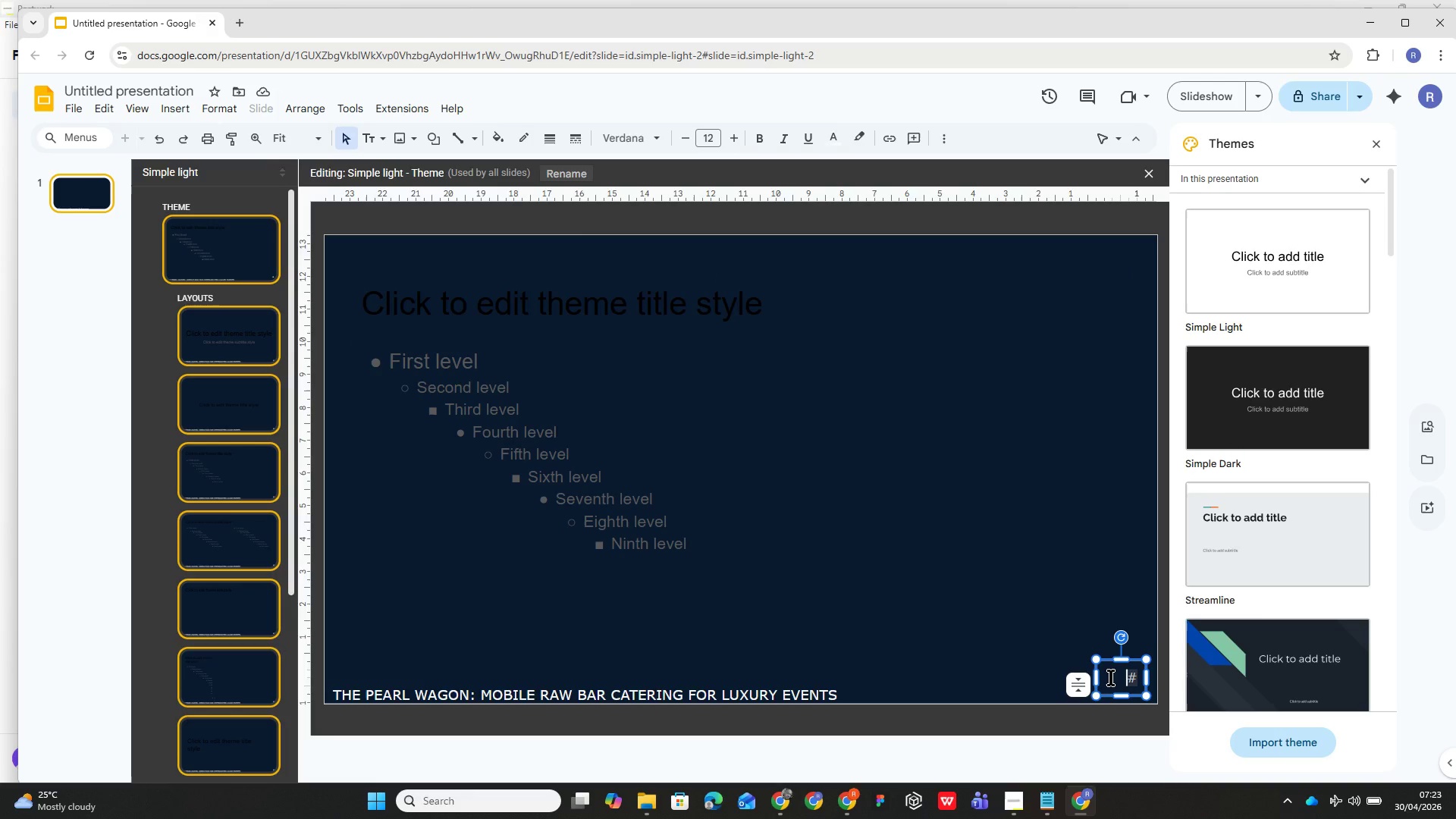 
wait(7.05)
 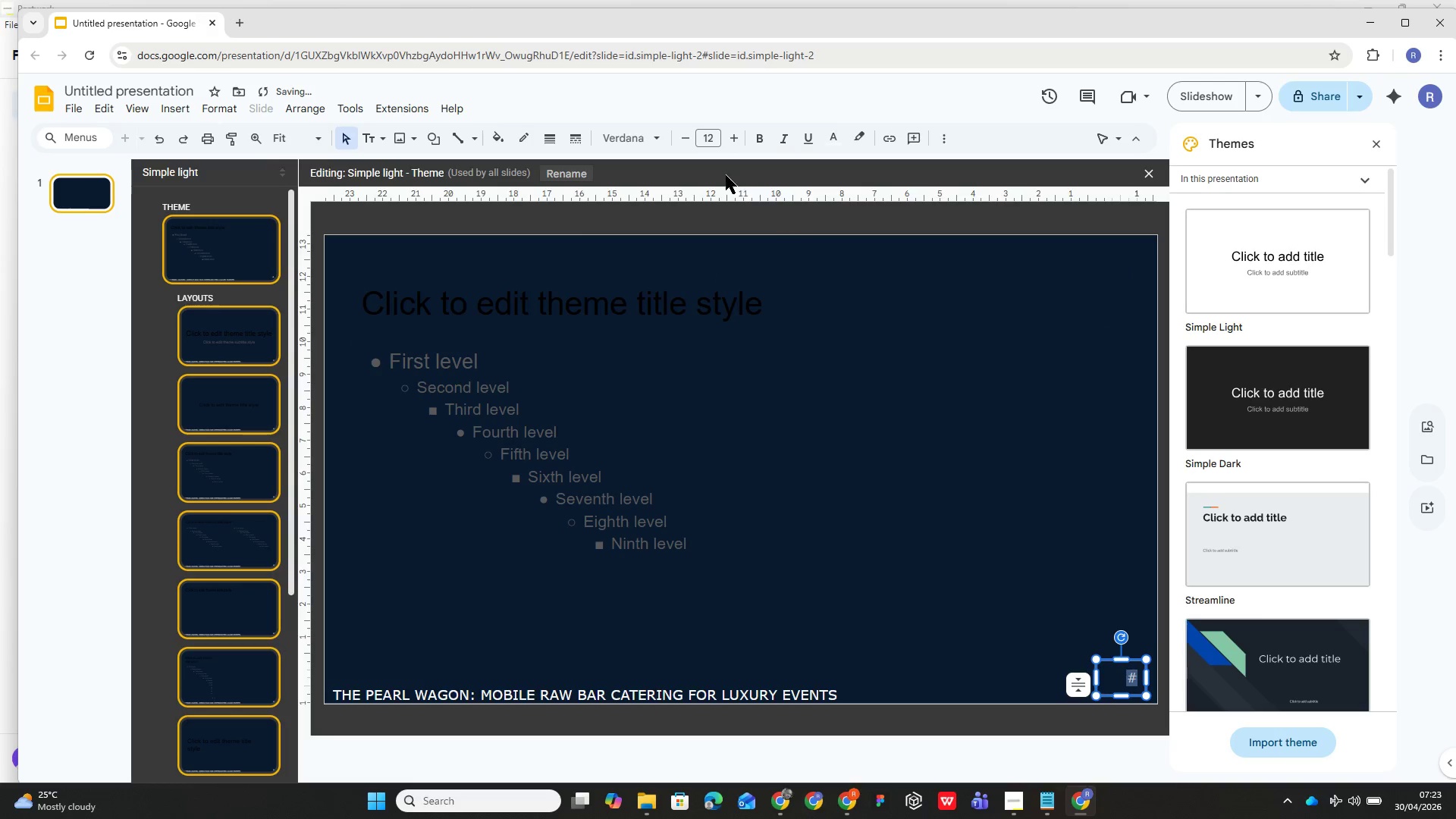 
left_click([1138, 679])
 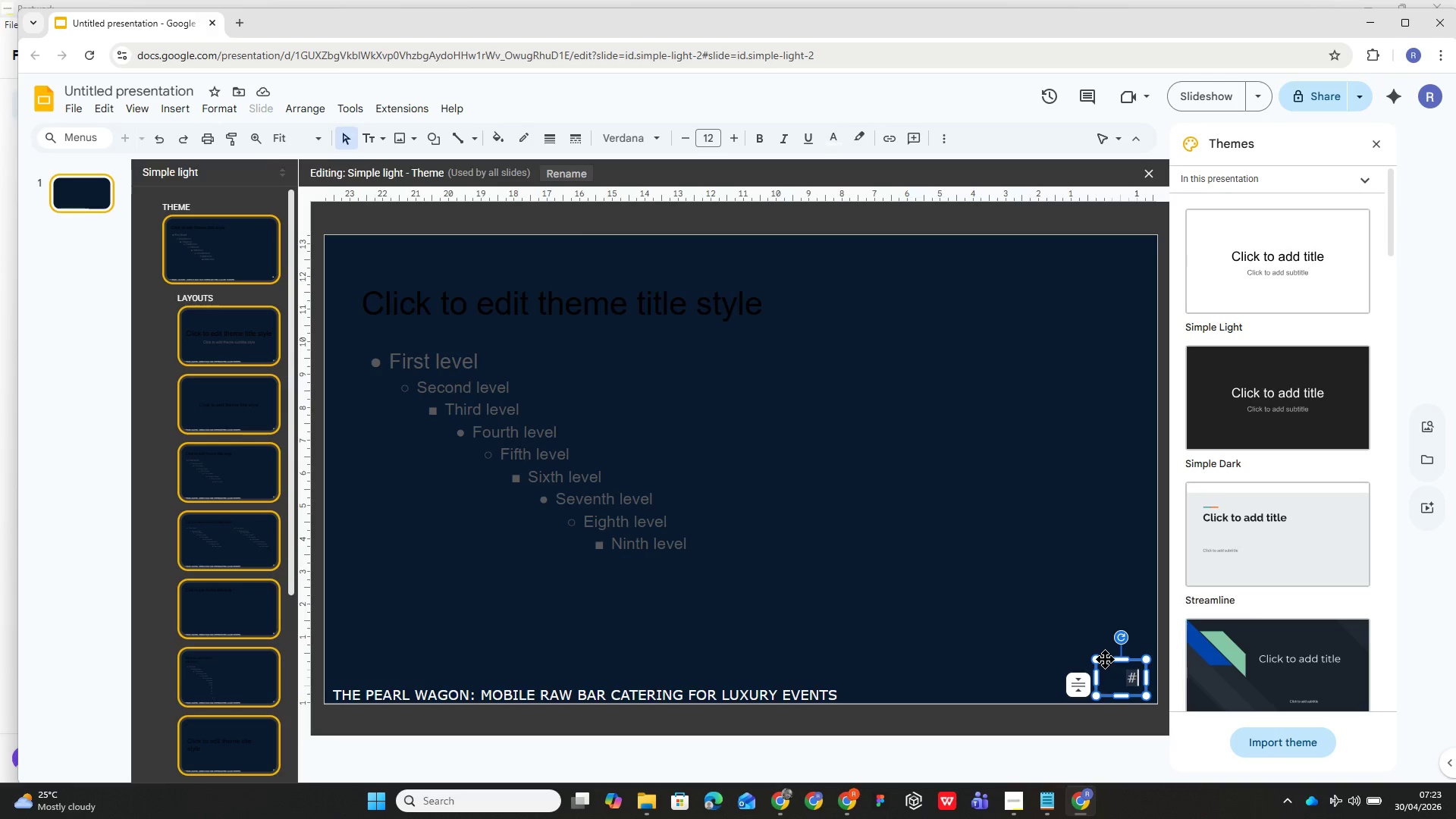 
left_click_drag(start_coordinate=[1105, 659], to_coordinate=[1094, 669])
 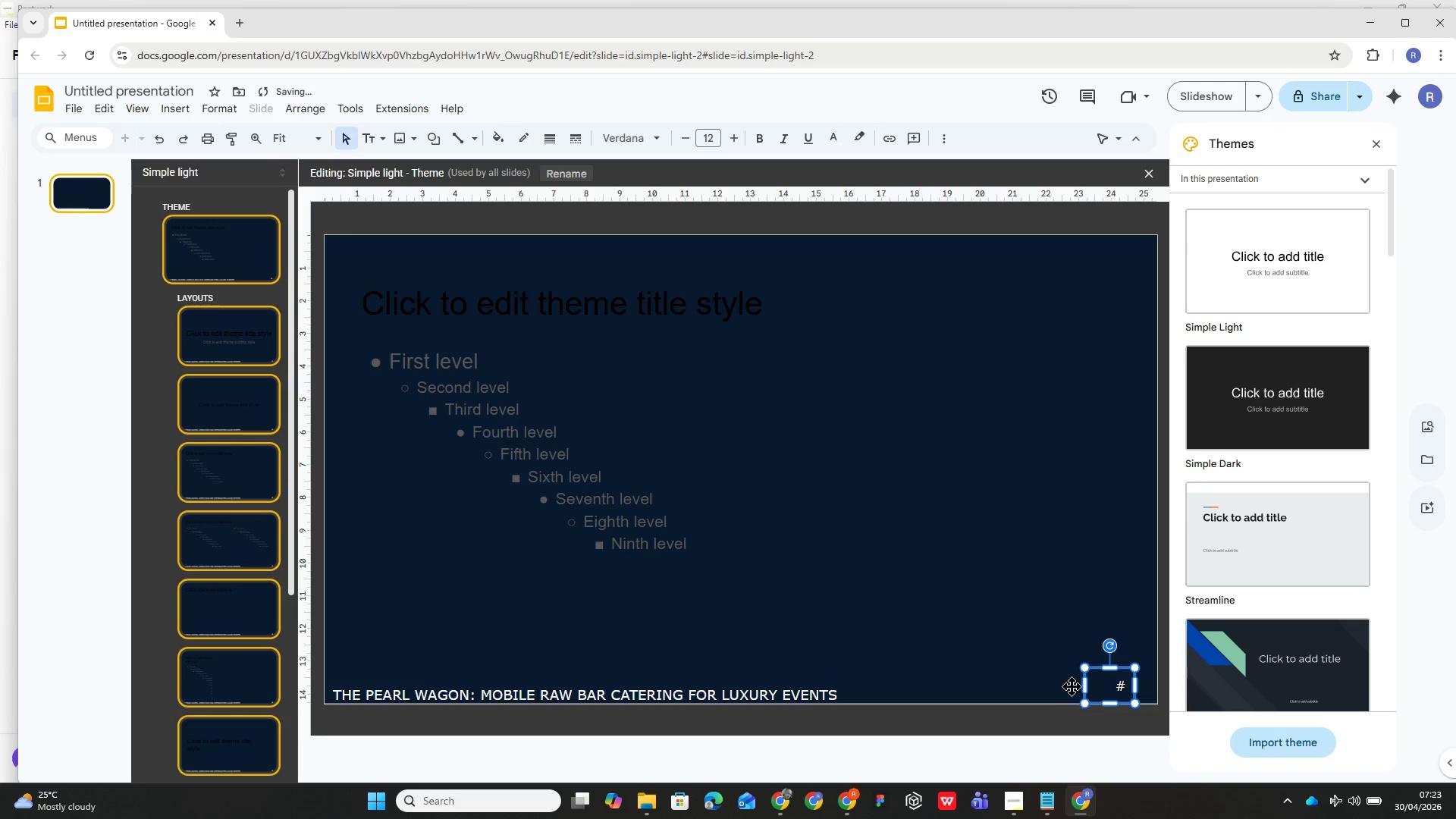 
left_click([1024, 675])
 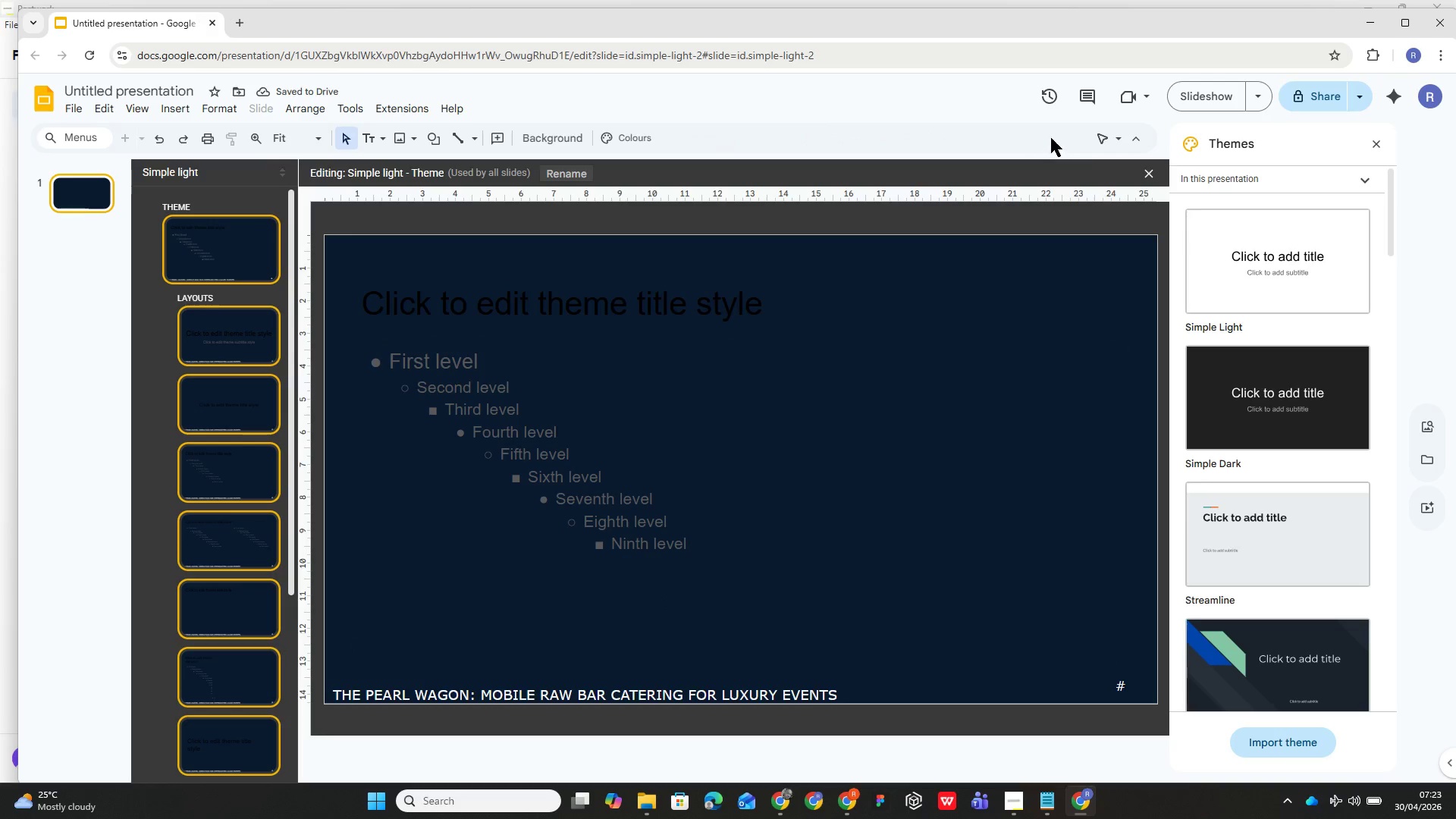 
left_click([1152, 171])
 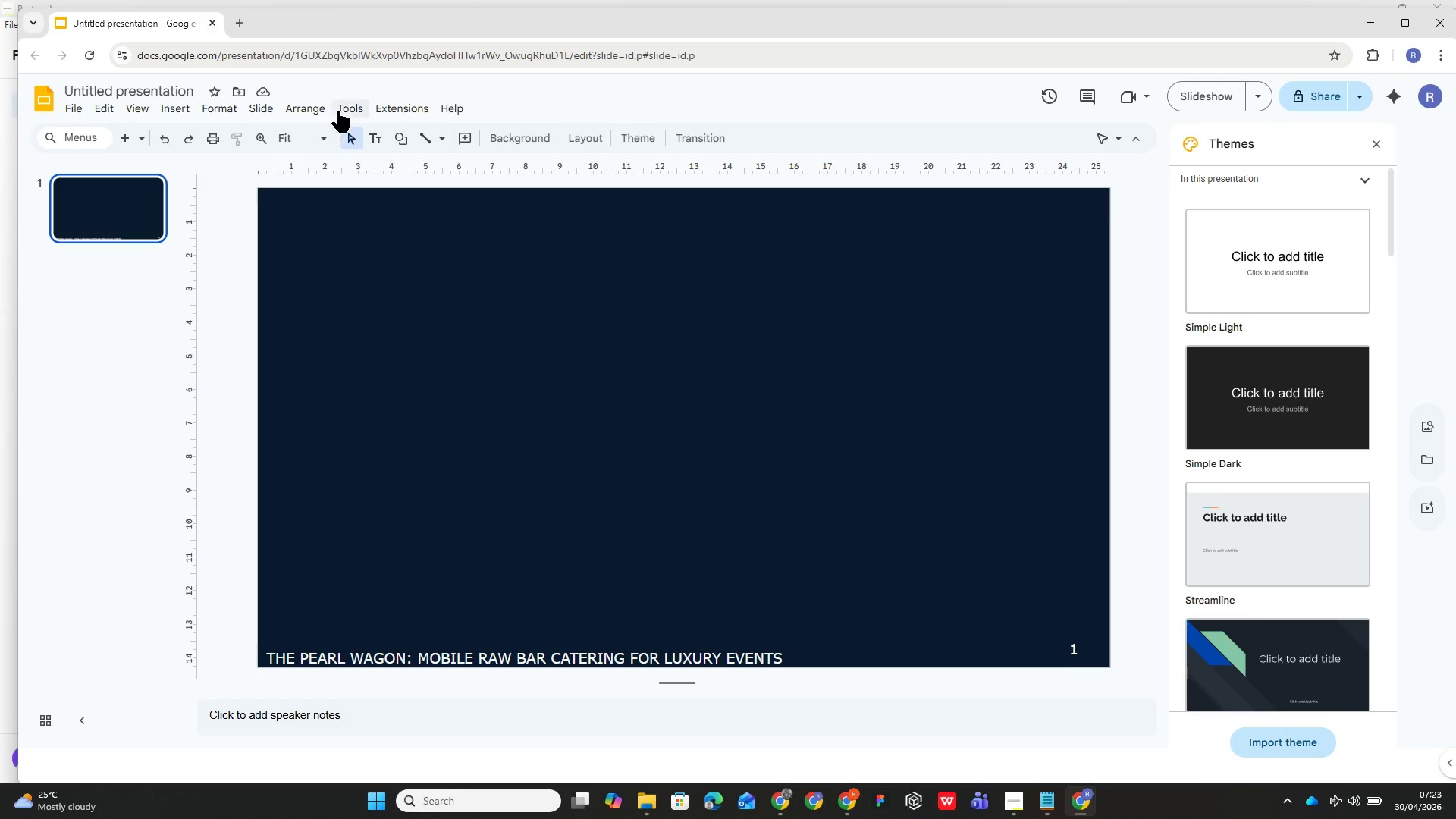 
wait(5.25)
 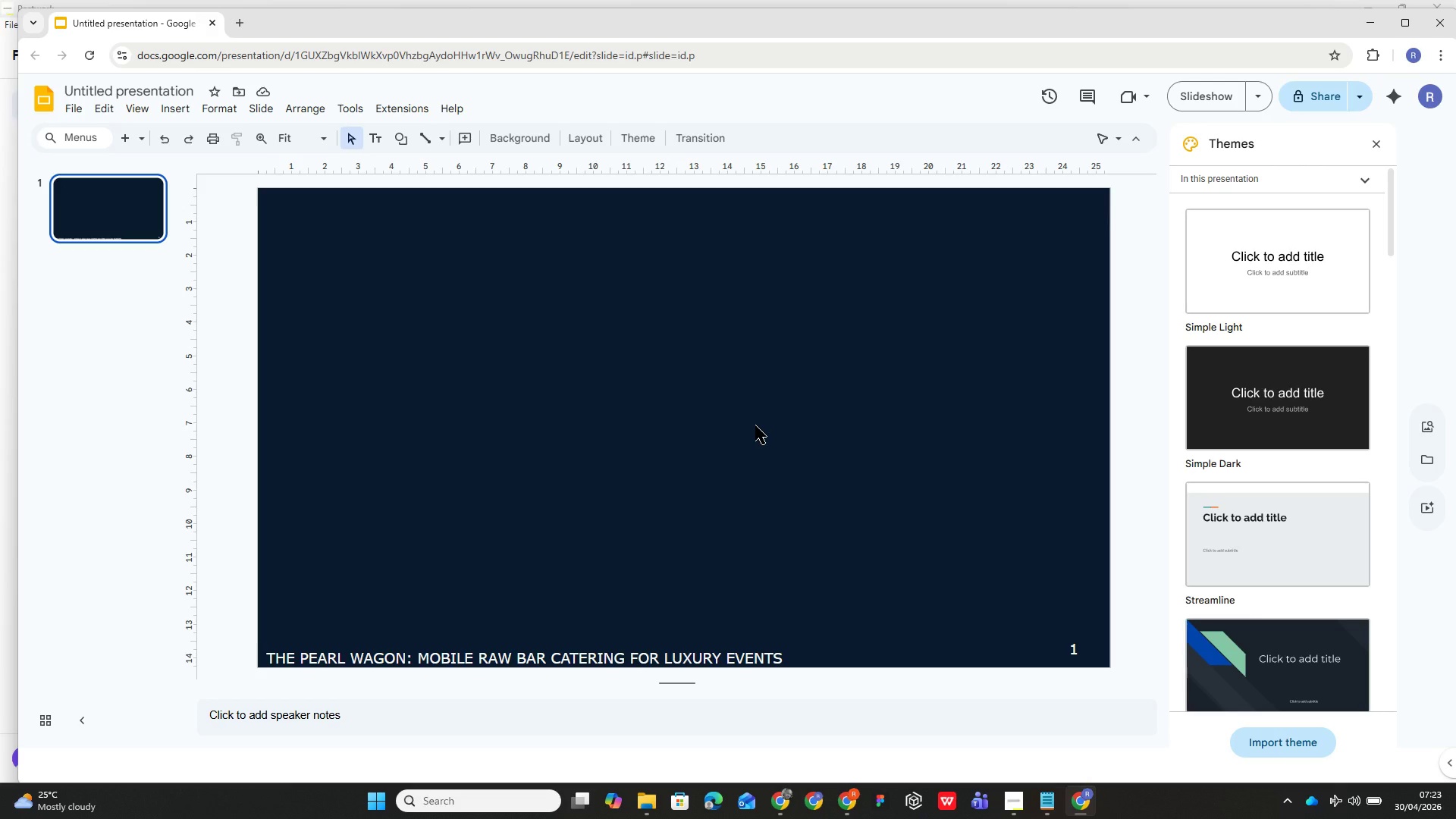 
left_click([267, 103])
 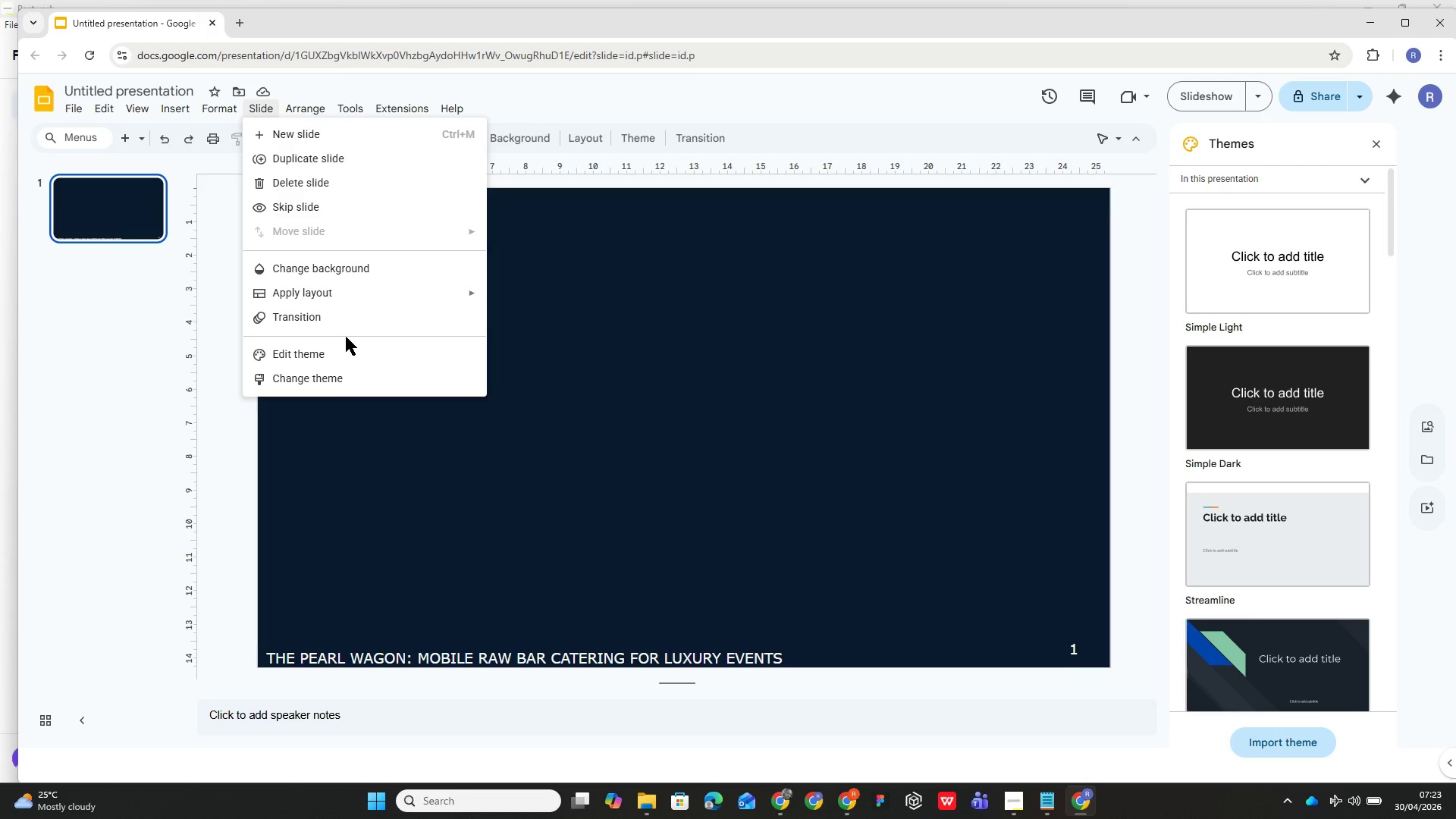 
left_click([349, 353])
 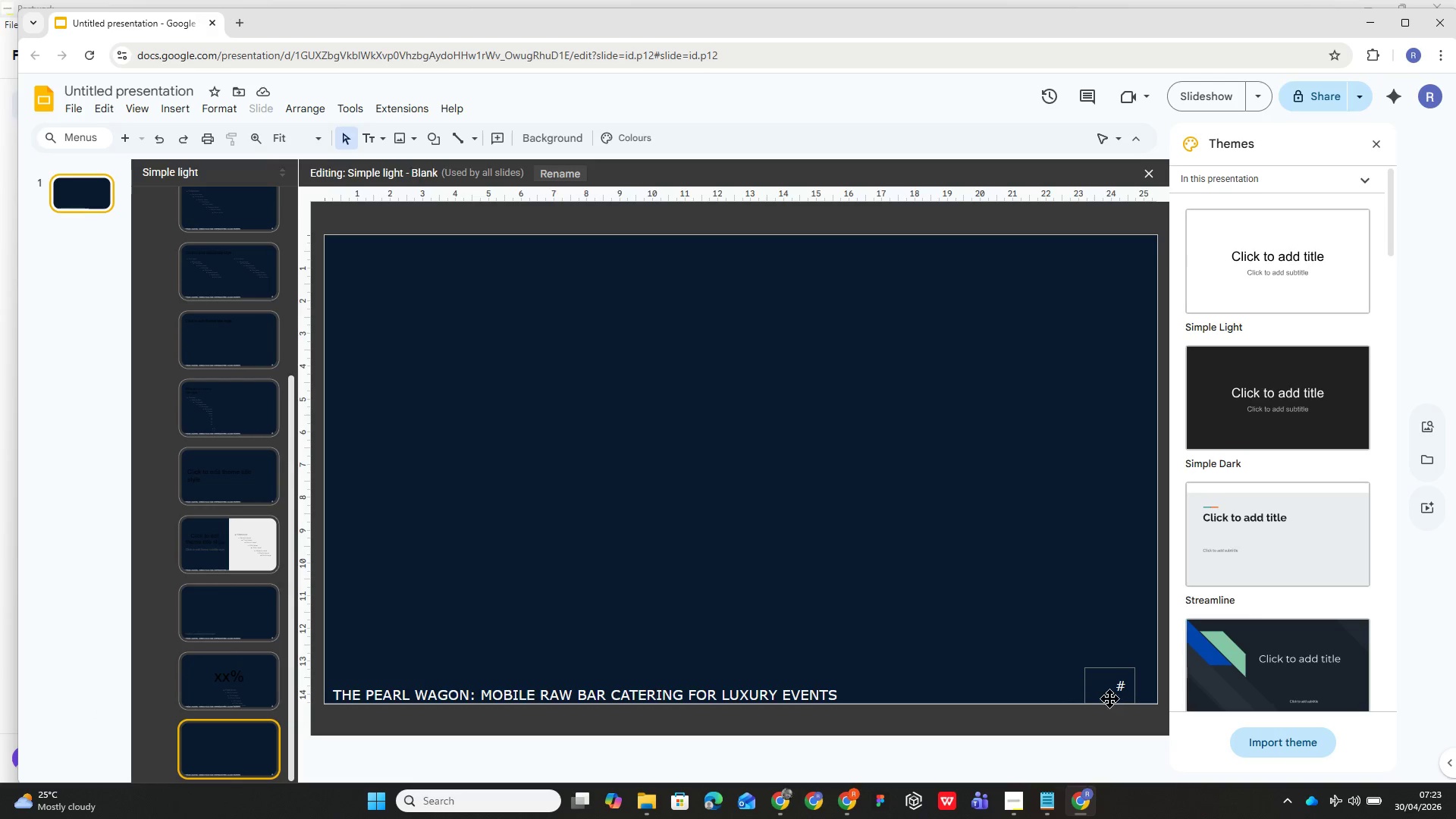 
left_click([1119, 688])
 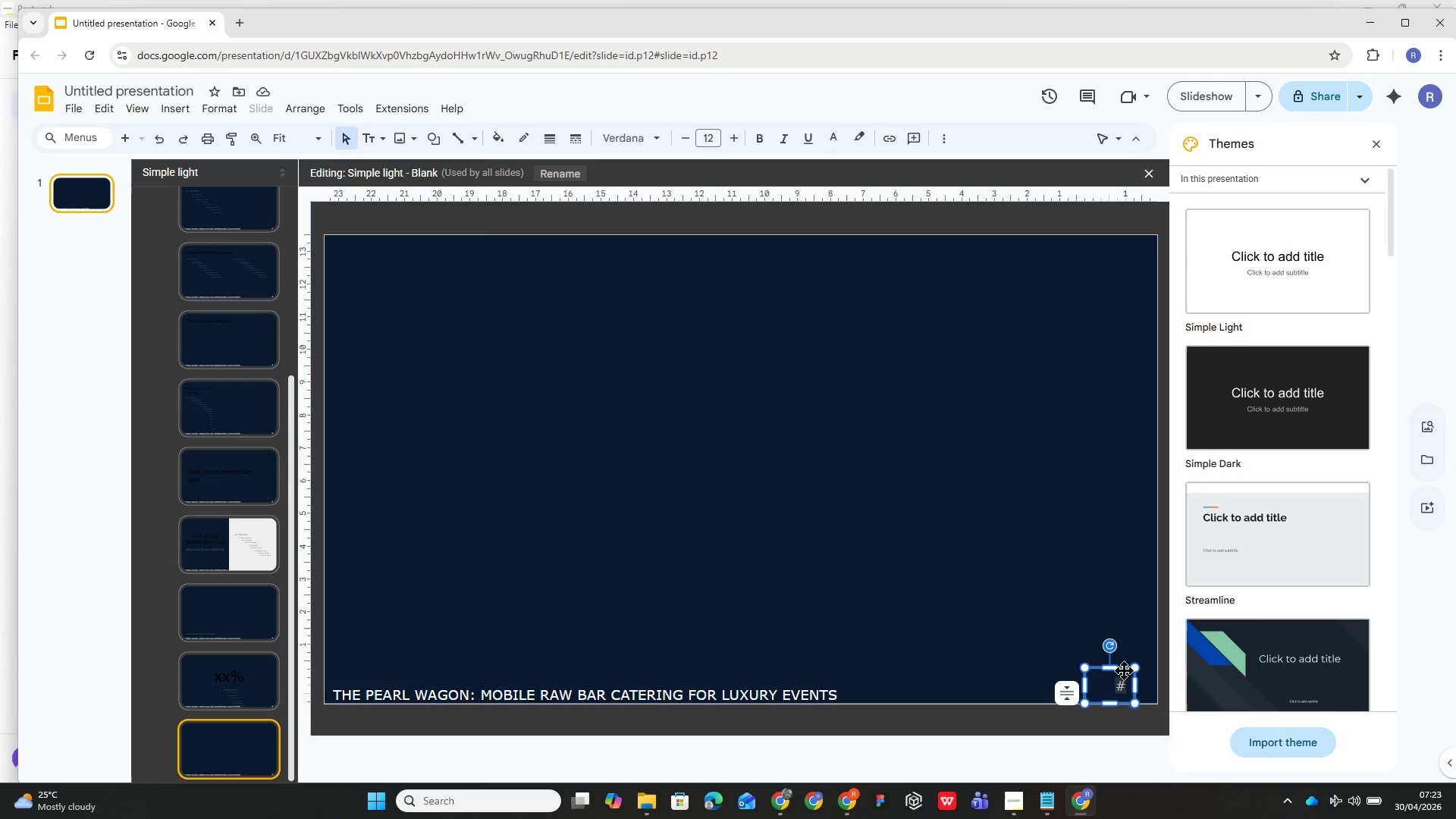 
left_click_drag(start_coordinate=[1124, 669], to_coordinate=[1120, 676])
 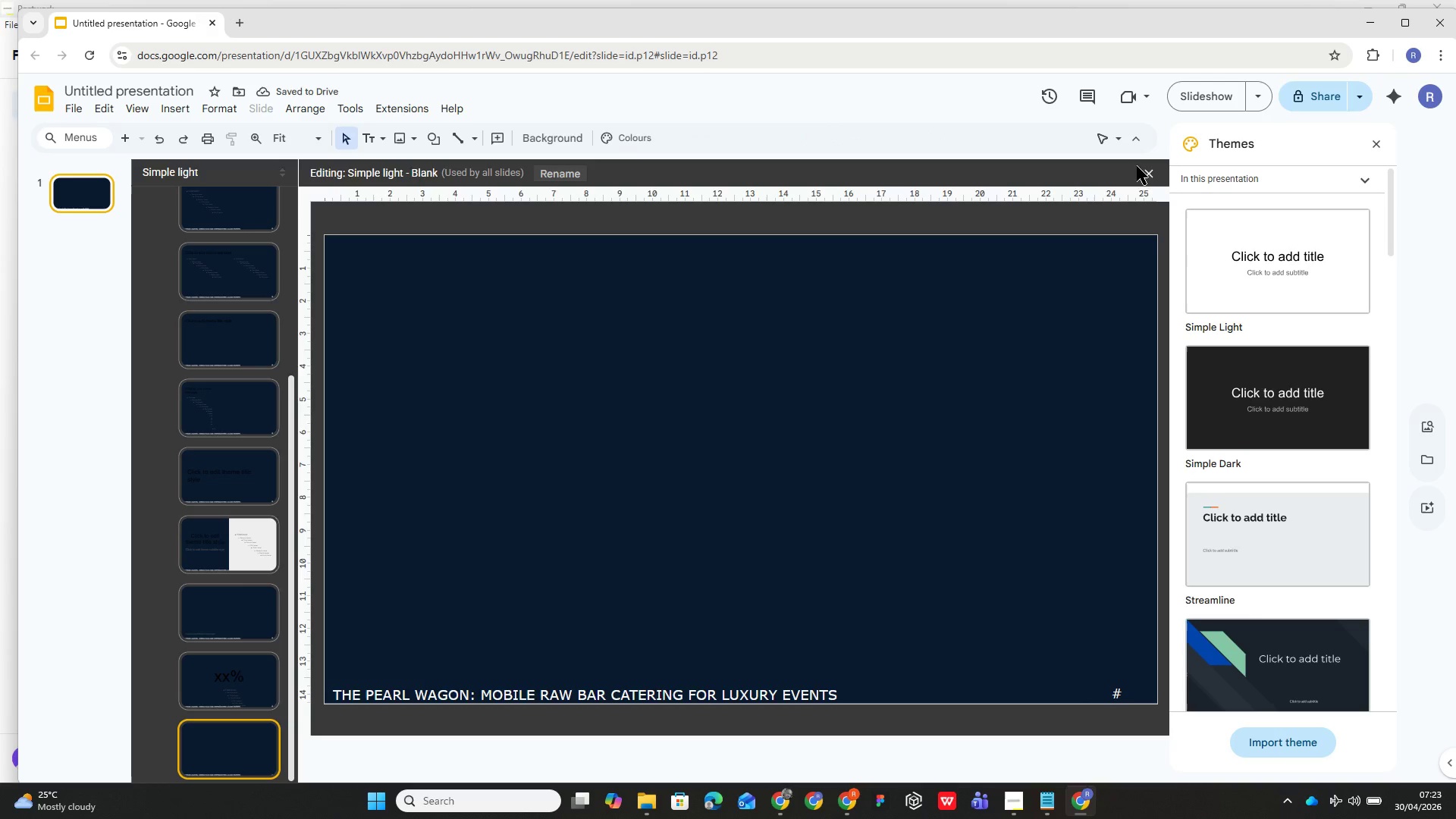 
wait(5.86)
 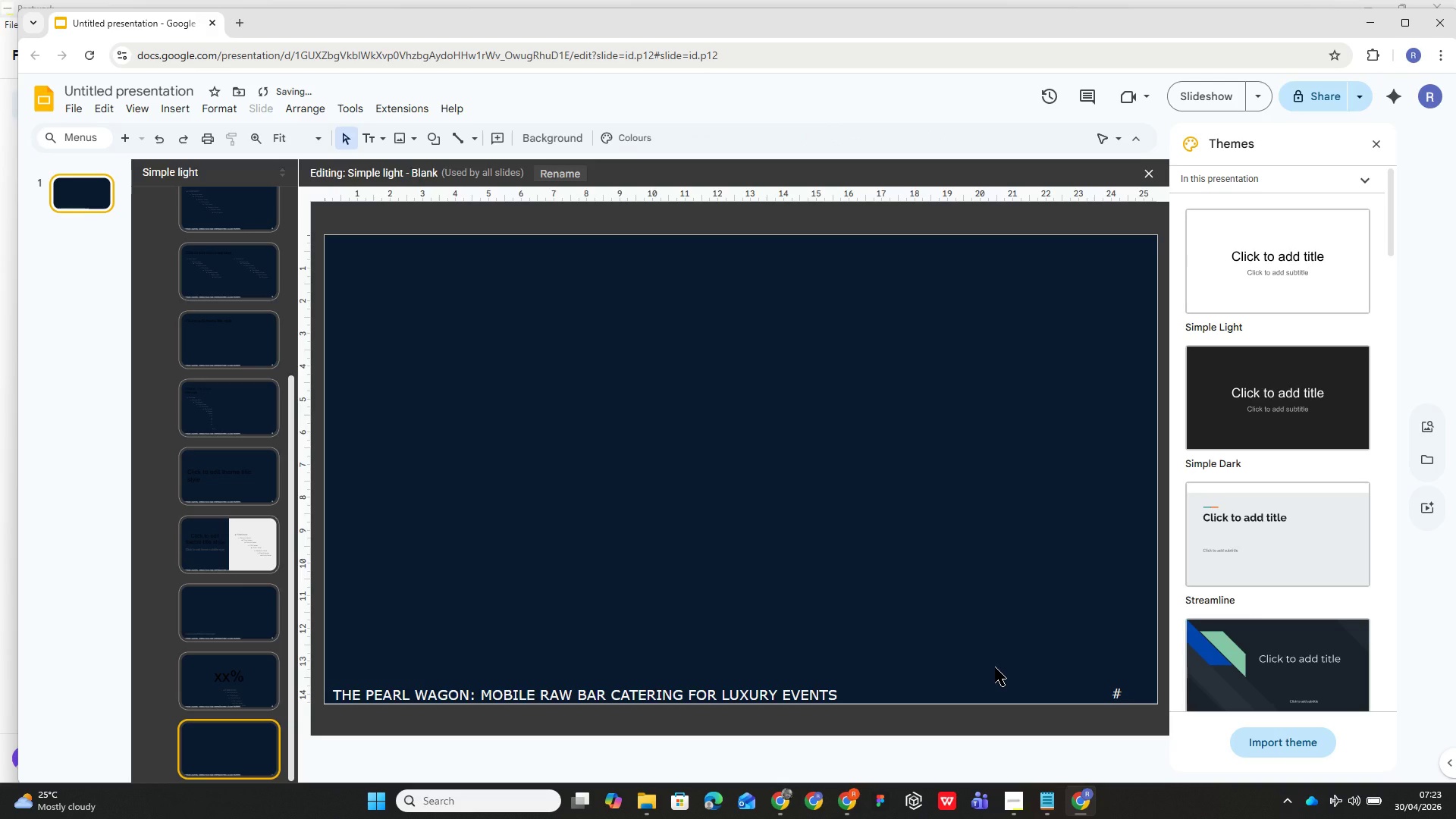 
scroll: coordinate [241, 349], scroll_direction: up, amount: 27.0
 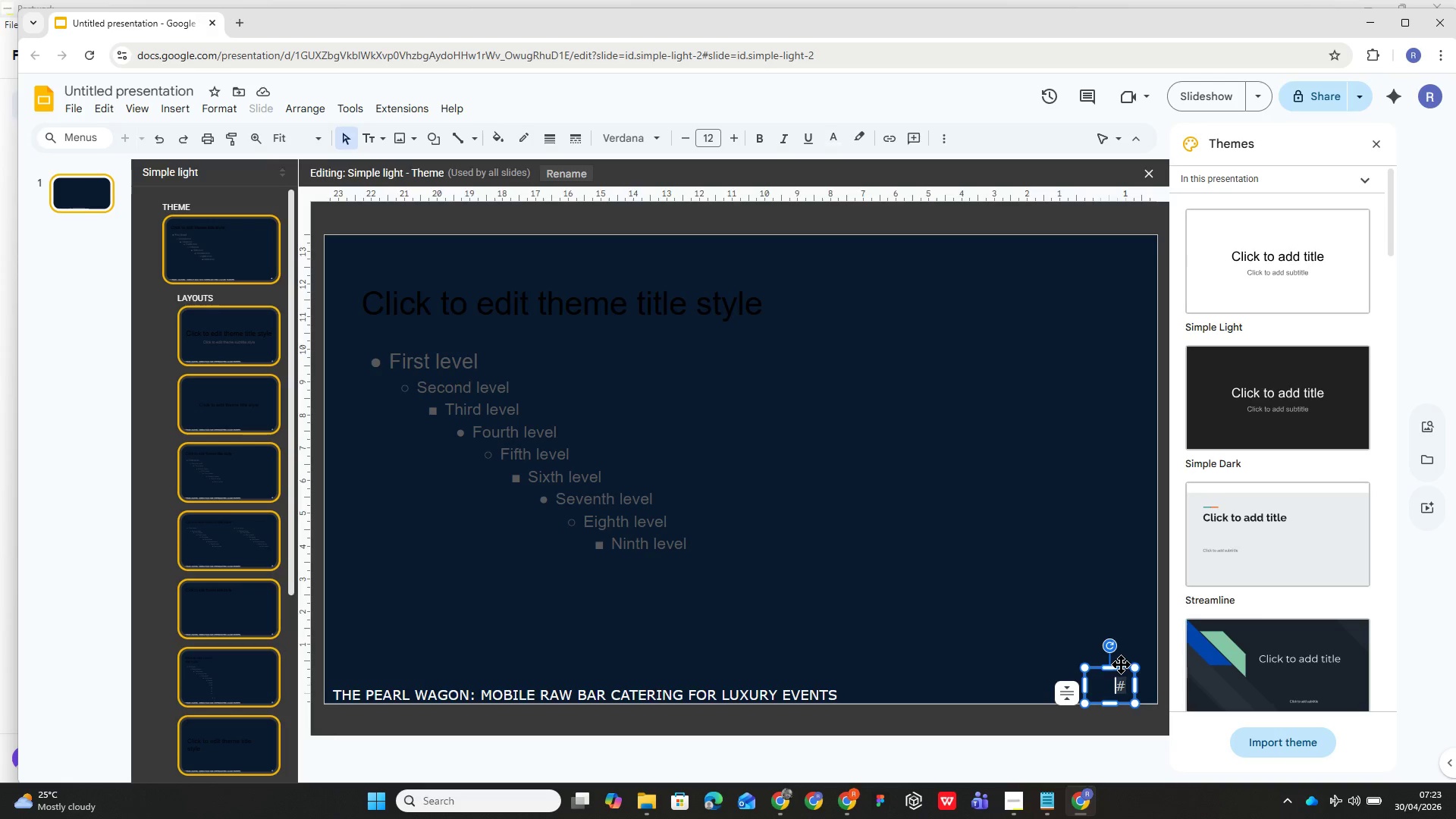 
left_click_drag(start_coordinate=[1122, 667], to_coordinate=[1123, 678])
 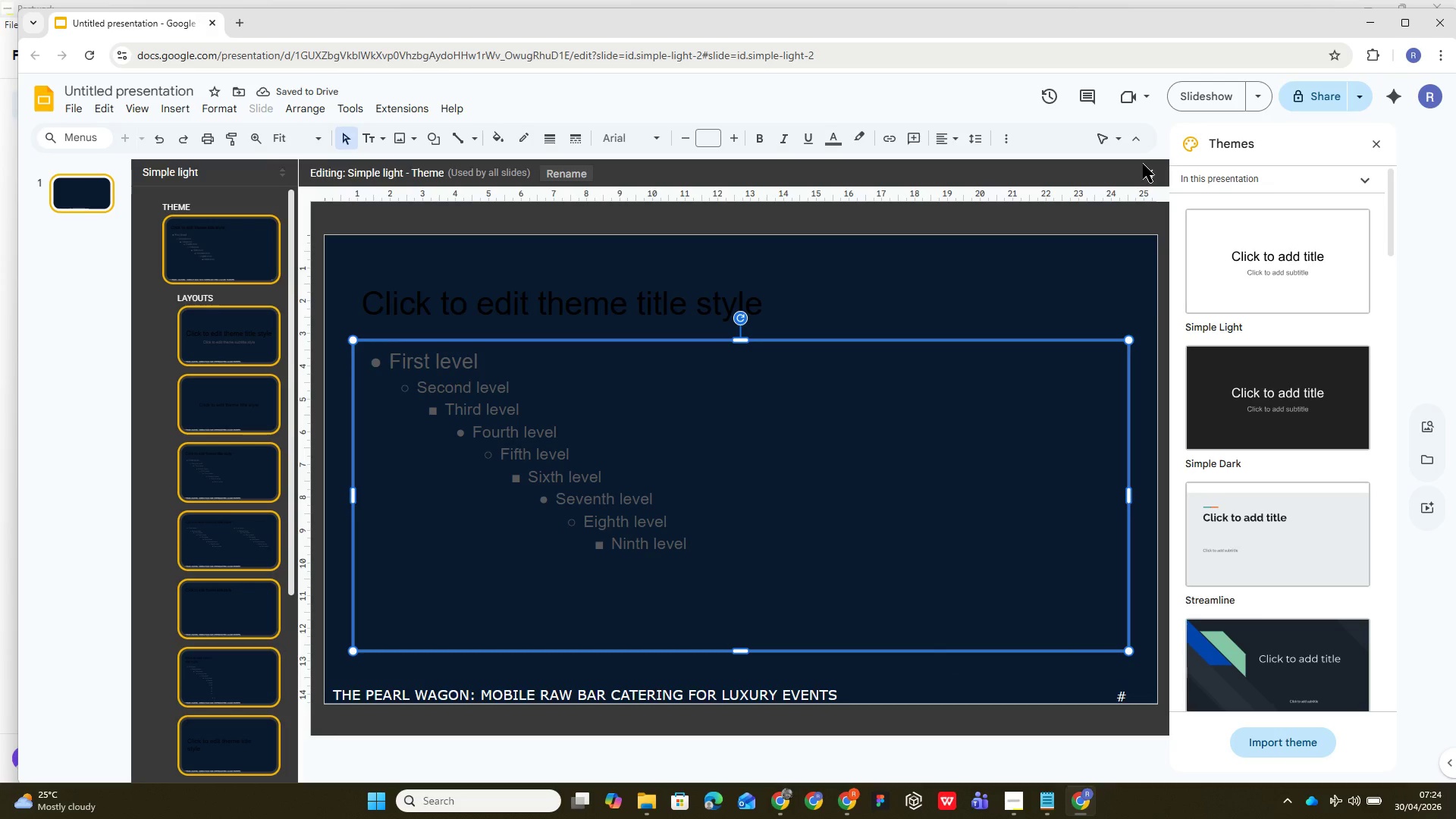 
left_click([1155, 164])
 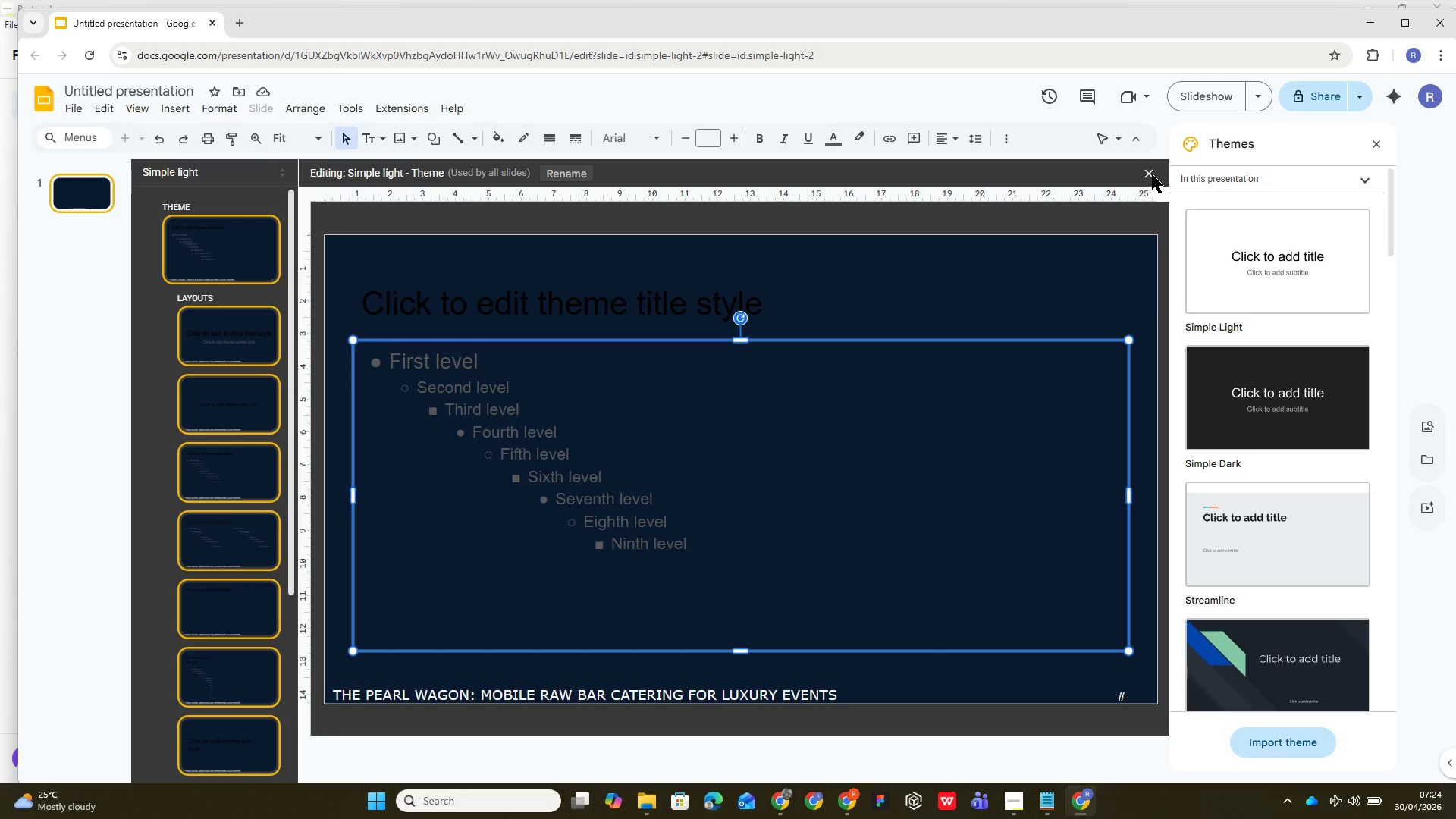 
left_click([1152, 176])
 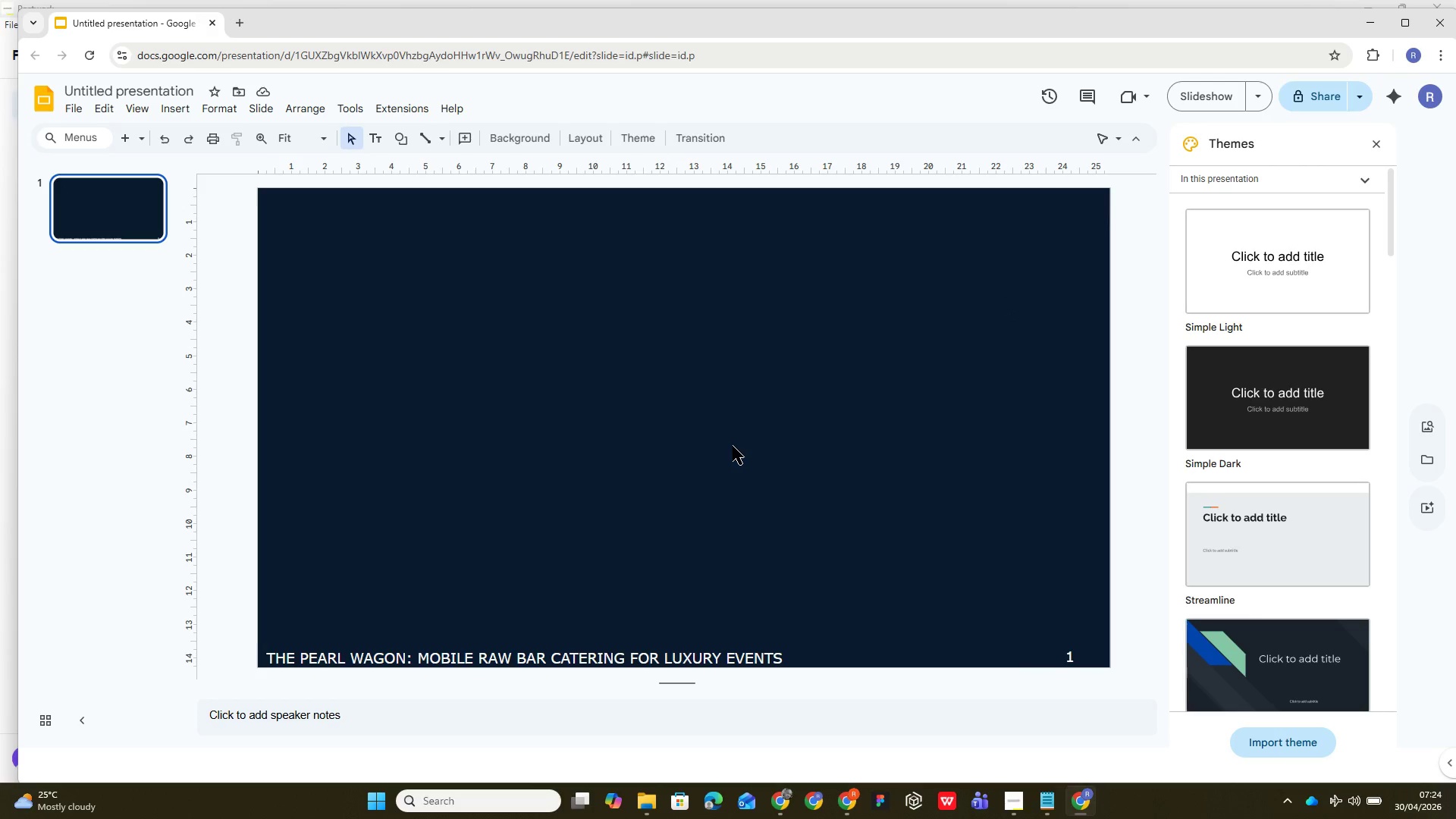 
wait(25.86)
 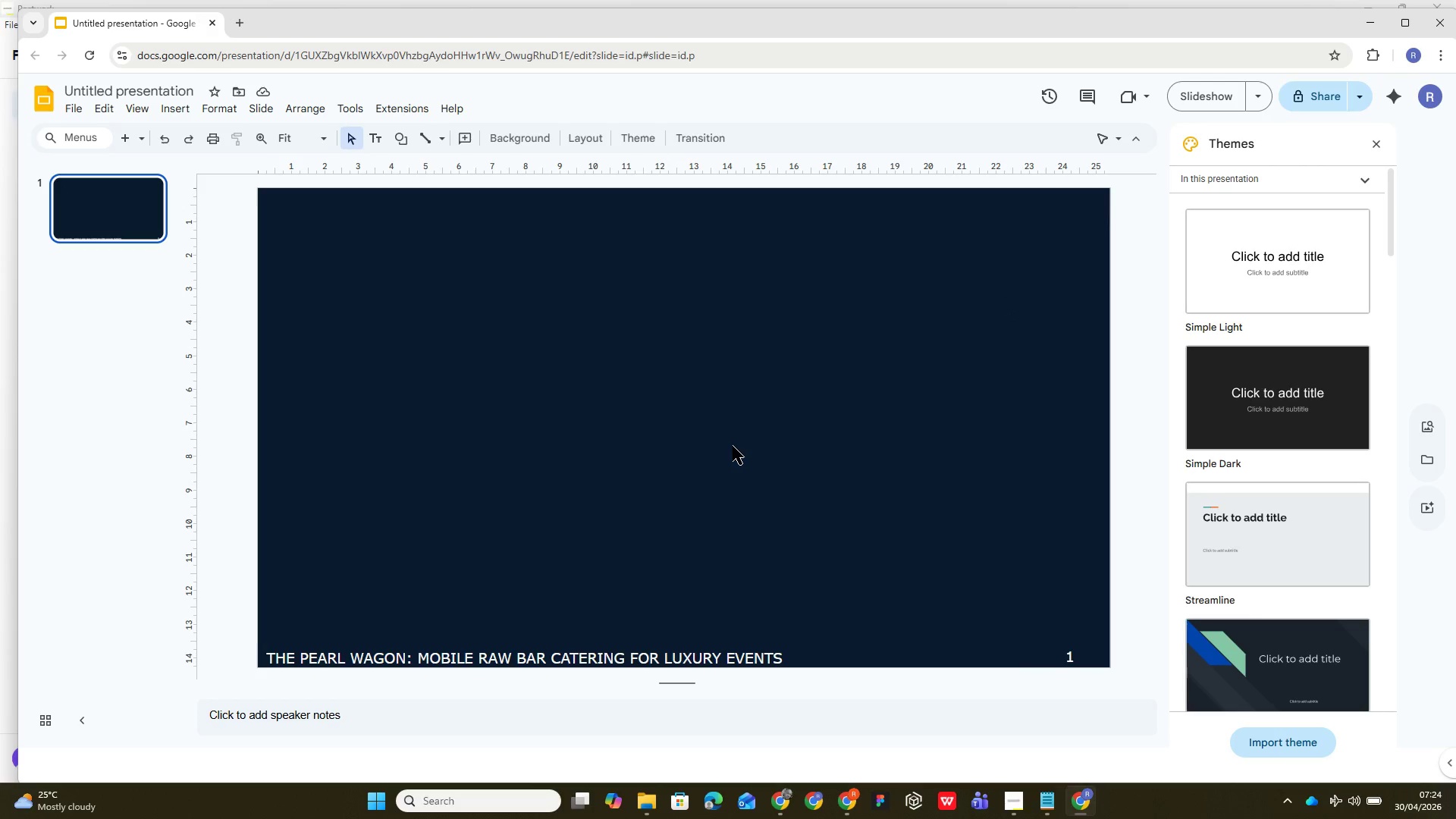 
left_click([174, 105])
 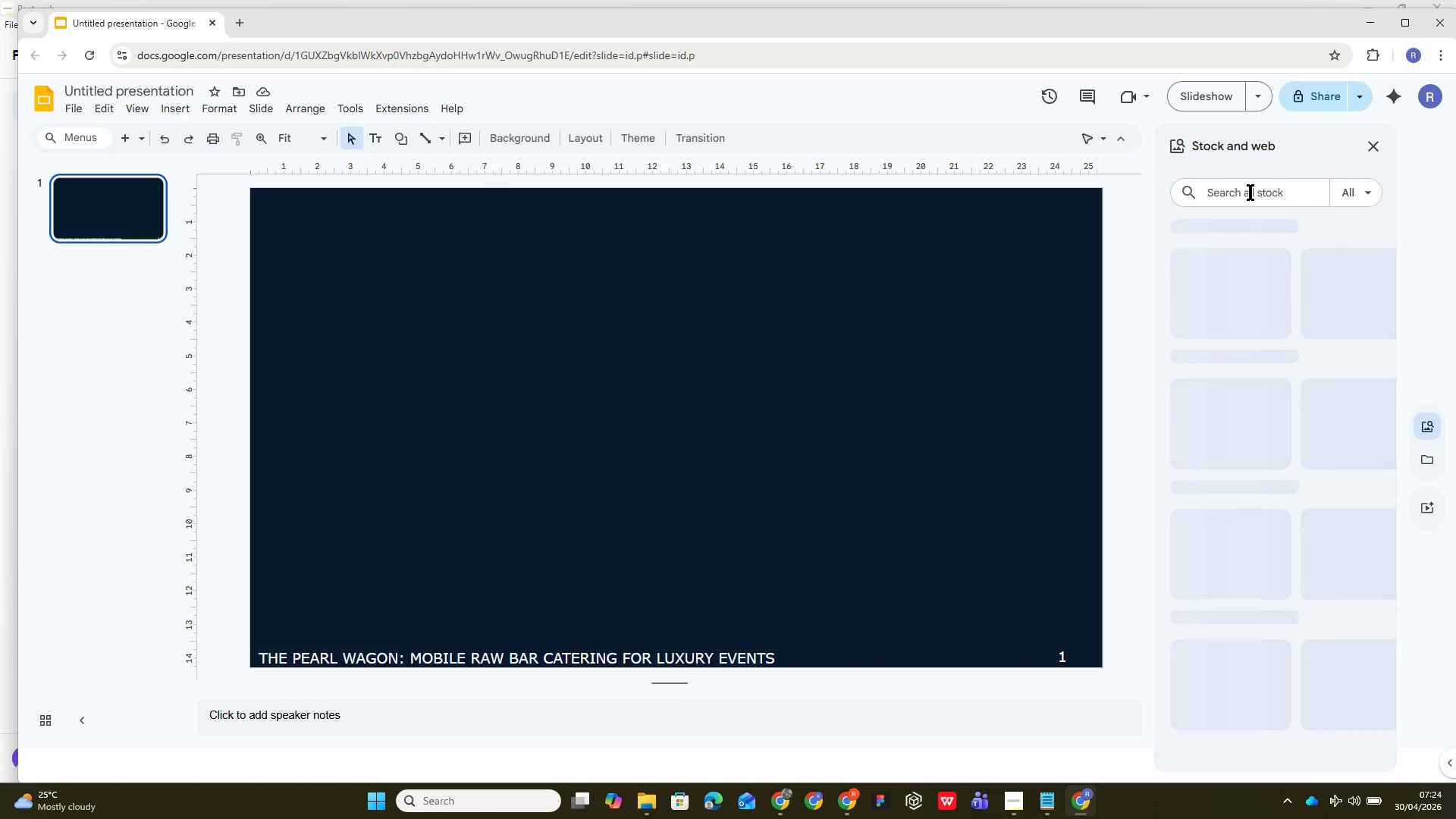 
wait(6.5)
 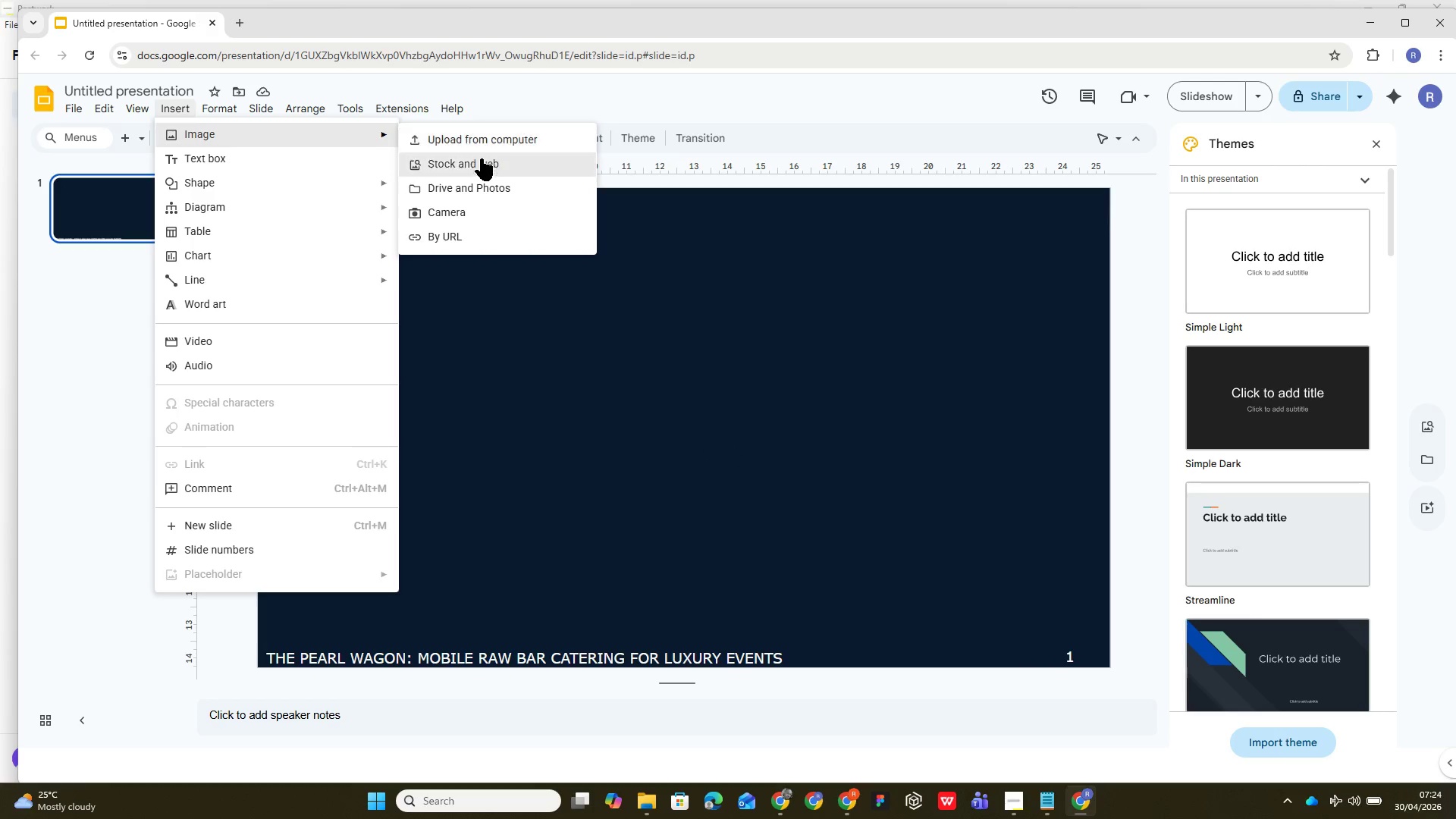 
type(SOphisticated oyster )
 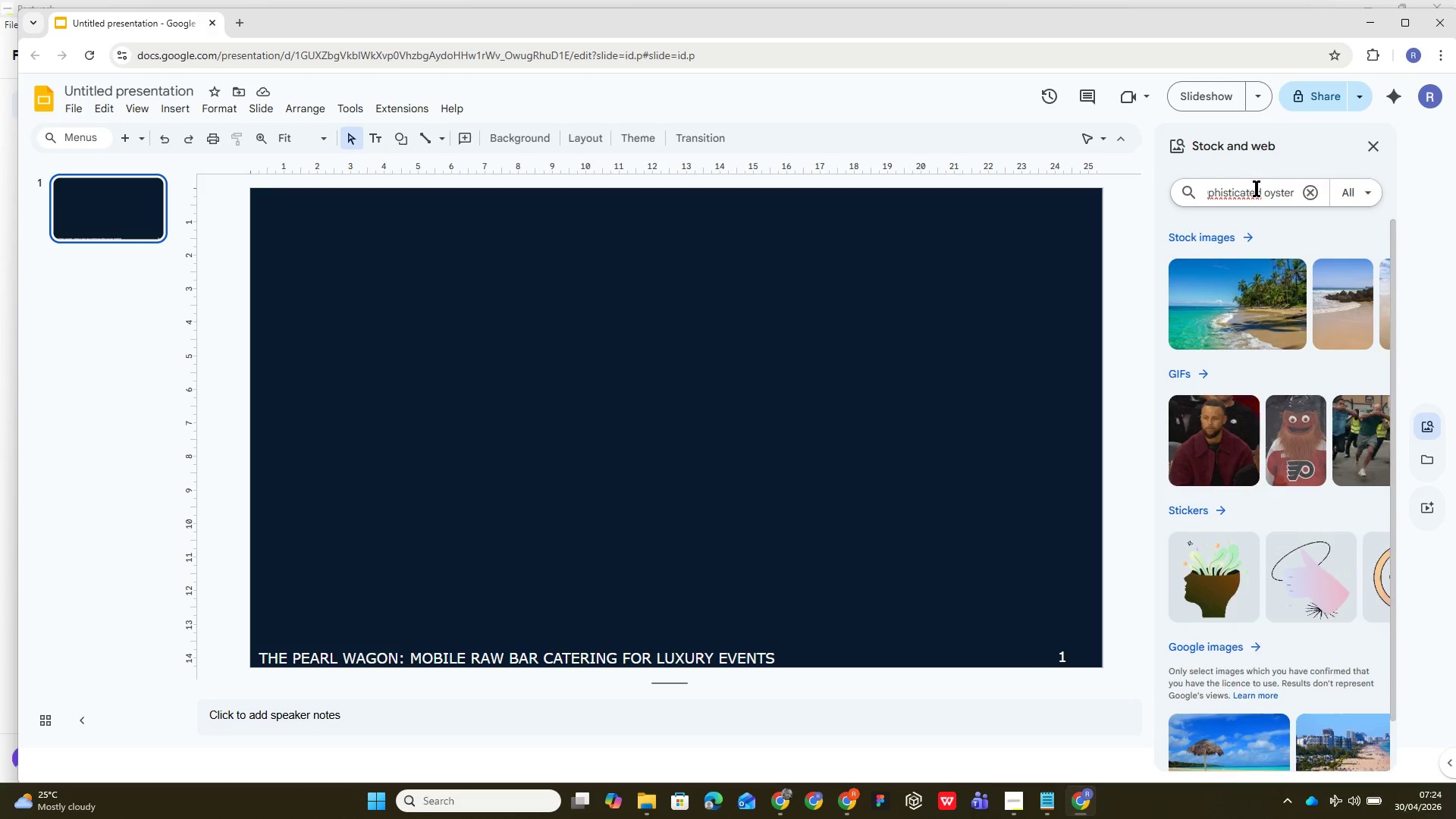 
type(for luxury events)
 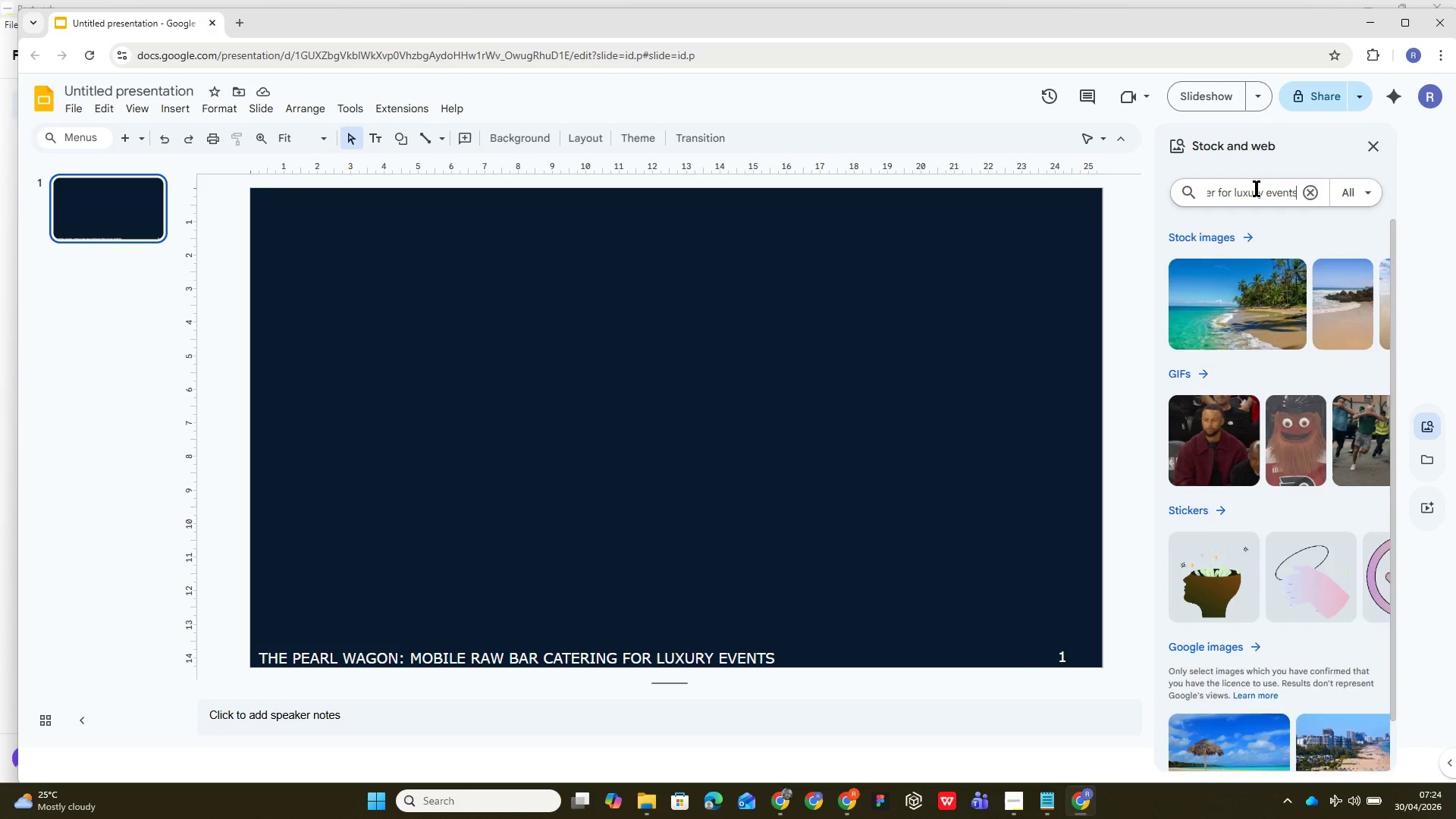 
key(Enter)
 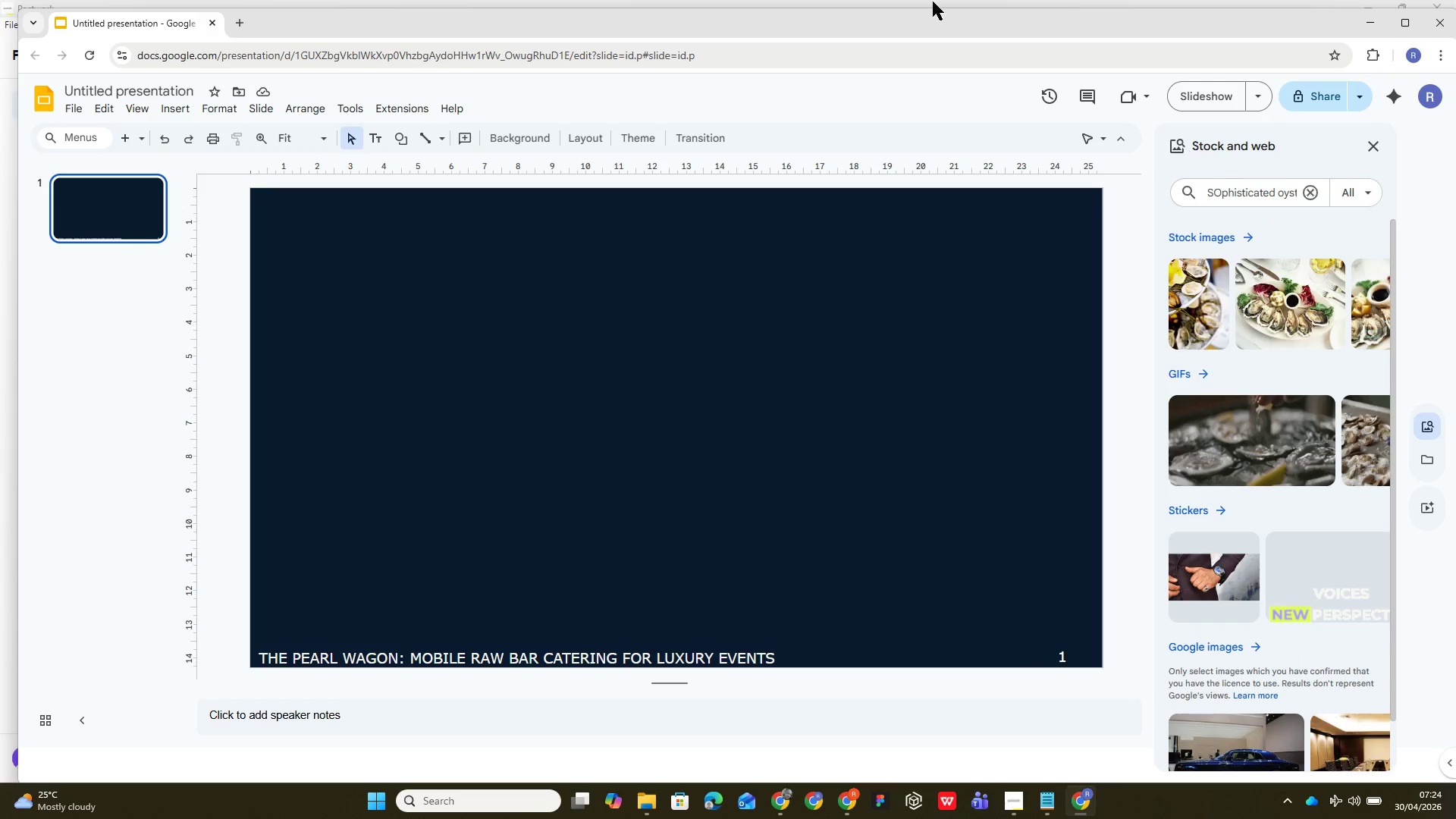 
wait(5.91)
 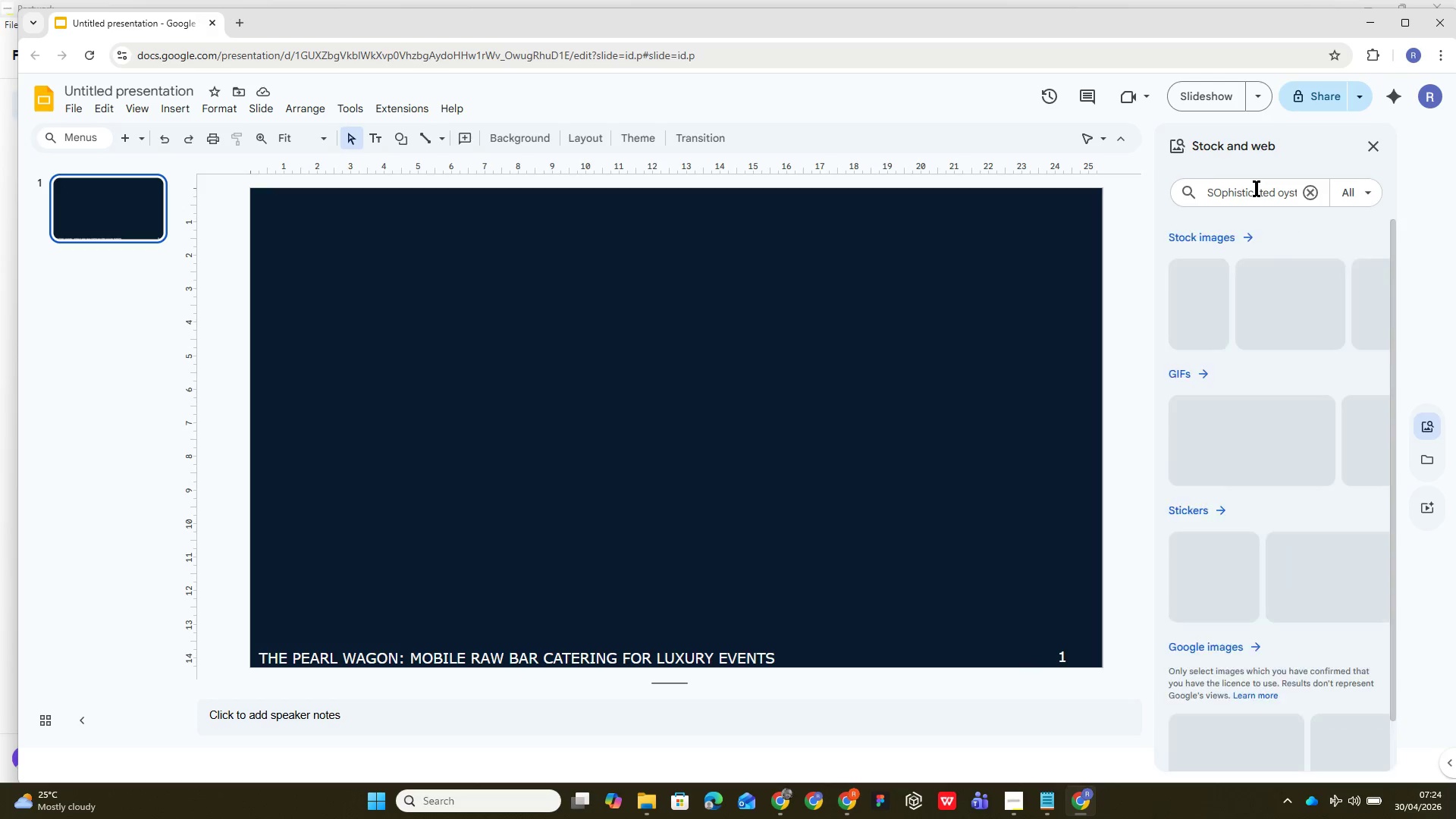 
left_click([1248, 233])
 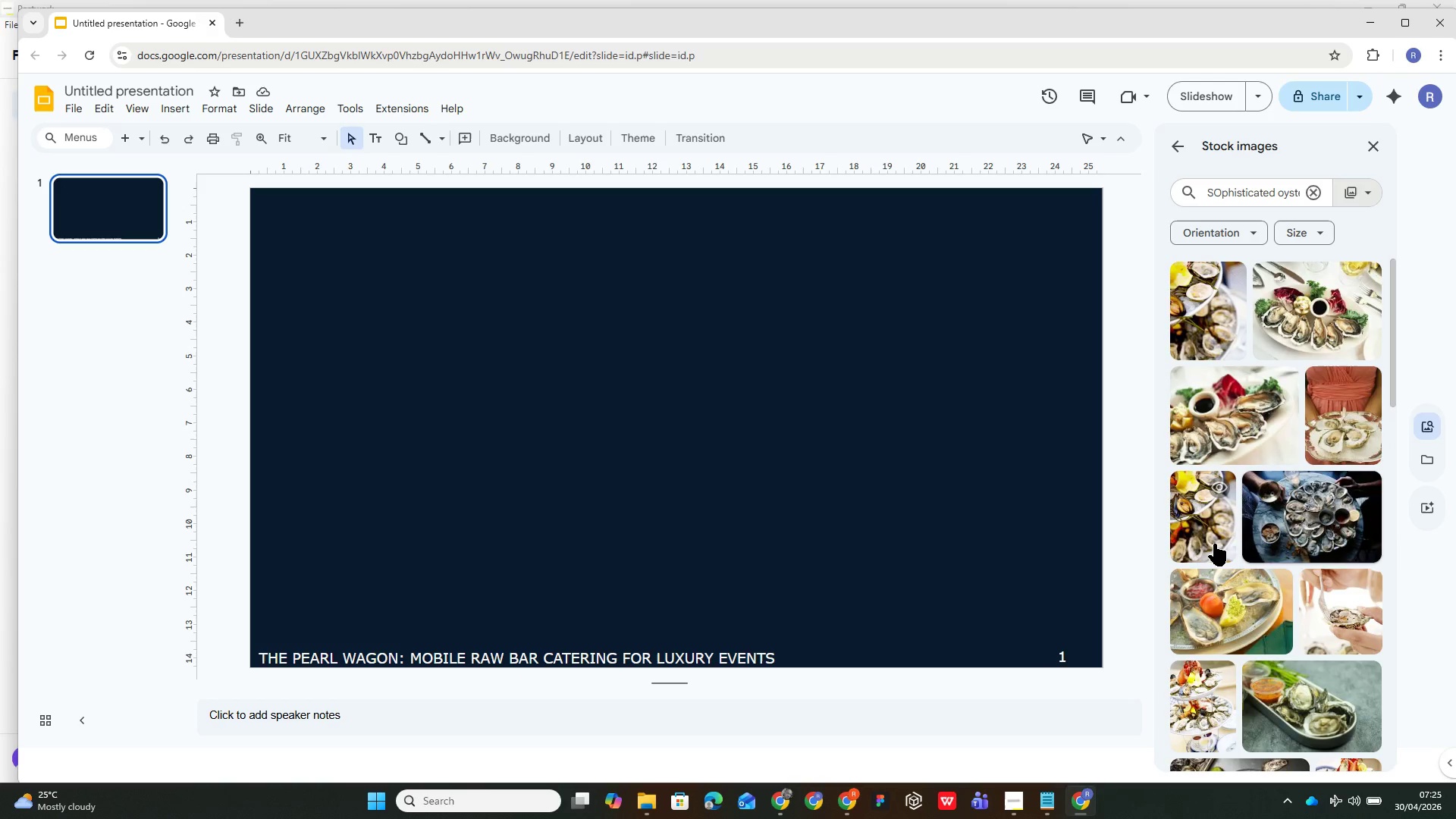 
wait(7.75)
 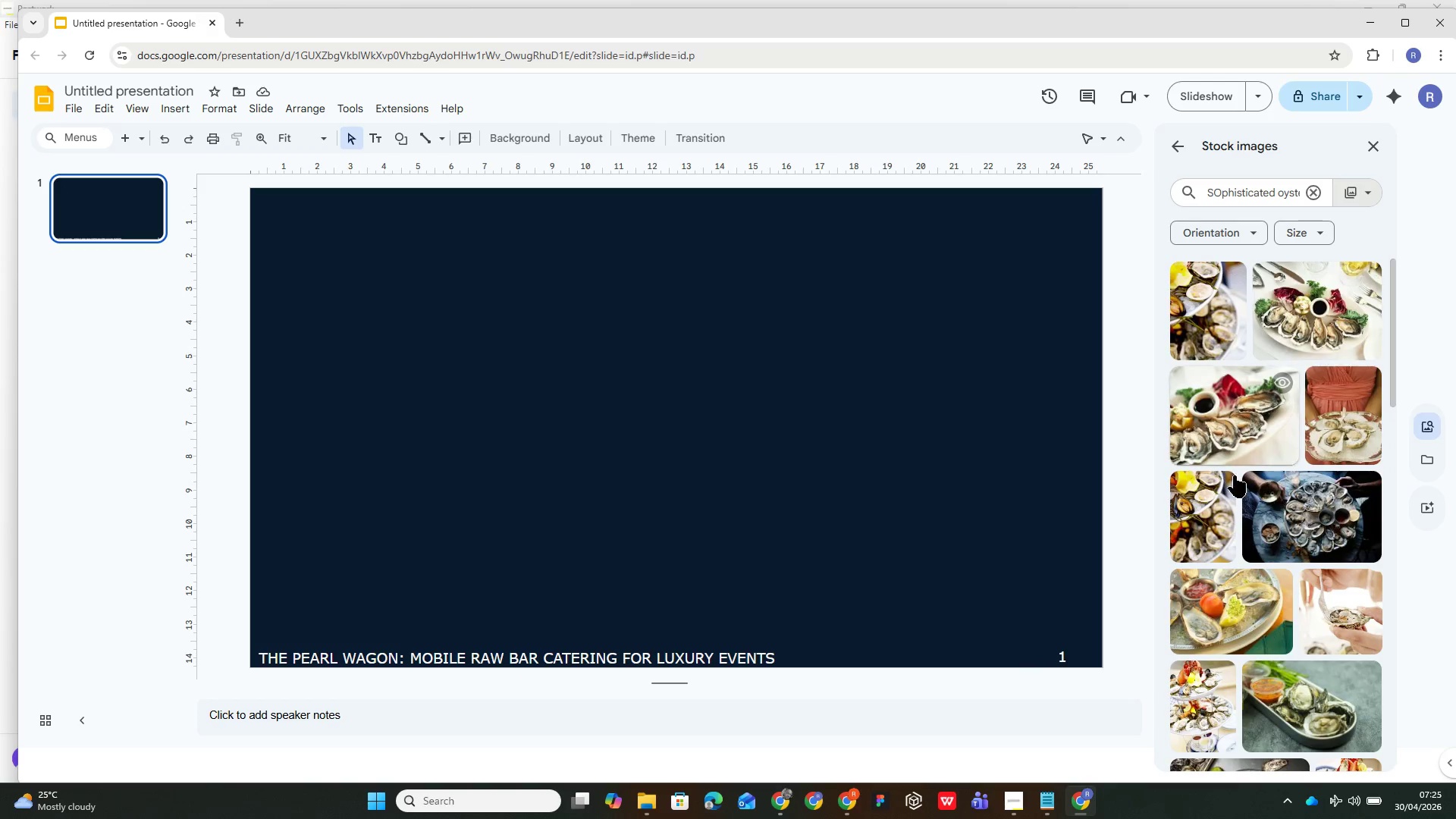 
left_click([179, 108])
 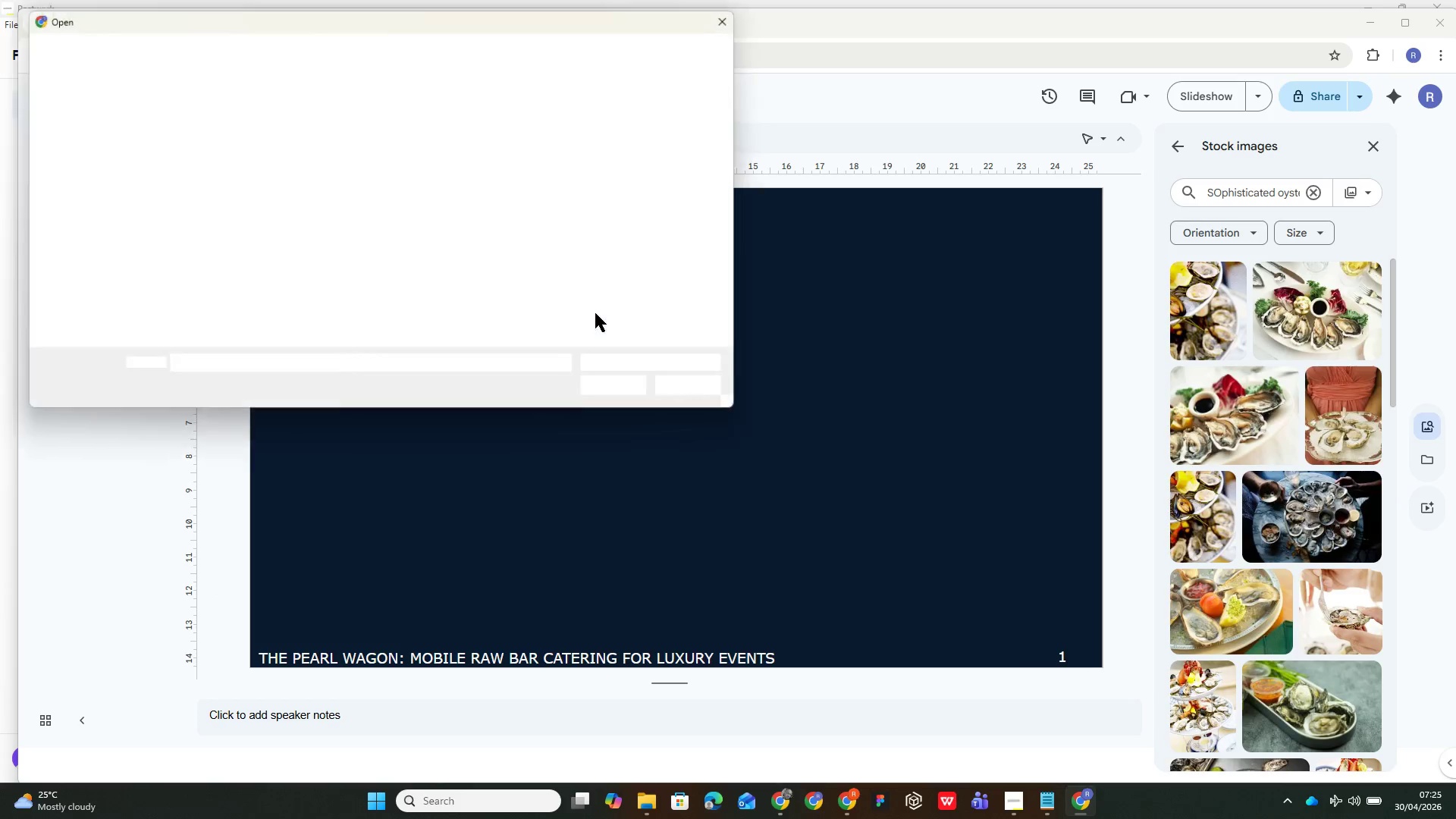 
wait(6.97)
 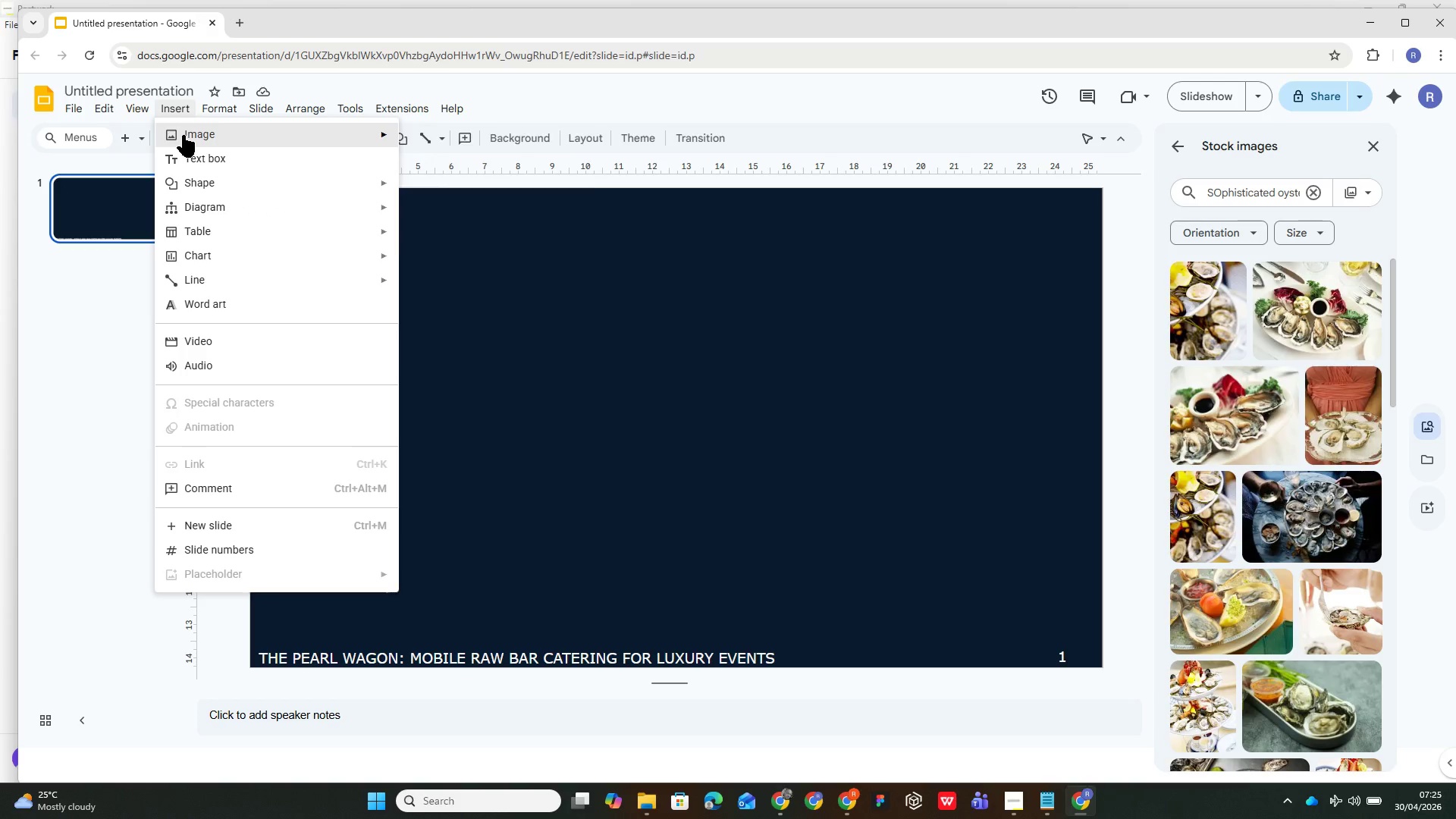 
scroll: coordinate [410, 209], scroll_direction: down, amount: 82.0
 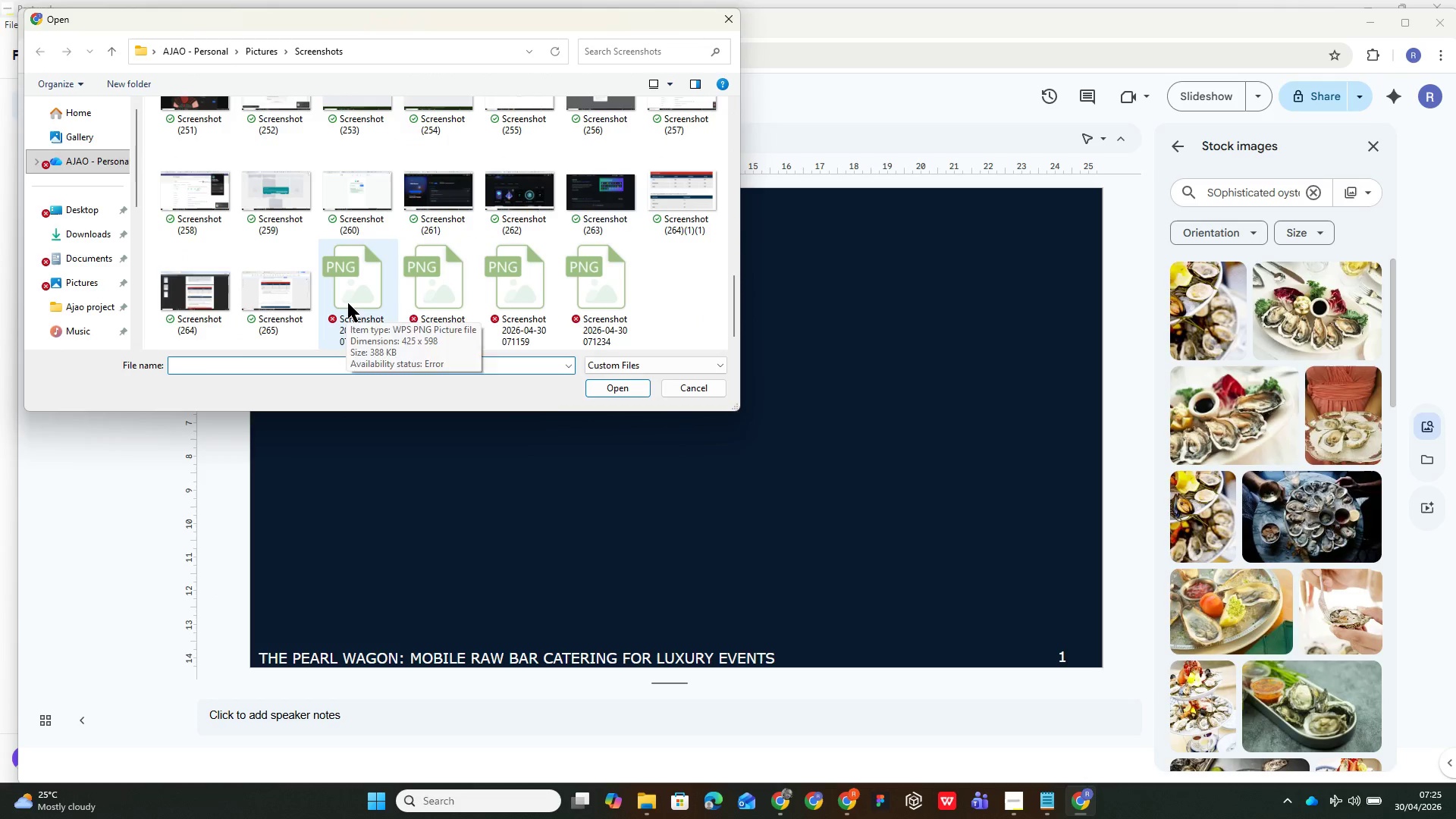 
double_click([348, 303])
 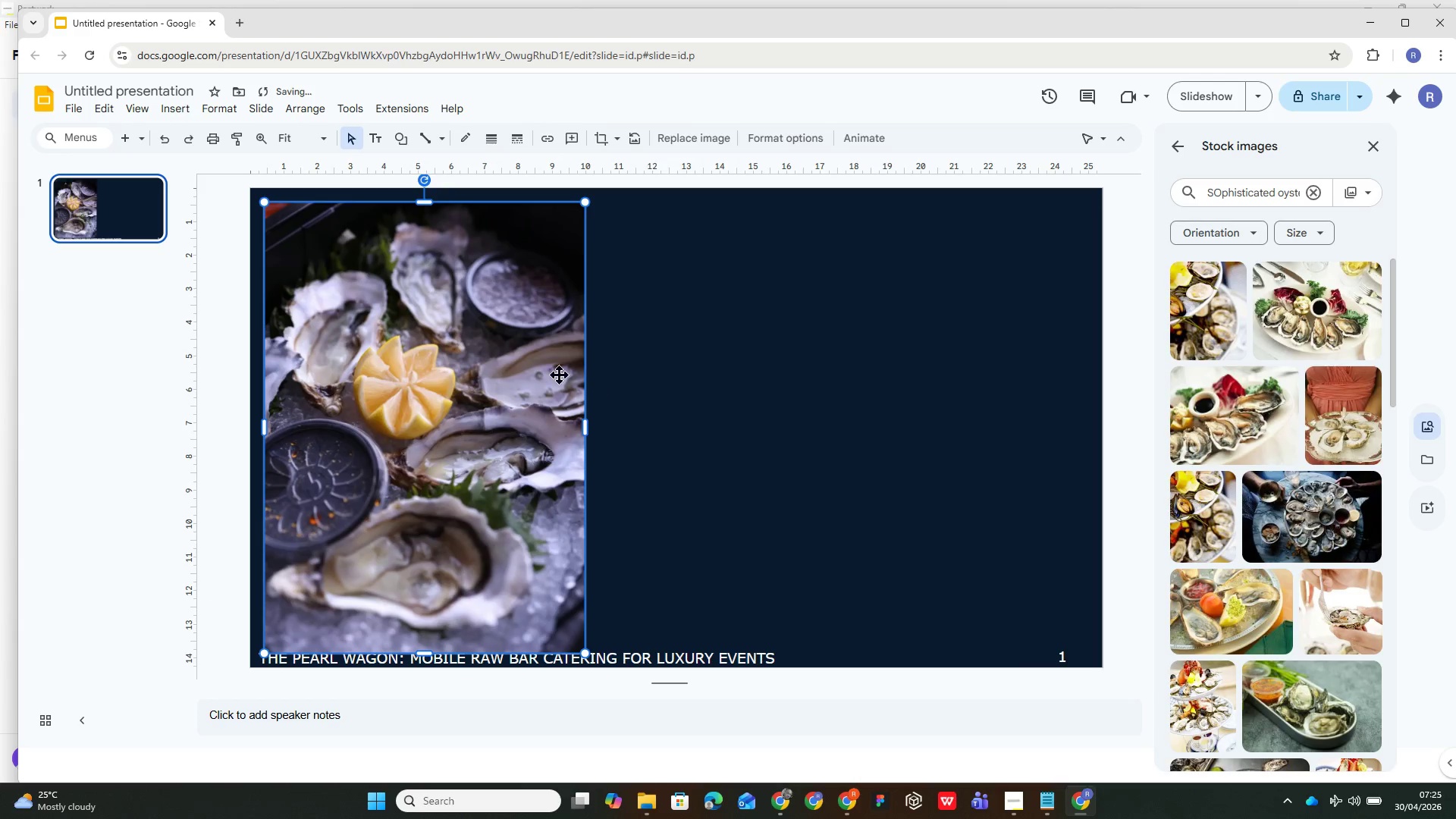 
left_click_drag(start_coordinate=[524, 368], to_coordinate=[1042, 352])
 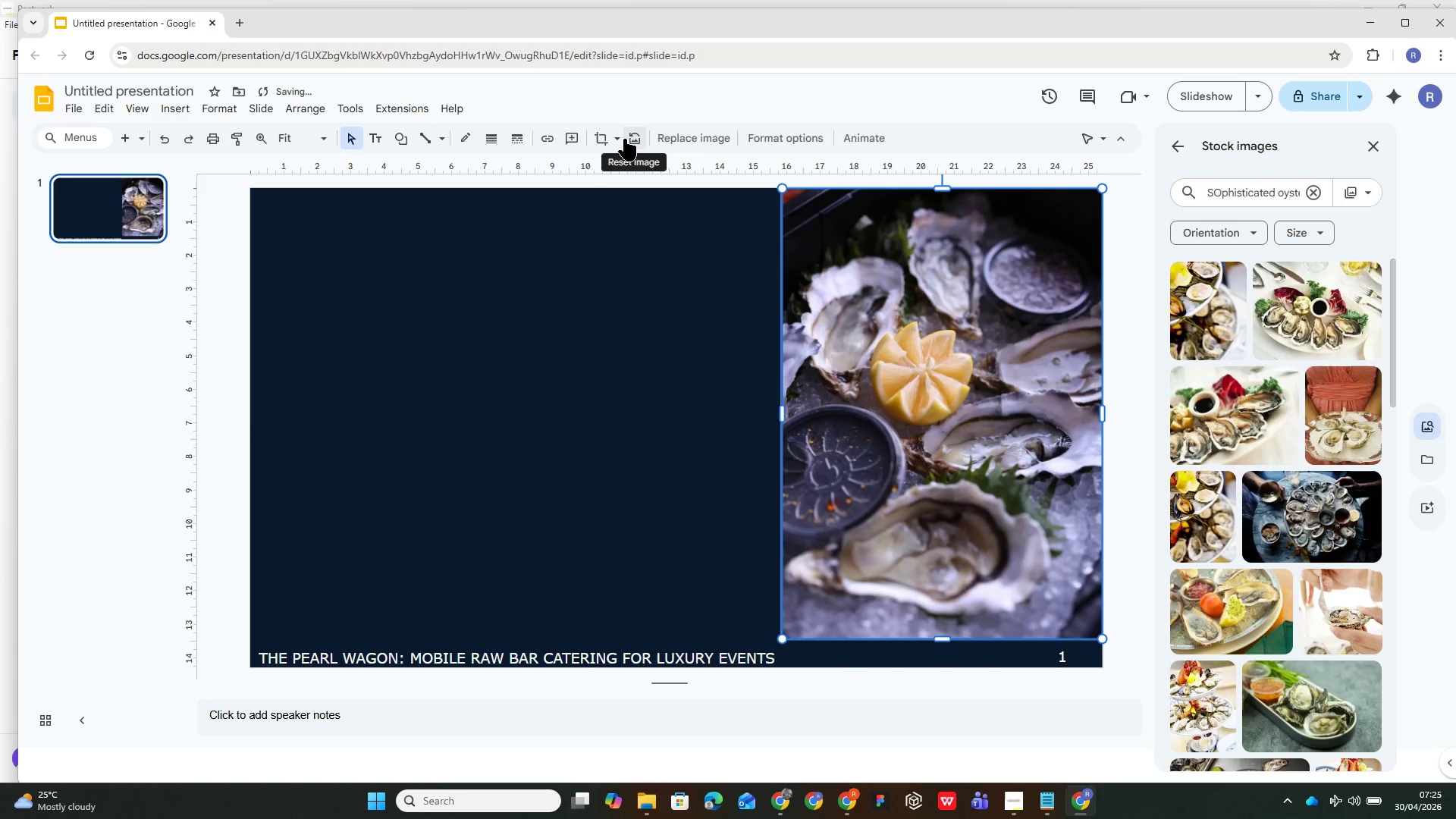 
left_click([617, 141])
 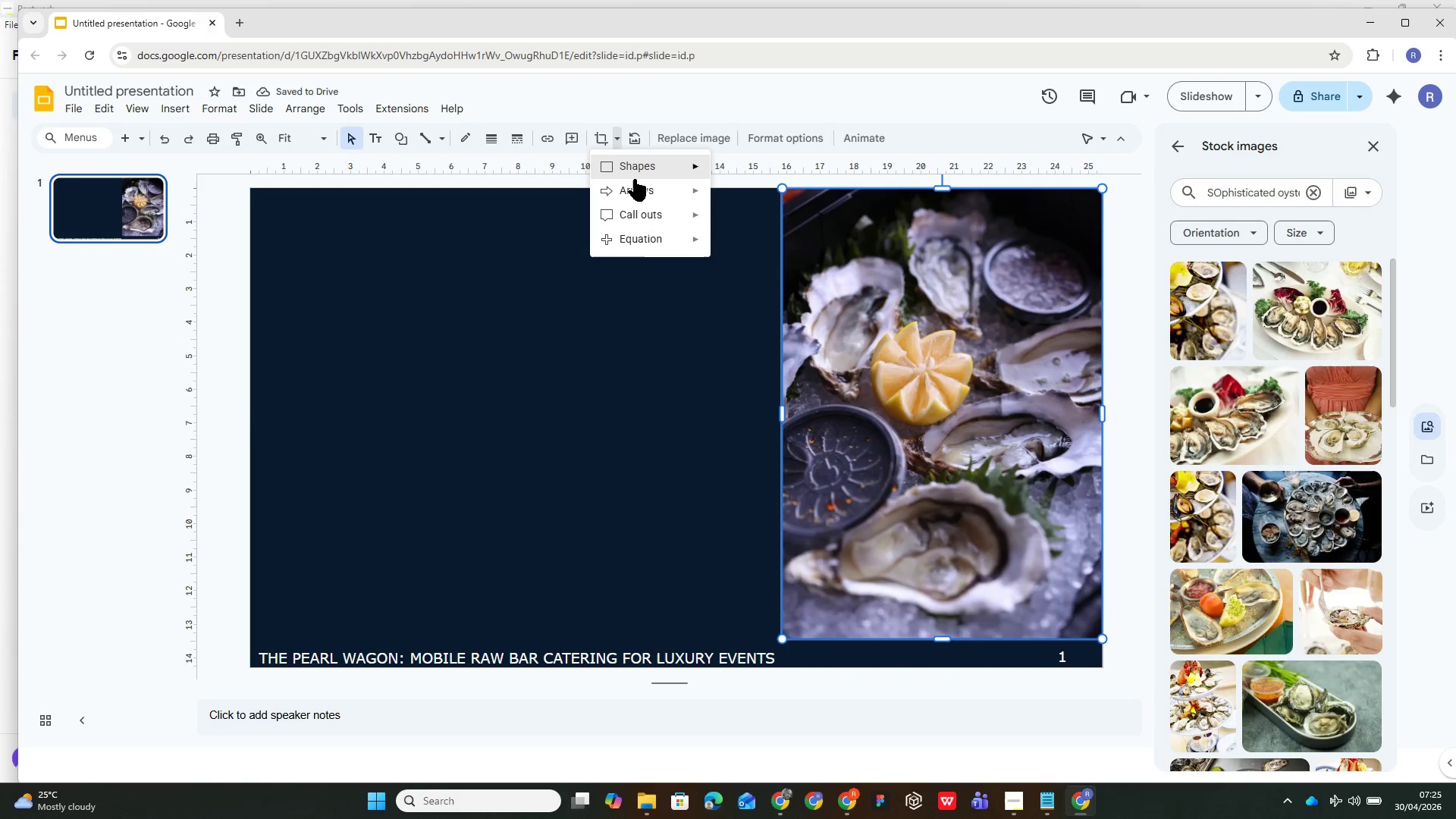 
mouse_move([639, 187])
 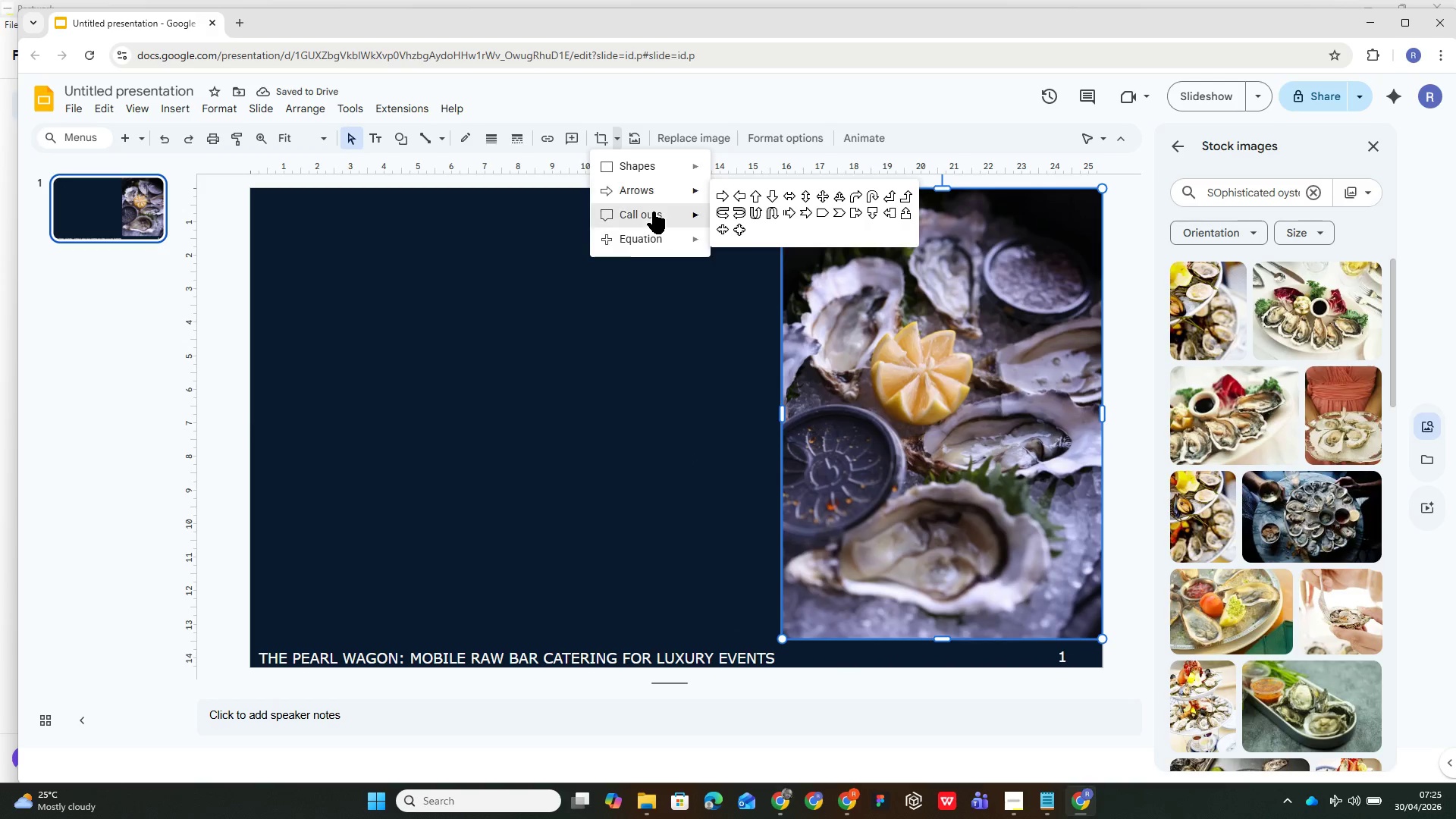 
mouse_move([670, 215])
 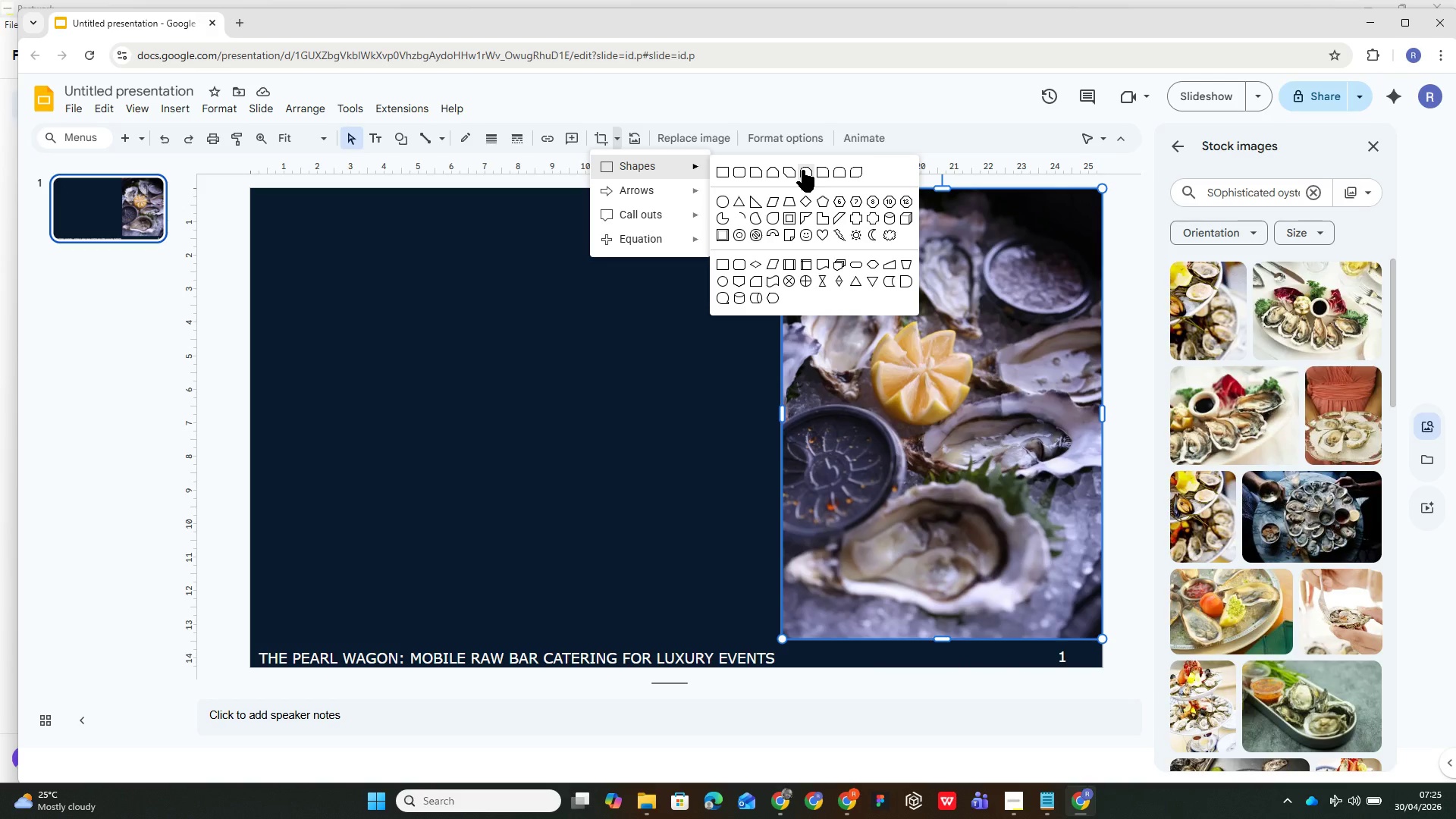 
wait(6.31)
 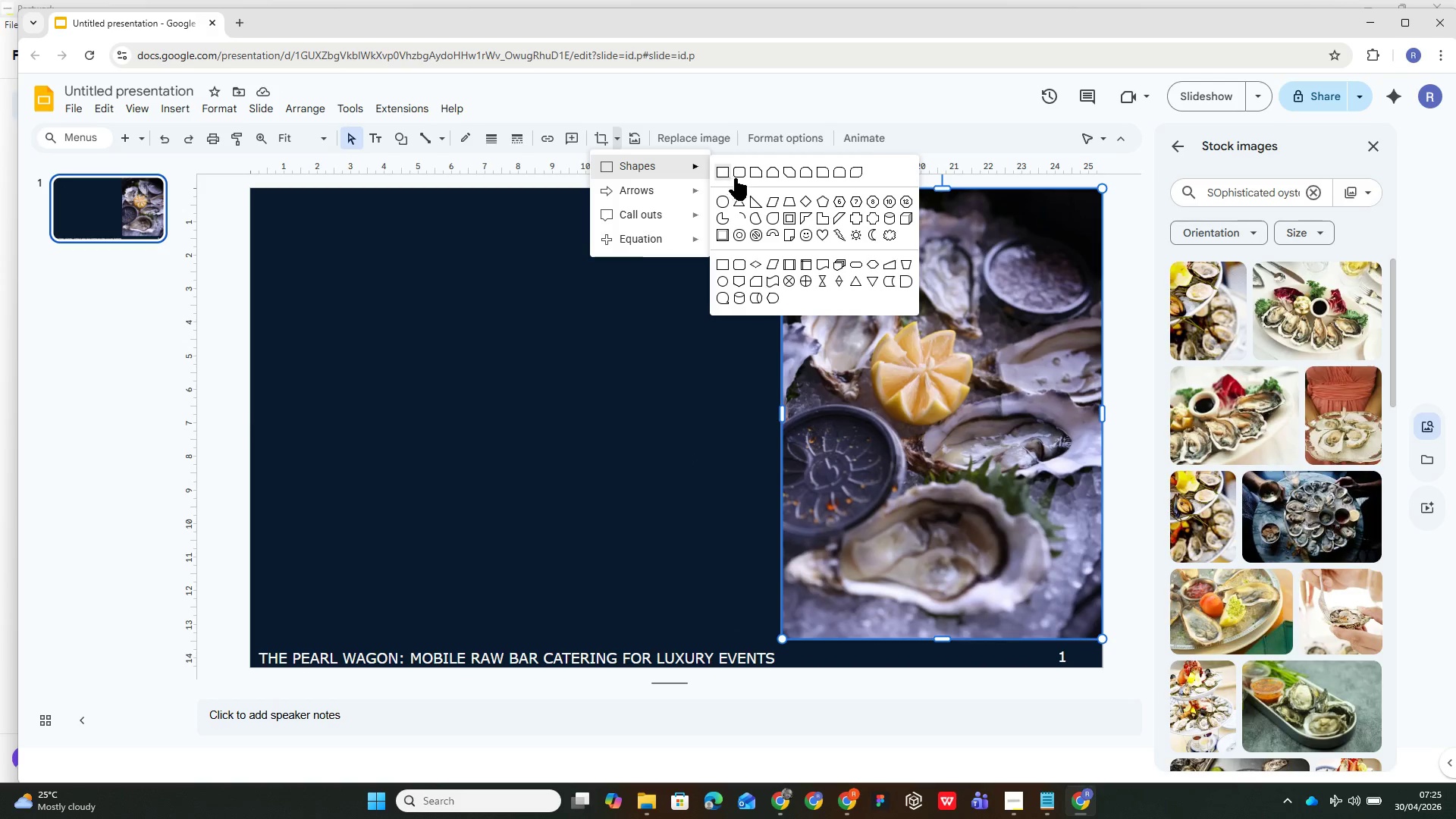 
left_click([833, 170])
 